 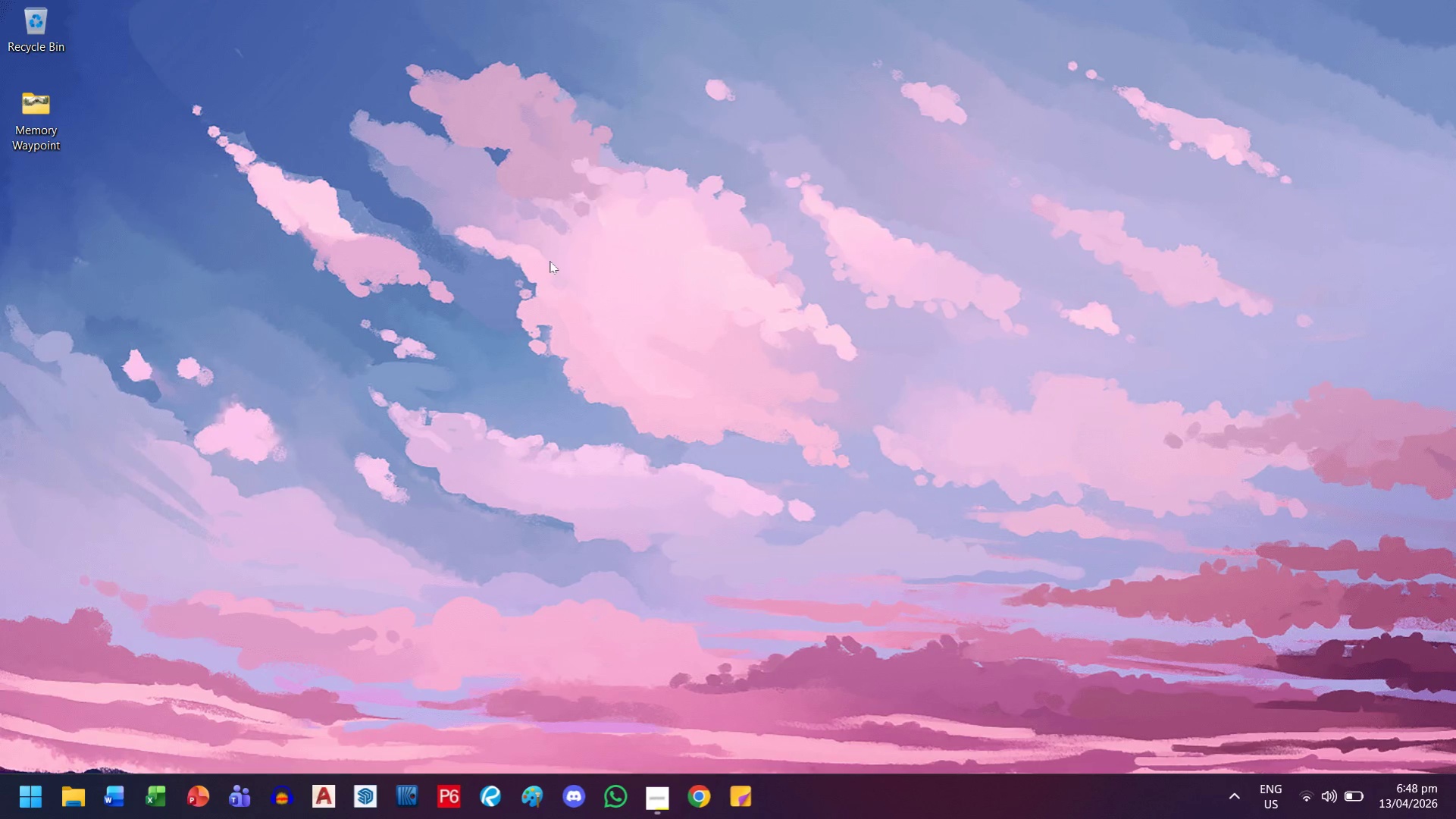 
double_click([55, 118])
 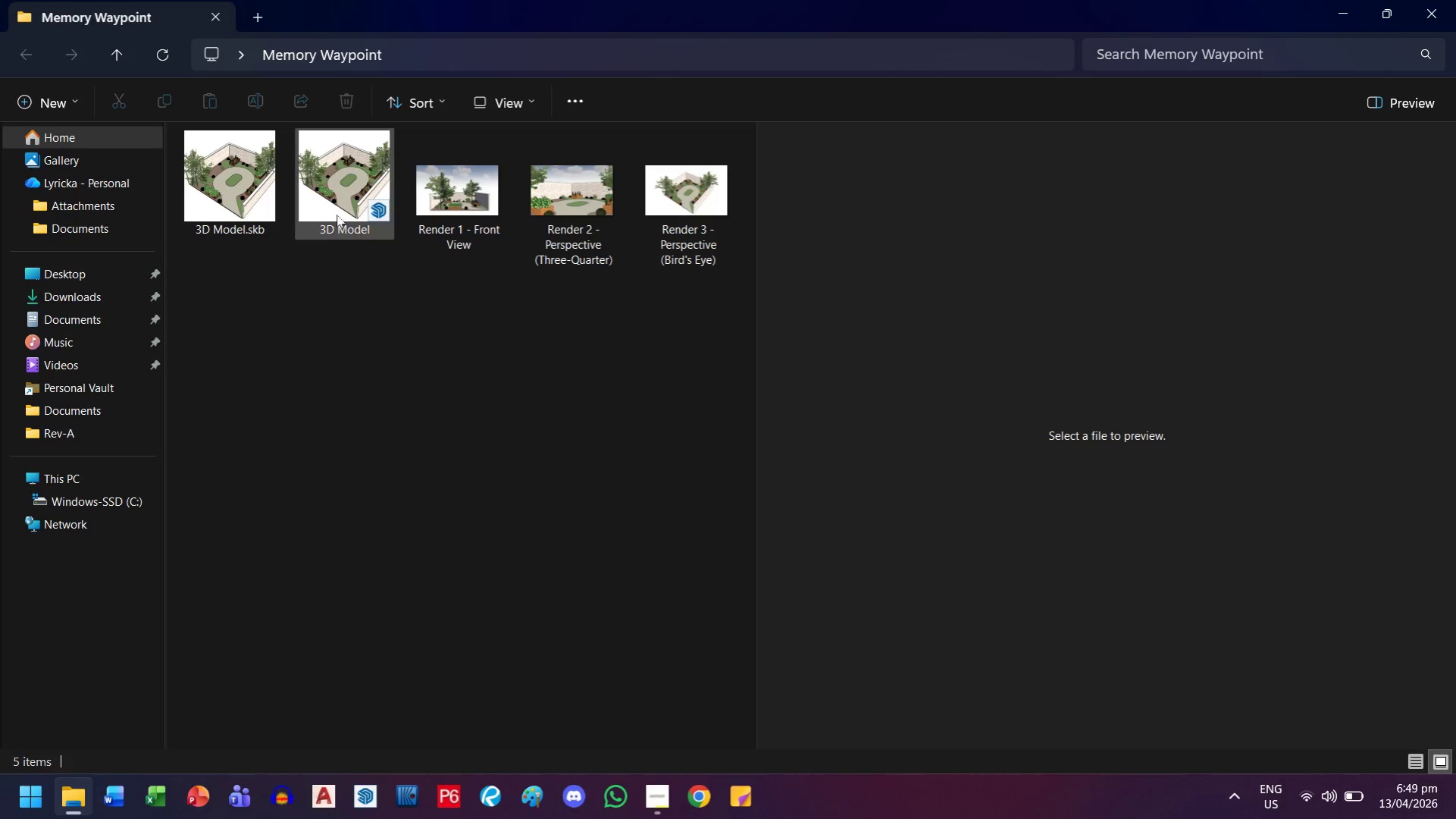 
left_click([337, 215])
 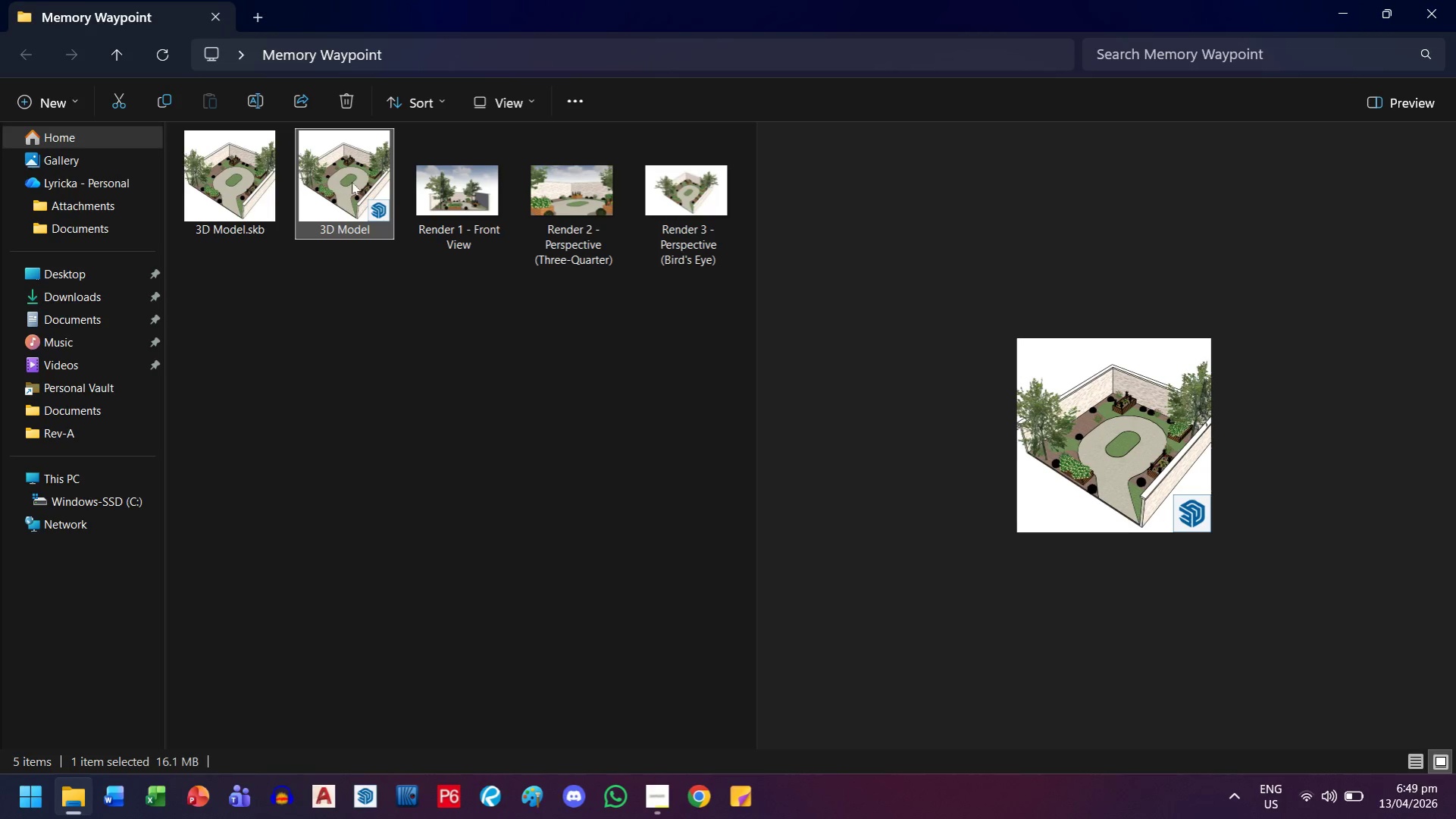 
double_click([355, 173])
 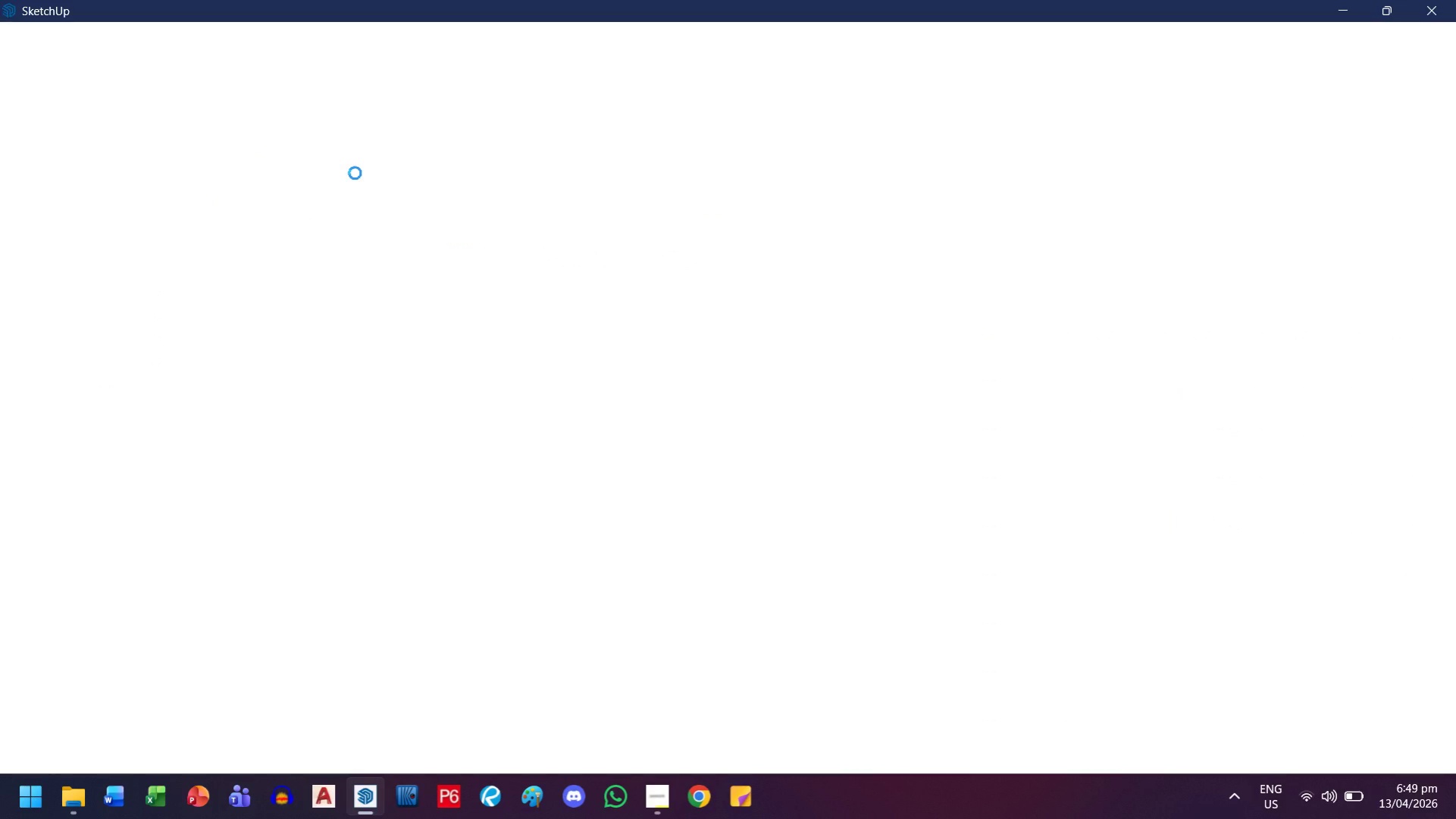 
wait(18.8)
 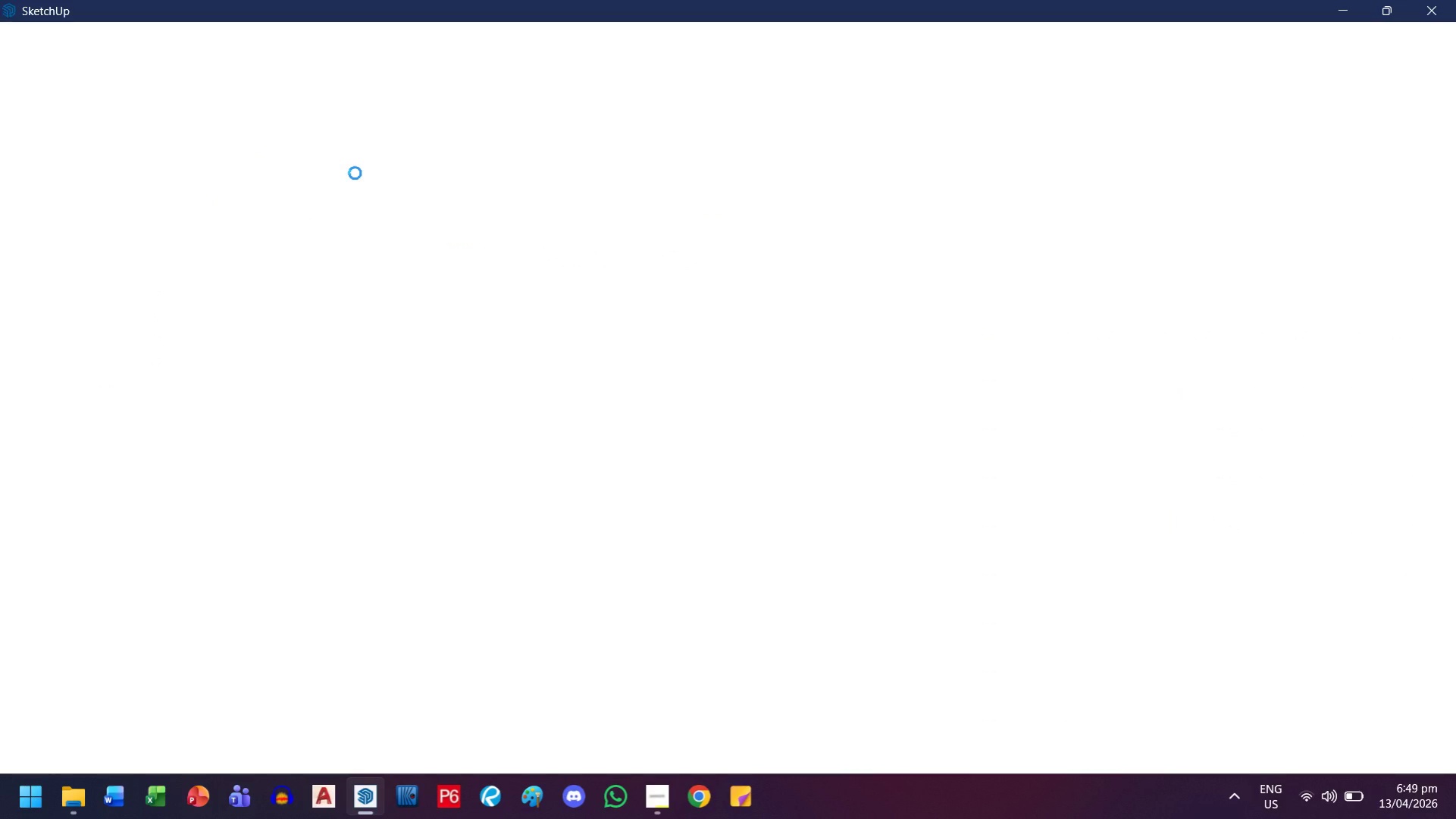 
scroll: coordinate [1273, 177], scroll_direction: up, amount: 3.0
 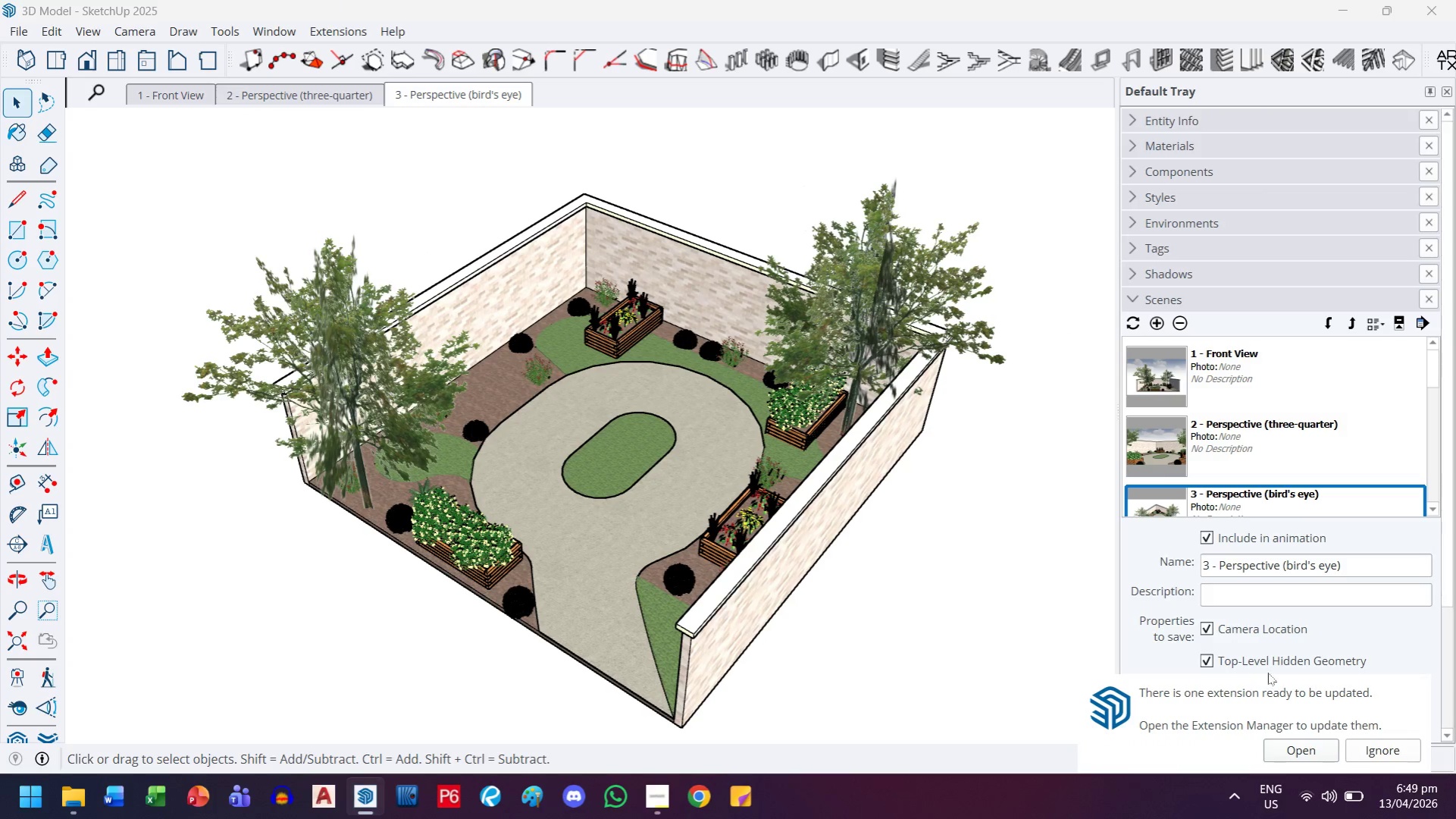 
left_click([1384, 758])
 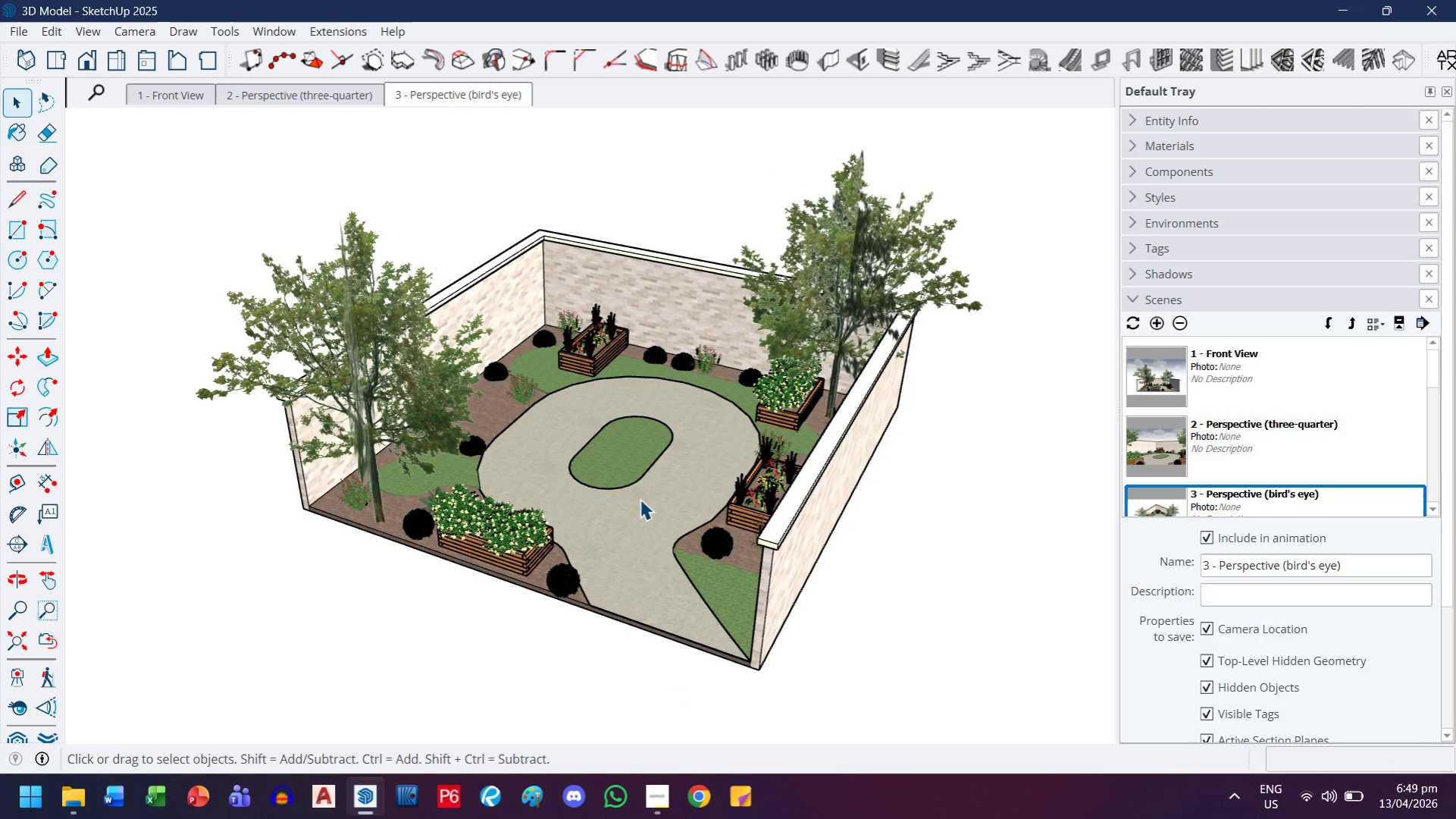 
scroll: coordinate [571, 507], scroll_direction: up, amount: 10.0
 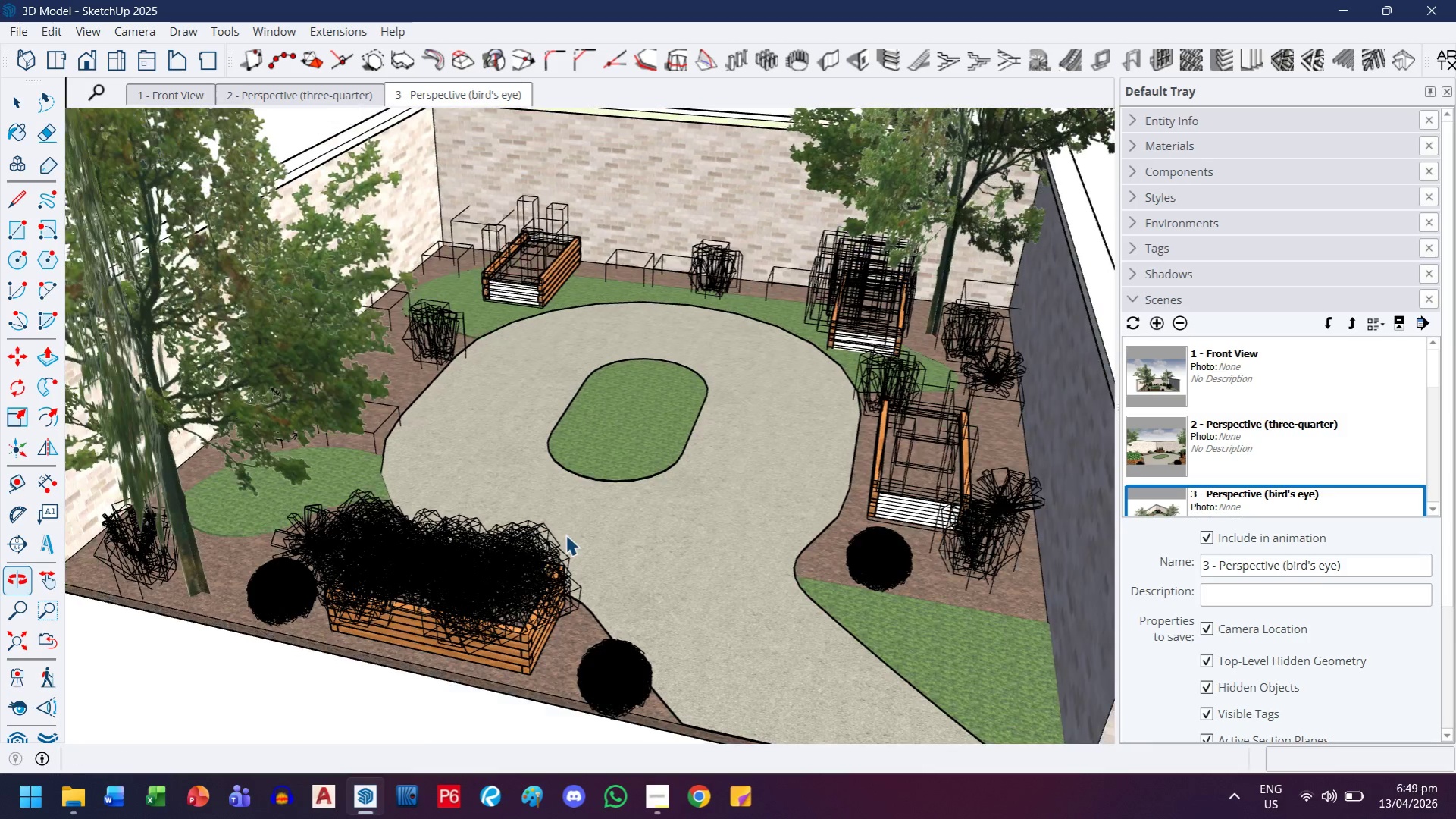 
scroll: coordinate [566, 535], scroll_direction: down, amount: 5.0
 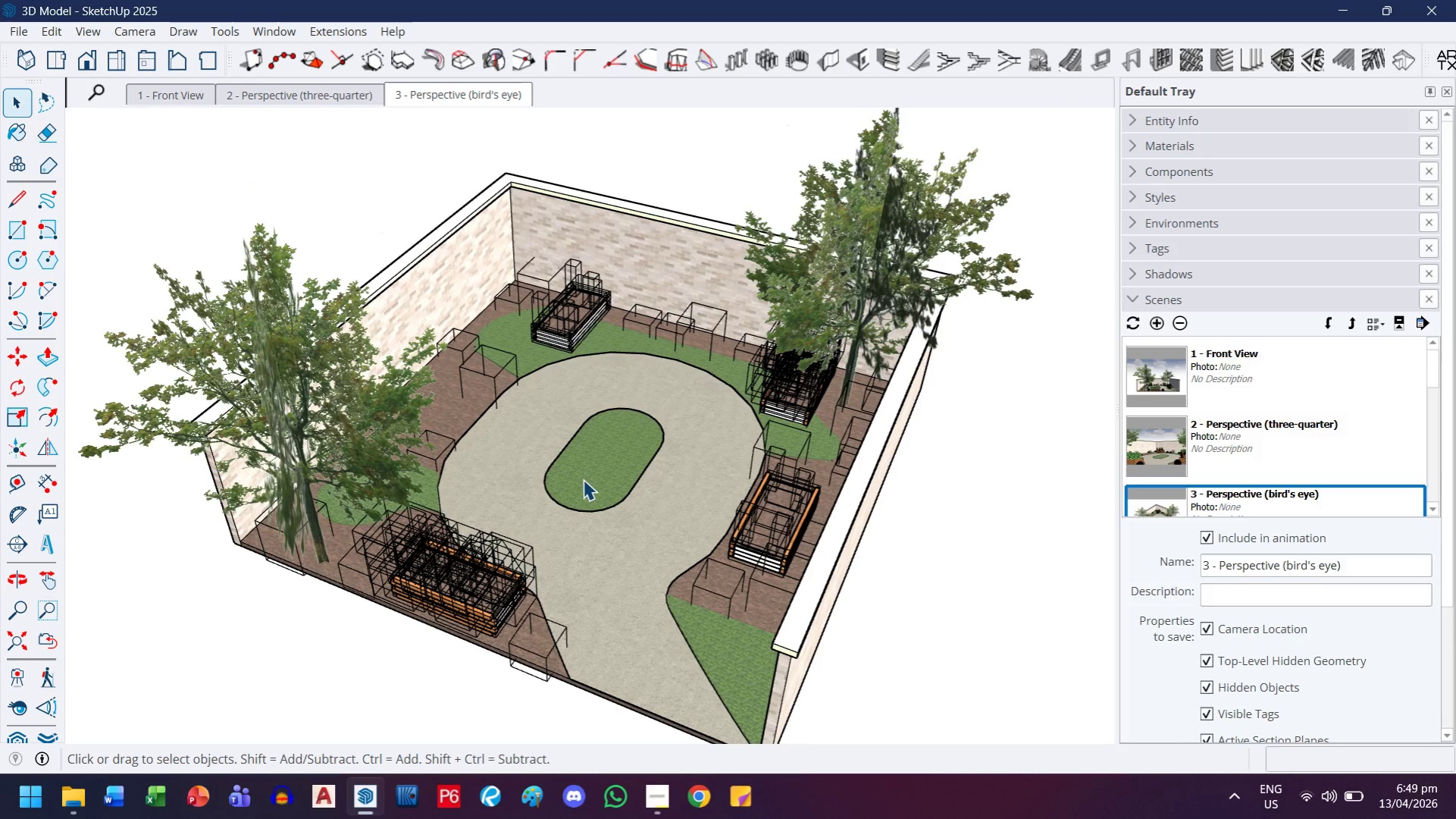 
scroll: coordinate [1163, 167], scroll_direction: up, amount: 5.0
 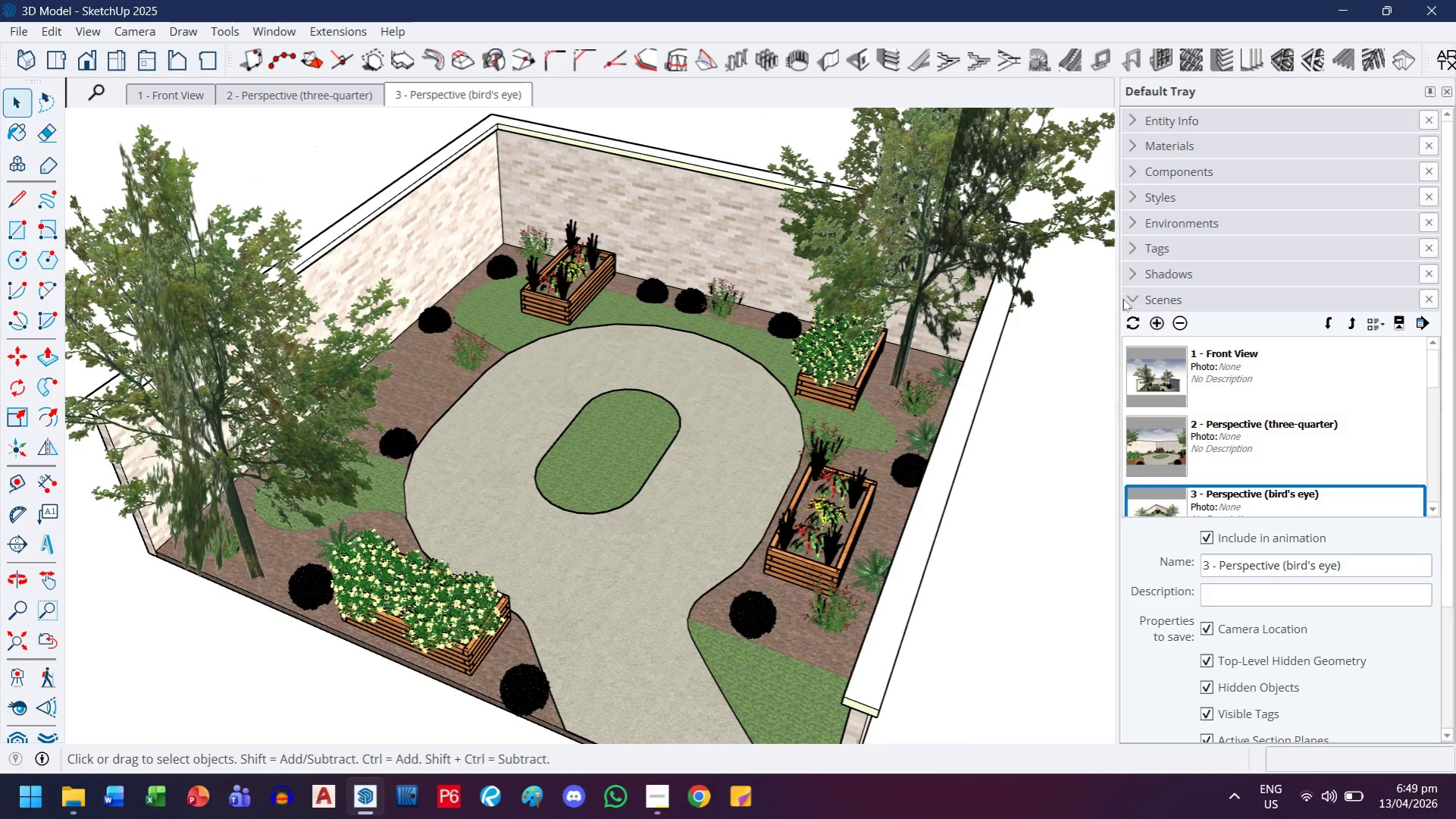 
left_click([1126, 299])
 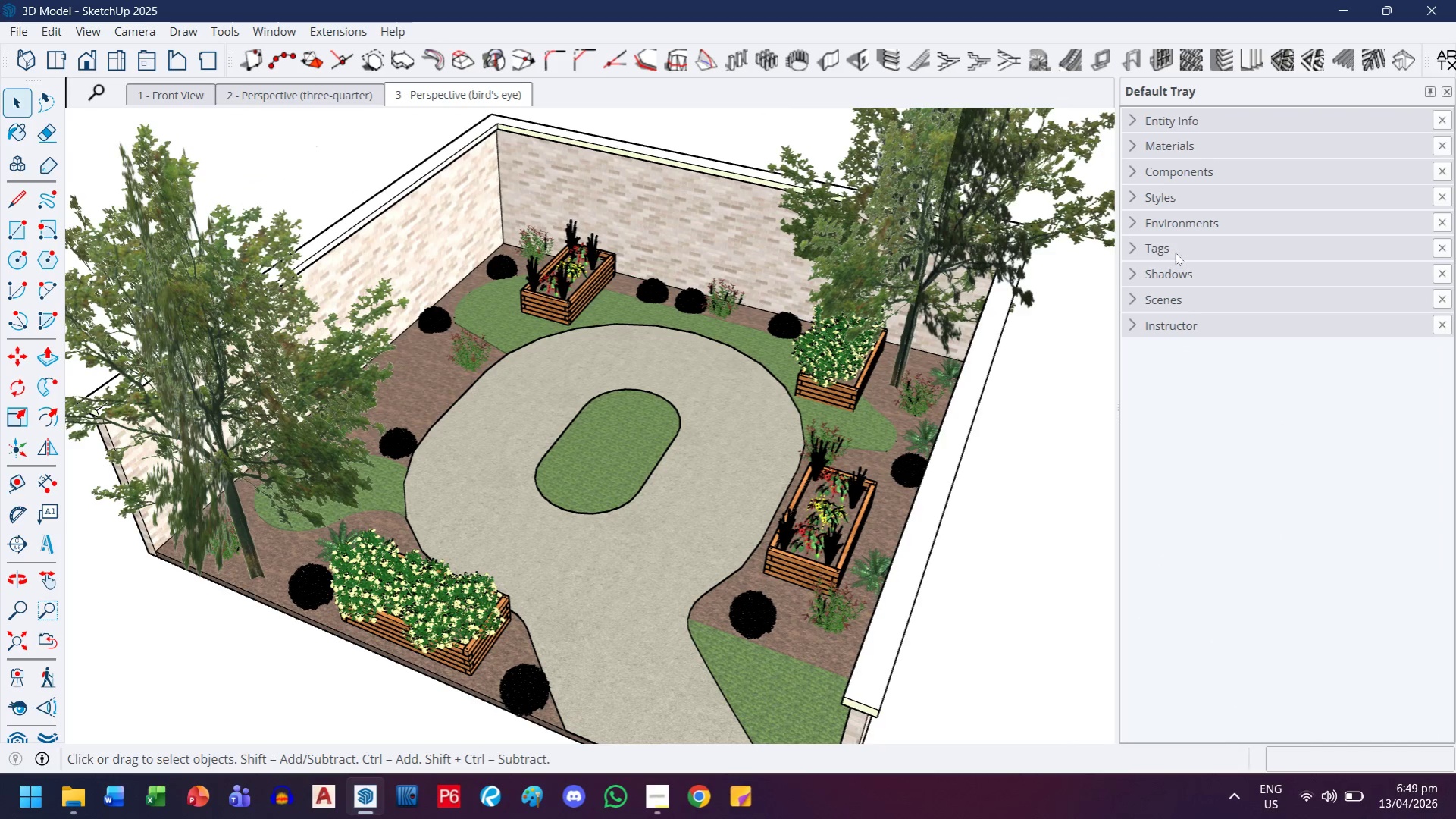 
left_click([1168, 131])
 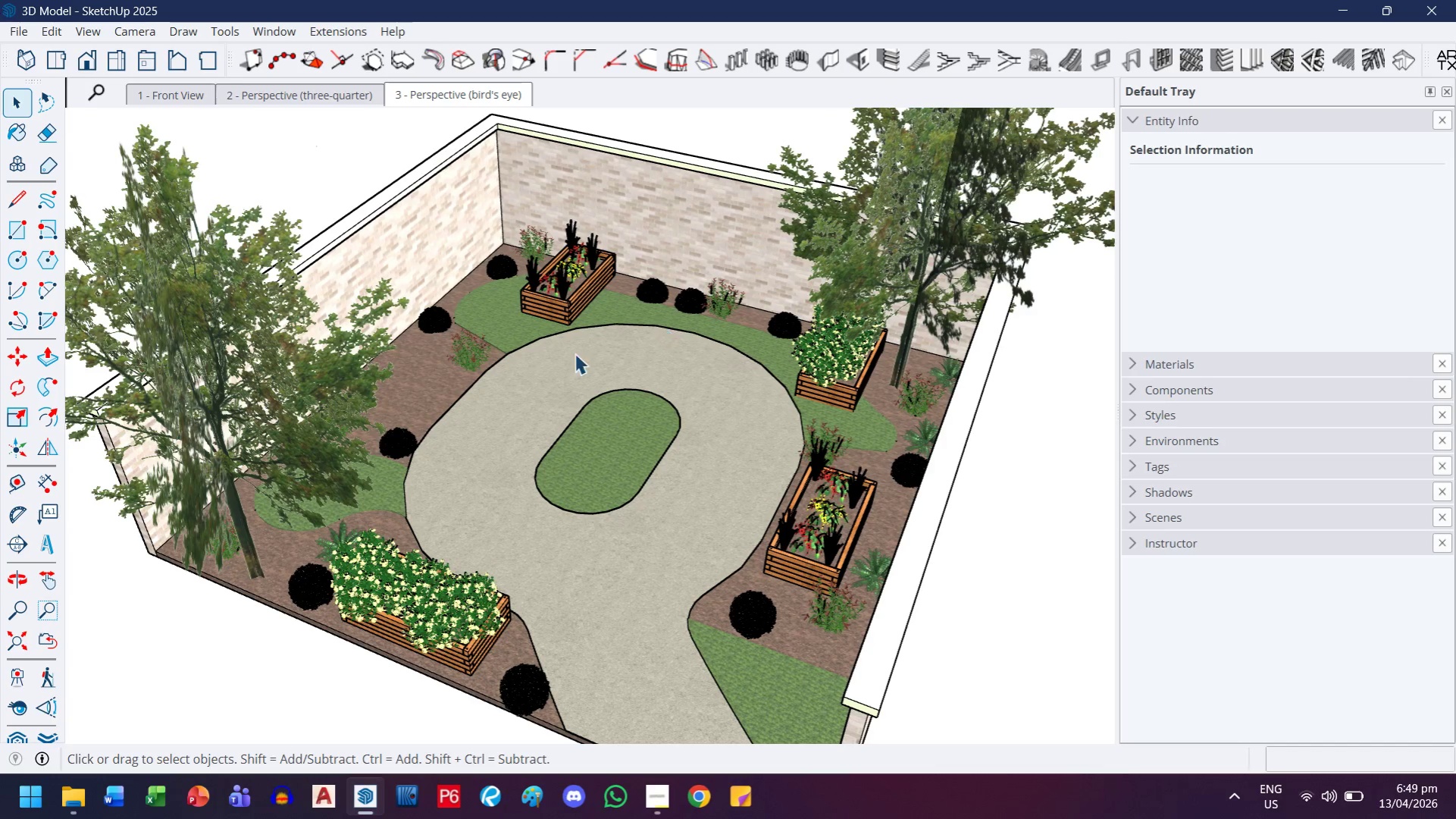 
scroll: coordinate [1175, 254], scroll_direction: up, amount: 4.0
 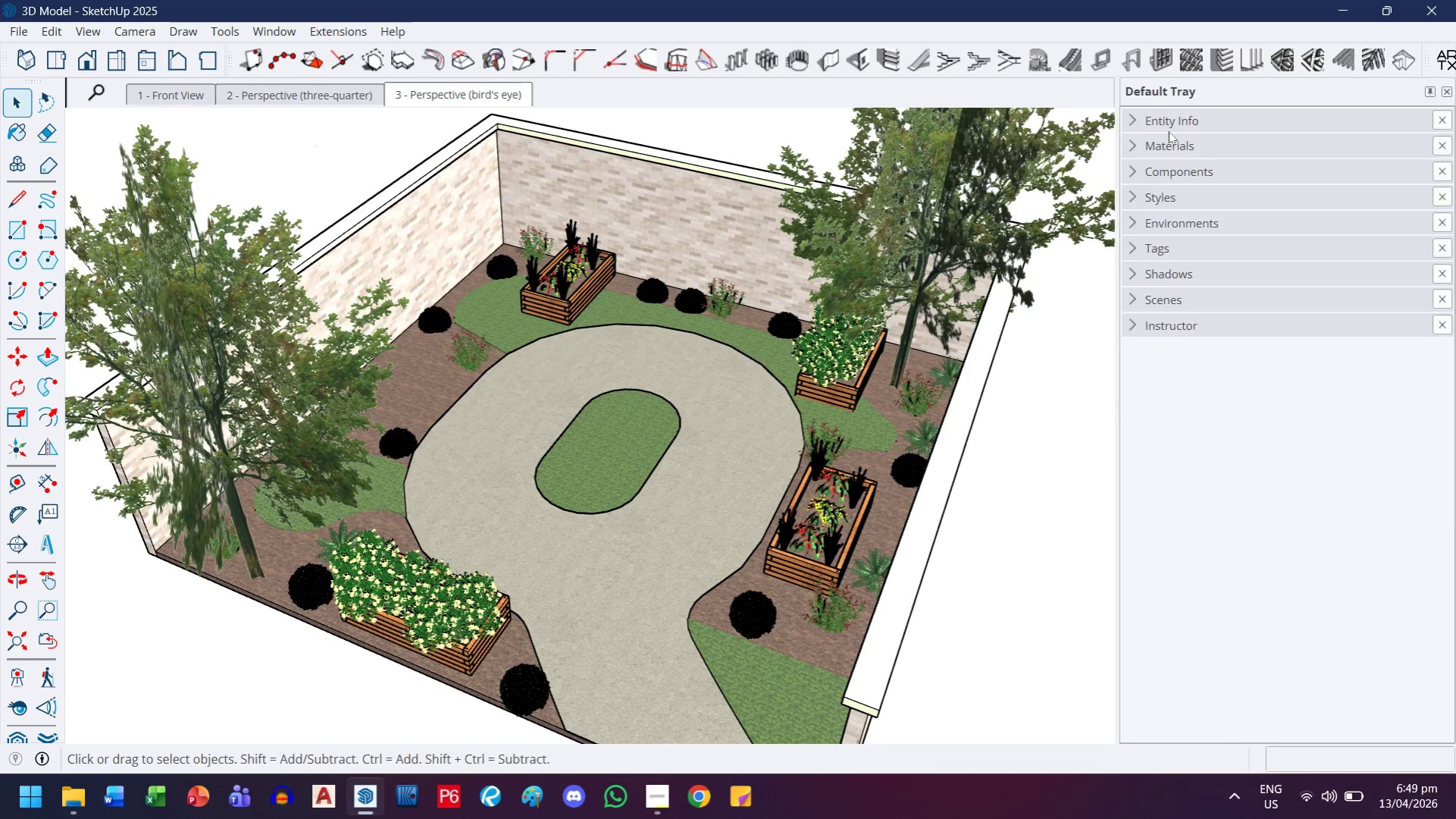 
left_click([522, 364])
 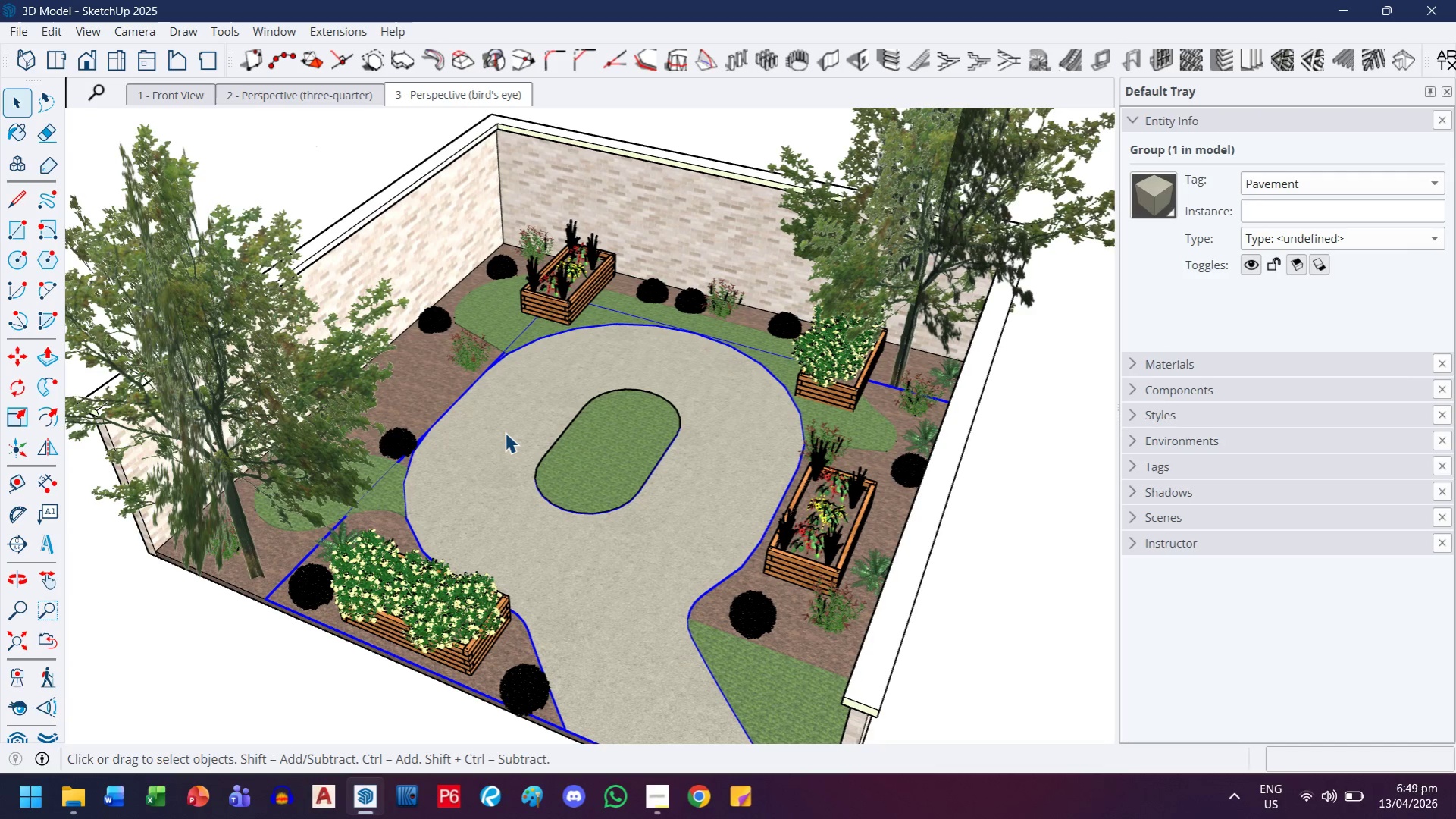 
double_click([505, 432])
 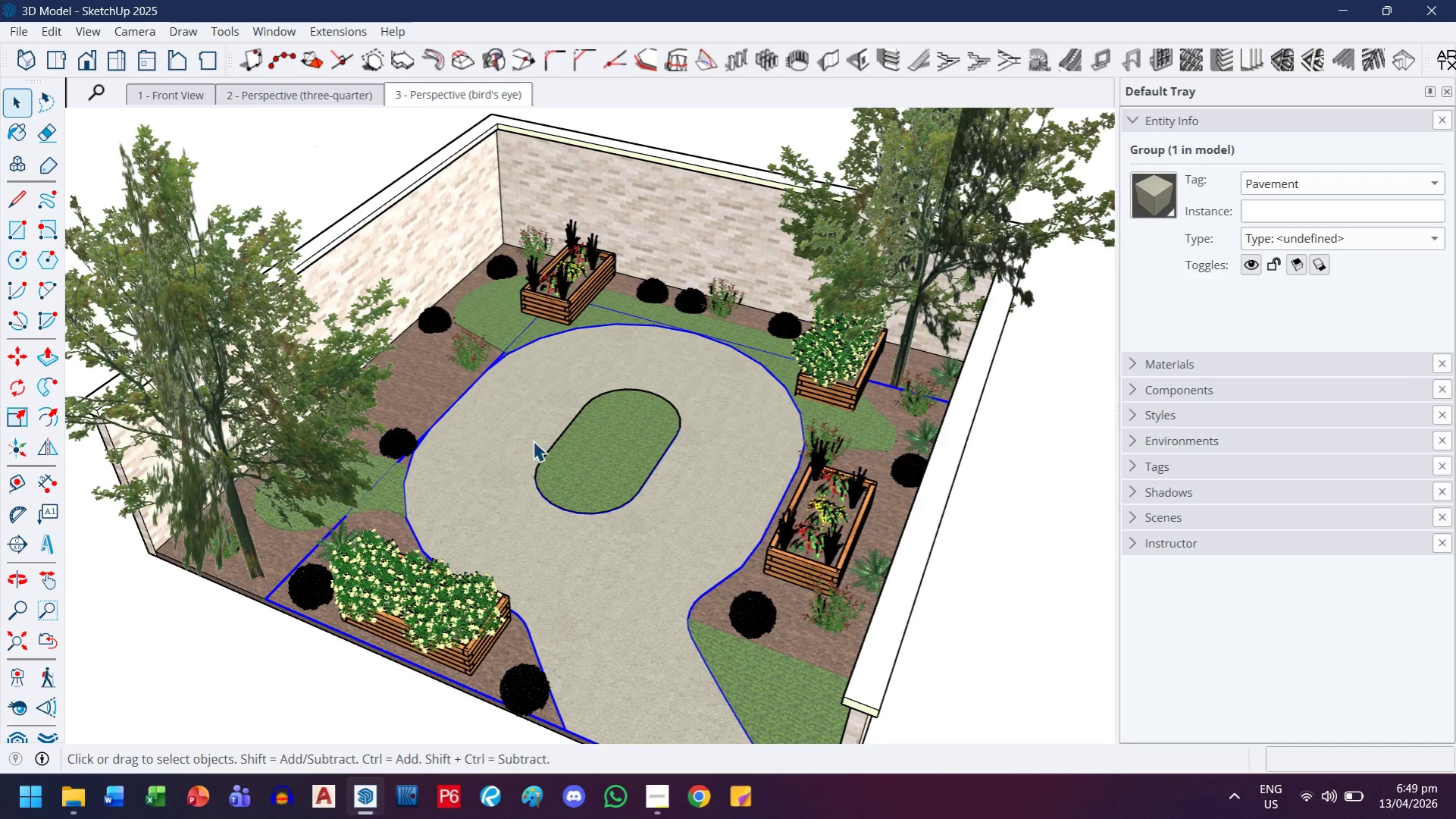 
scroll: coordinate [478, 497], scroll_direction: up, amount: 20.0
 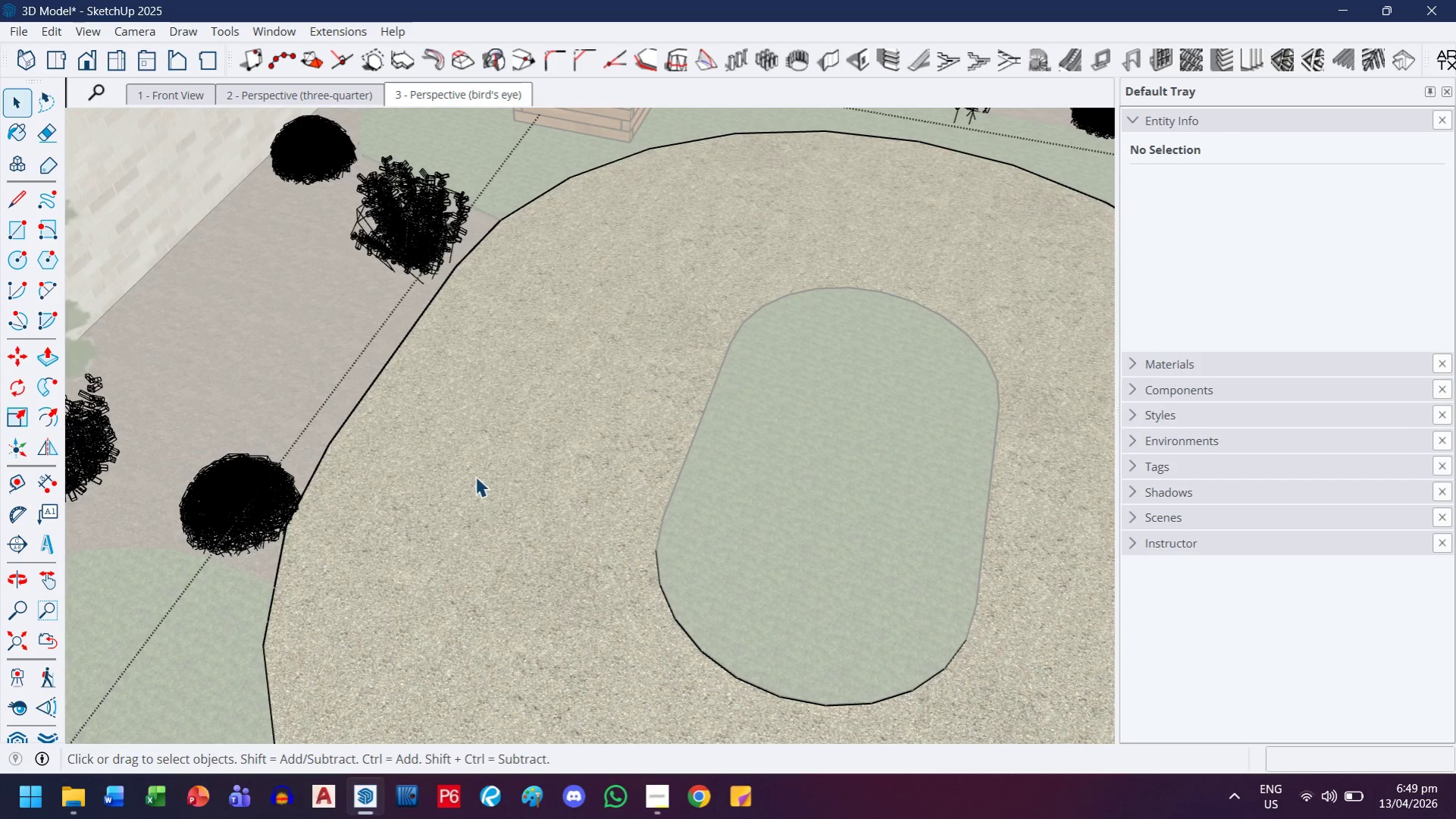 
key(F)
 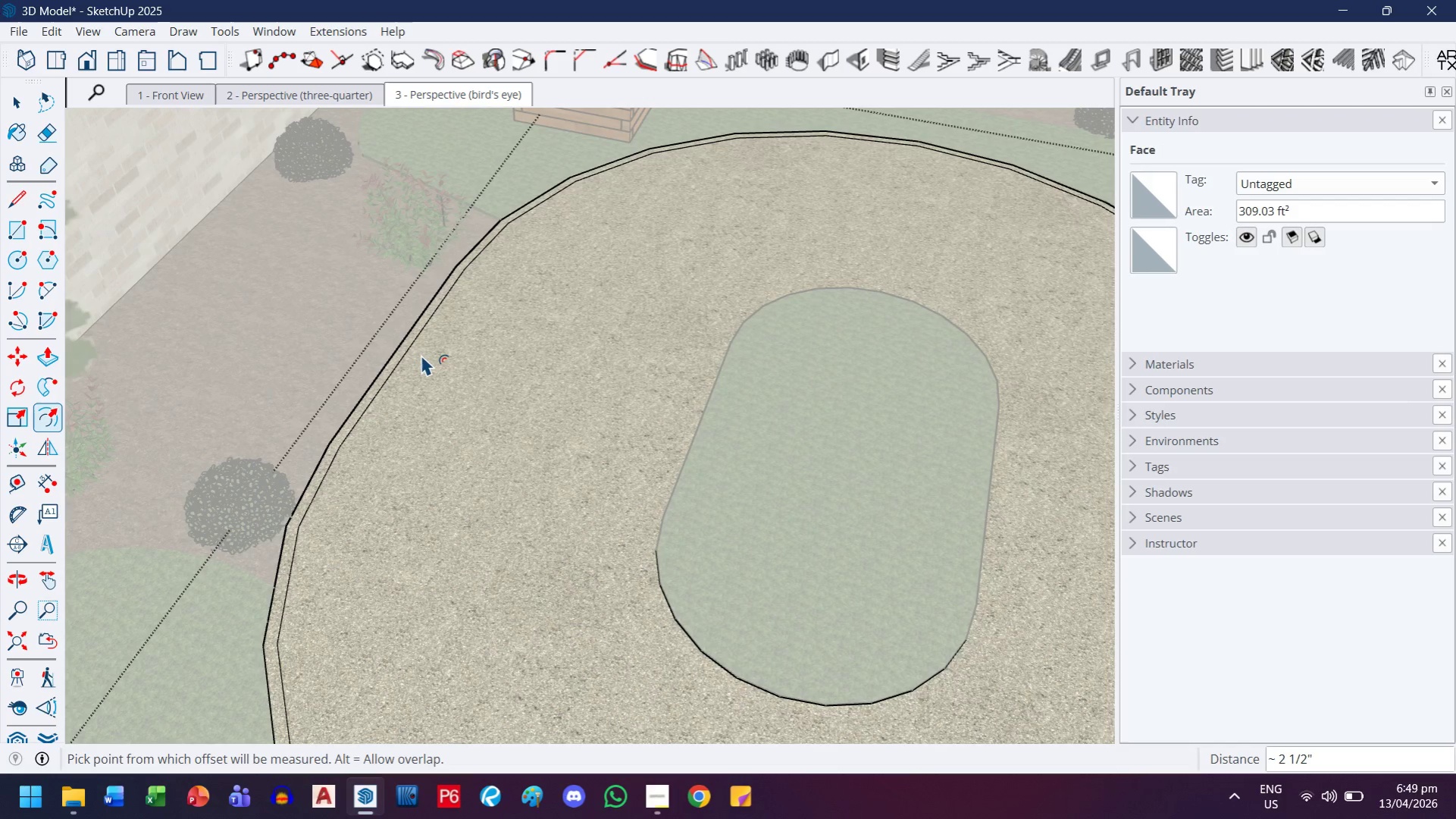 
key(Control+ControlLeft)
 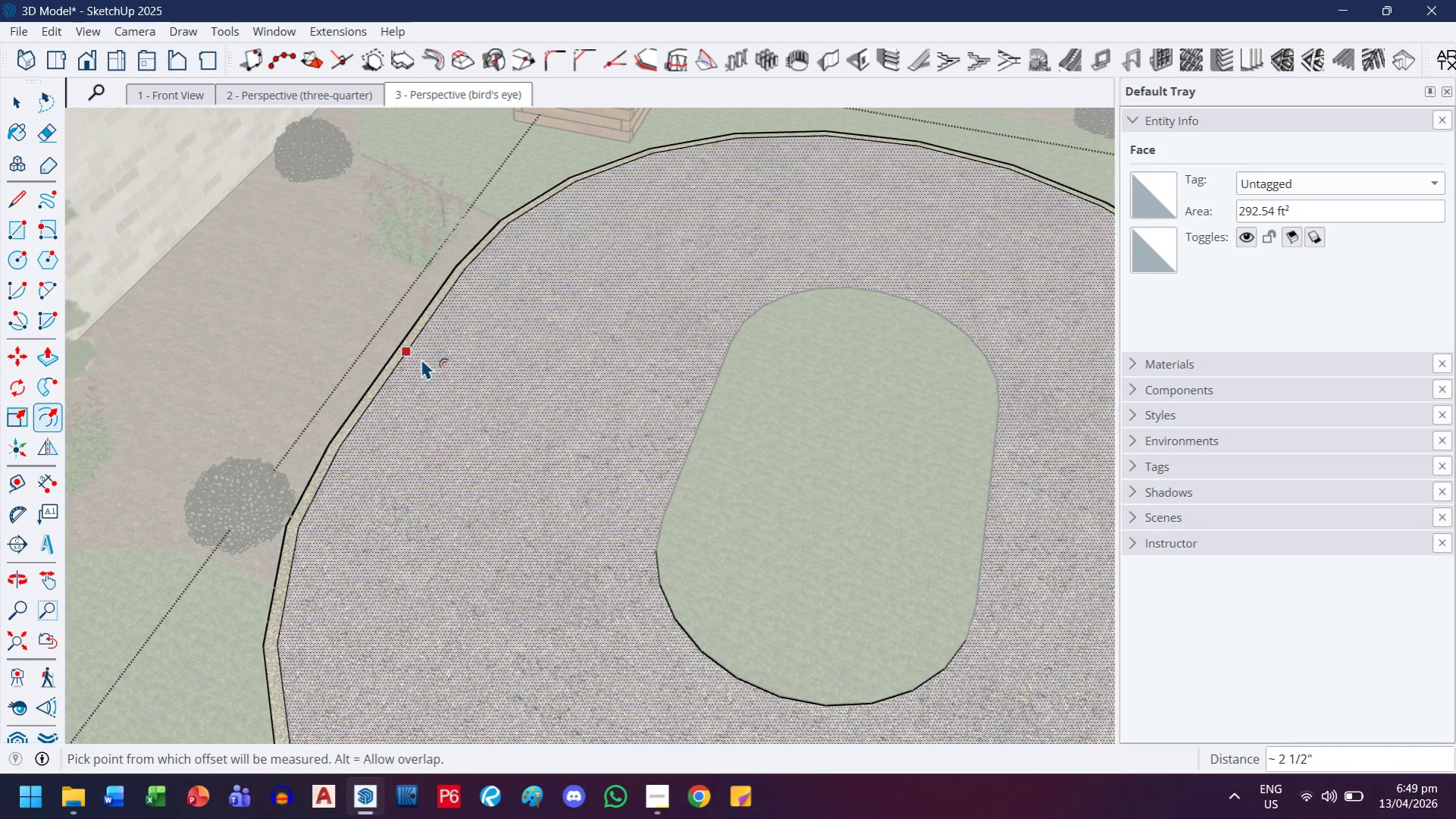 
key(Control+Z)
 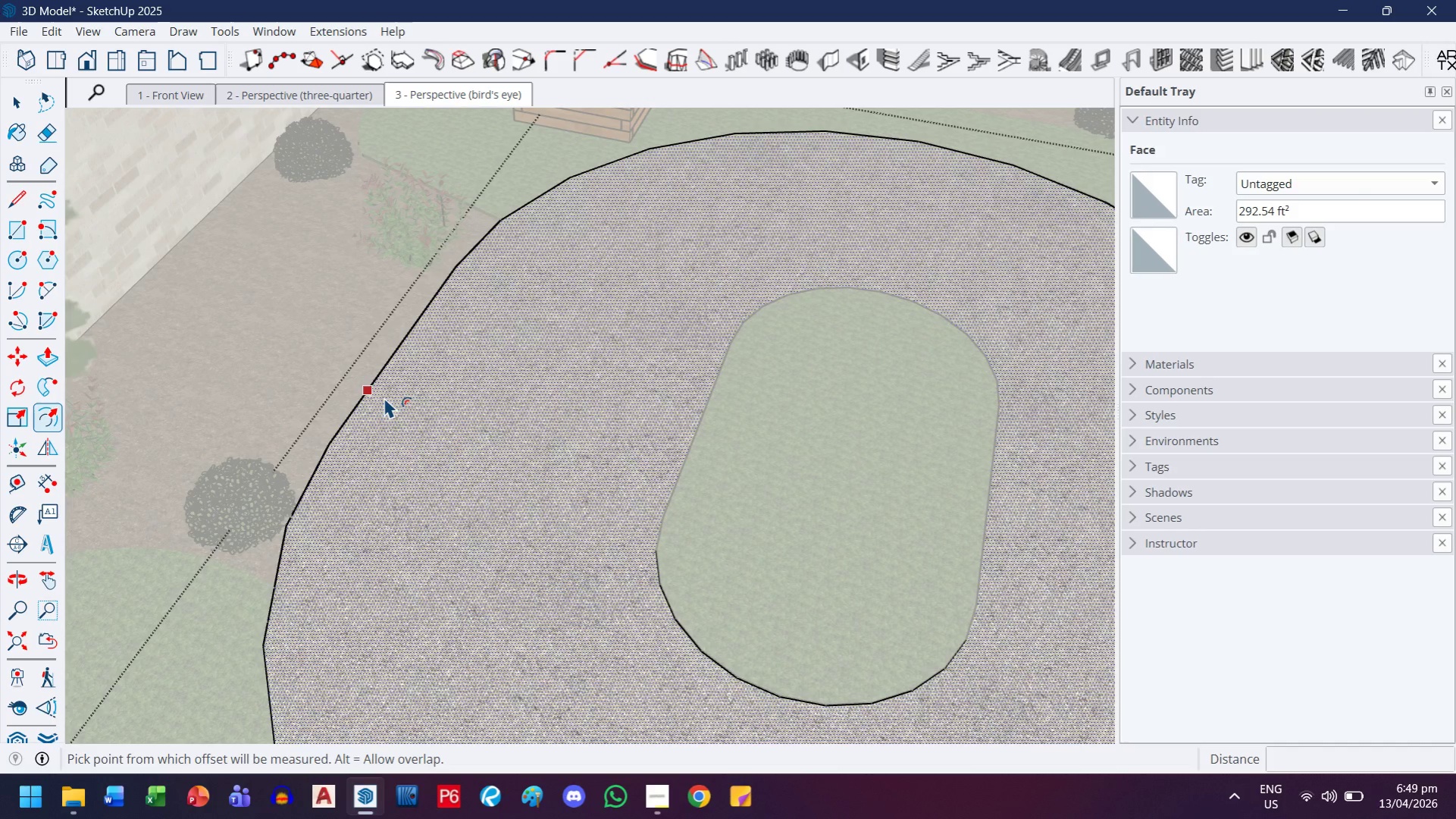 
left_click([384, 397])
 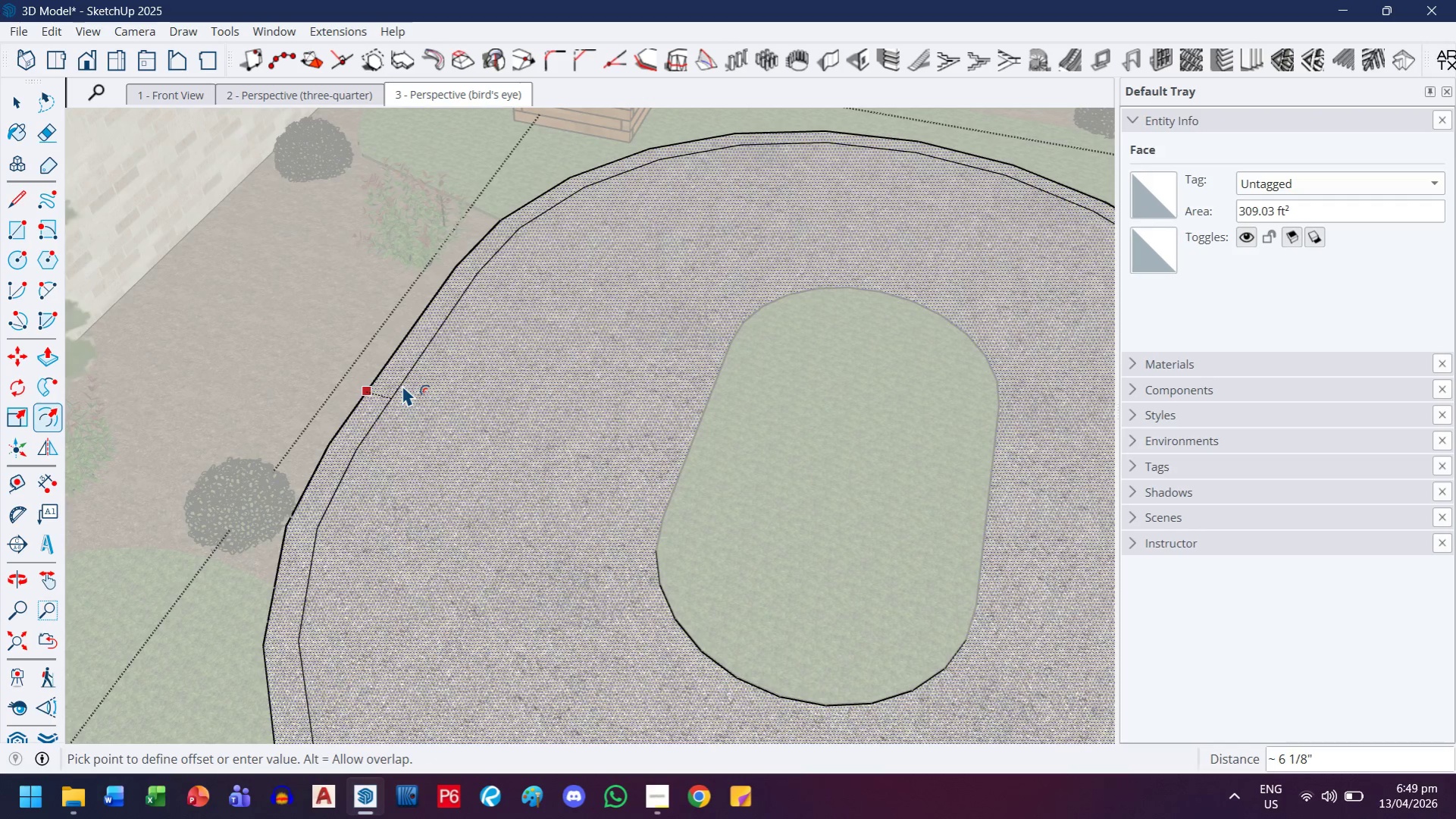 
key(5)
 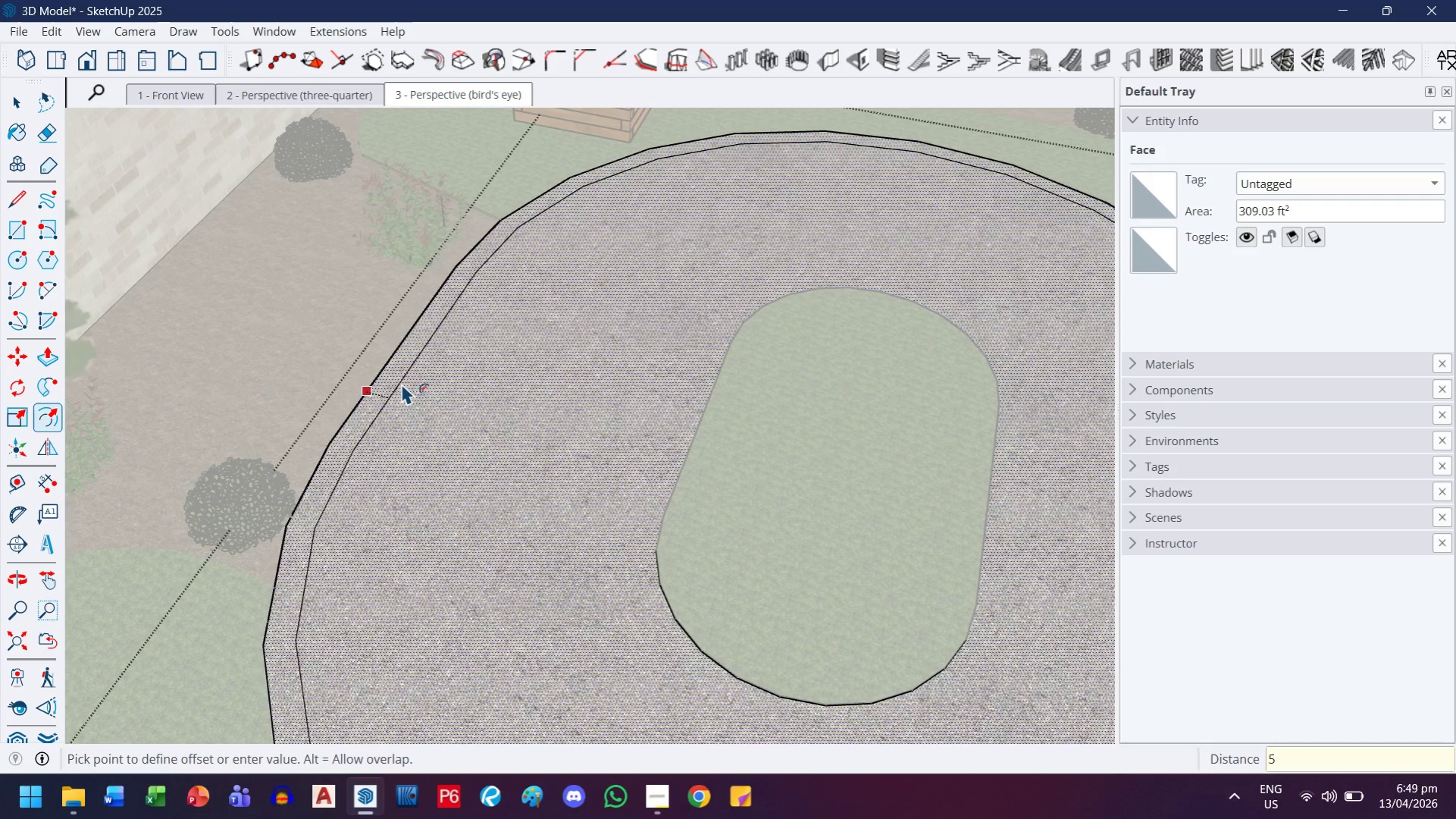 
key(Shift+ShiftRight)
 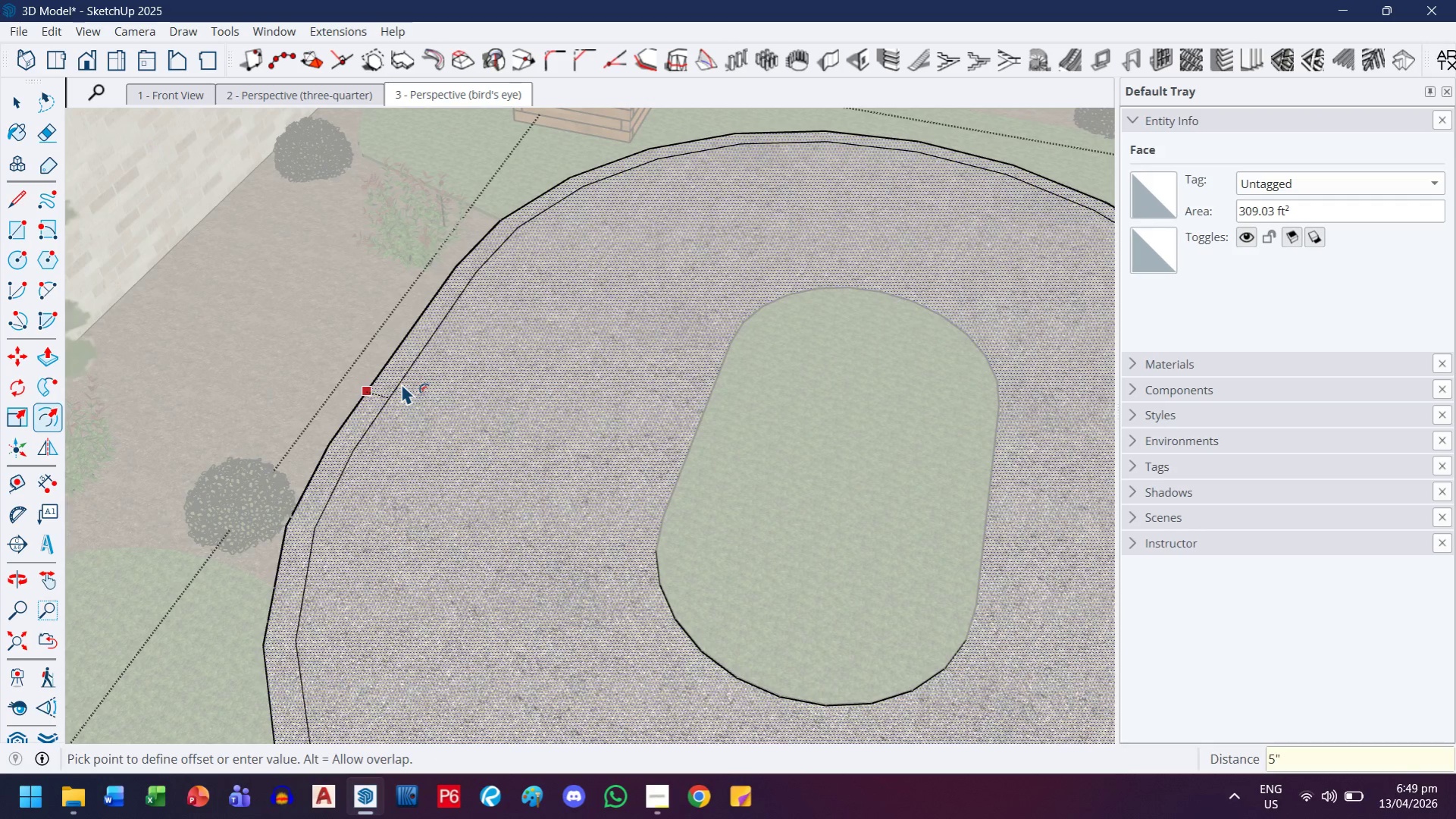 
key(Shift+Quote)
 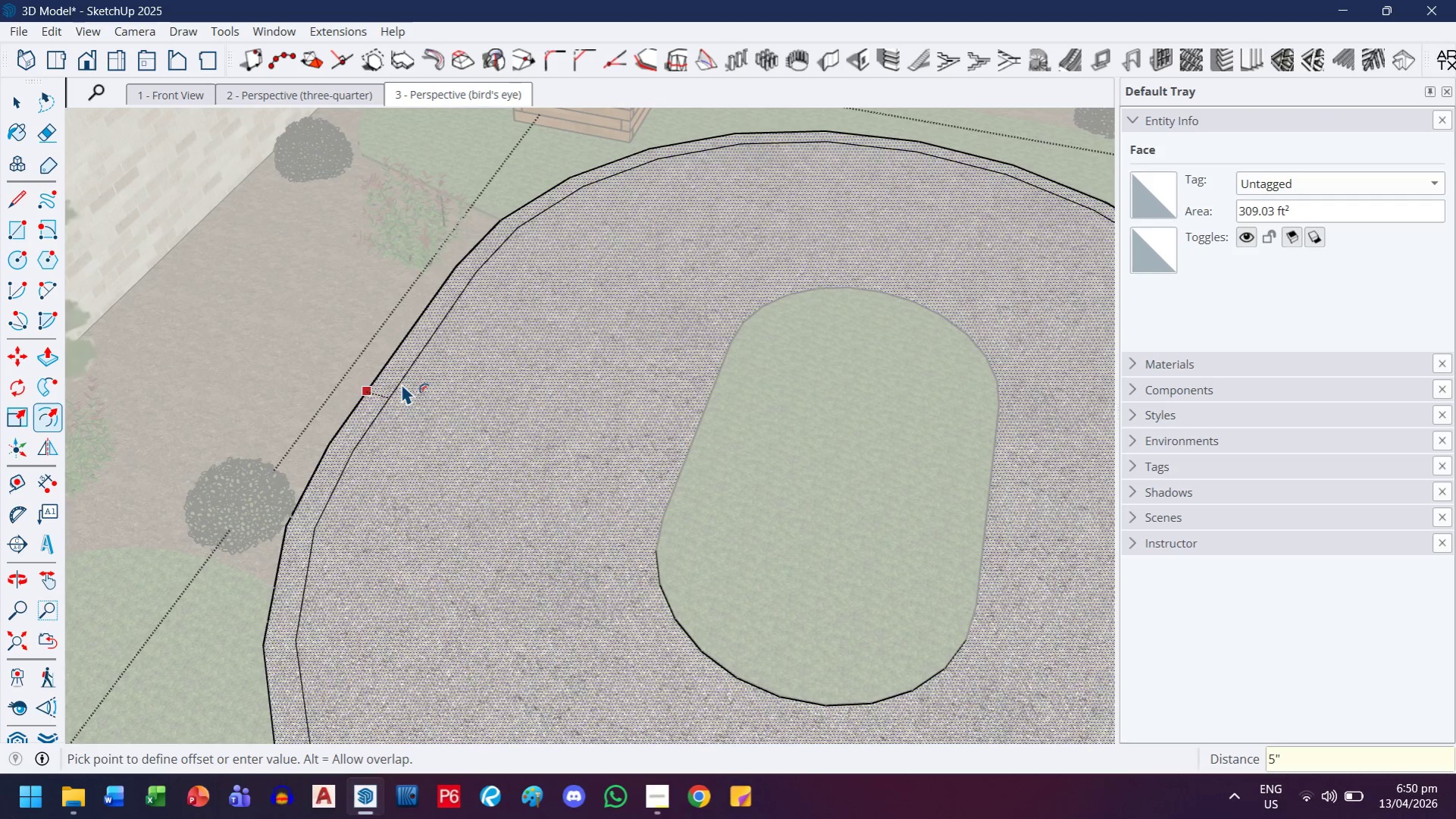 
key(Enter)
 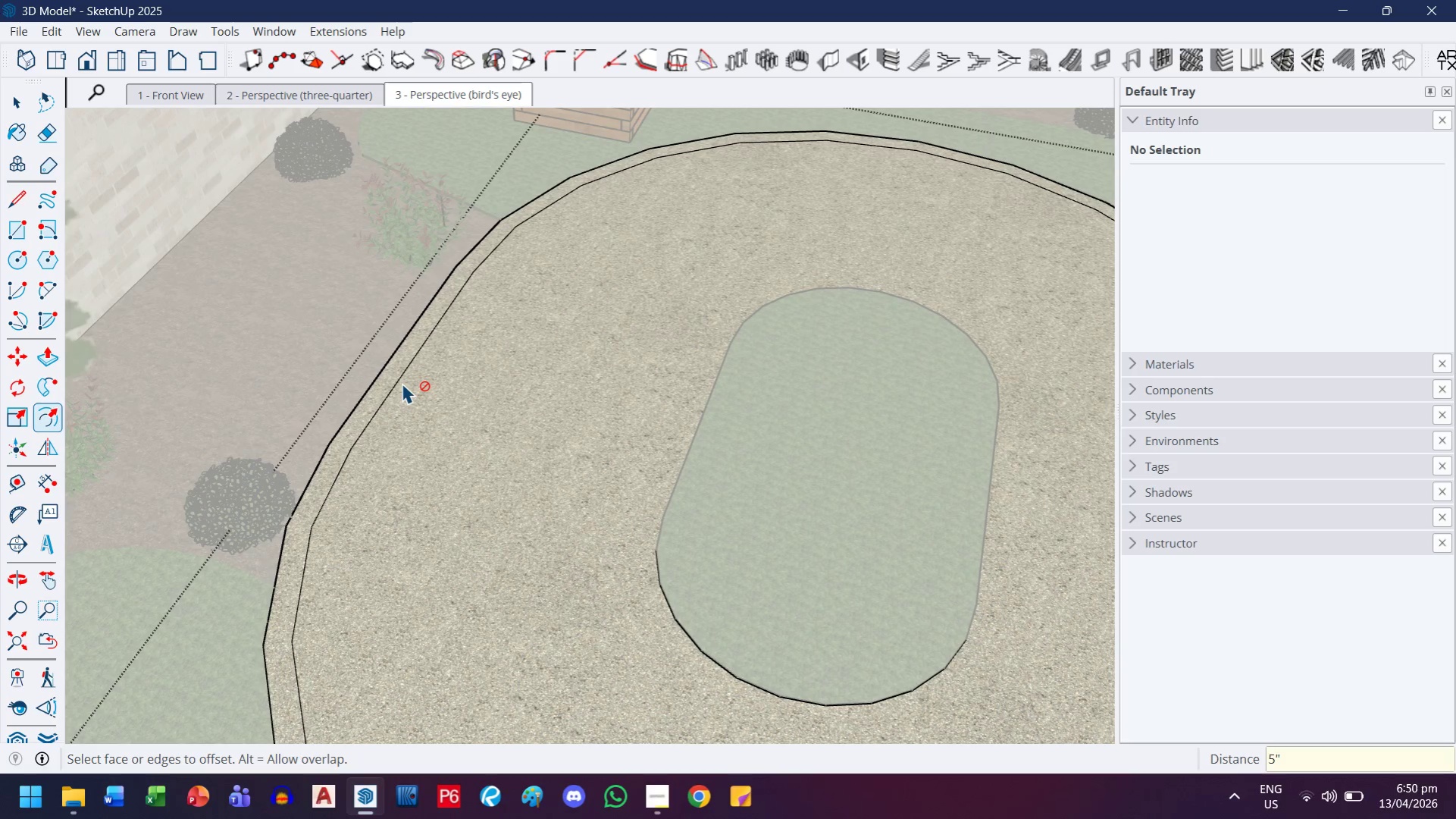 
scroll: coordinate [446, 427], scroll_direction: down, amount: 2.0
 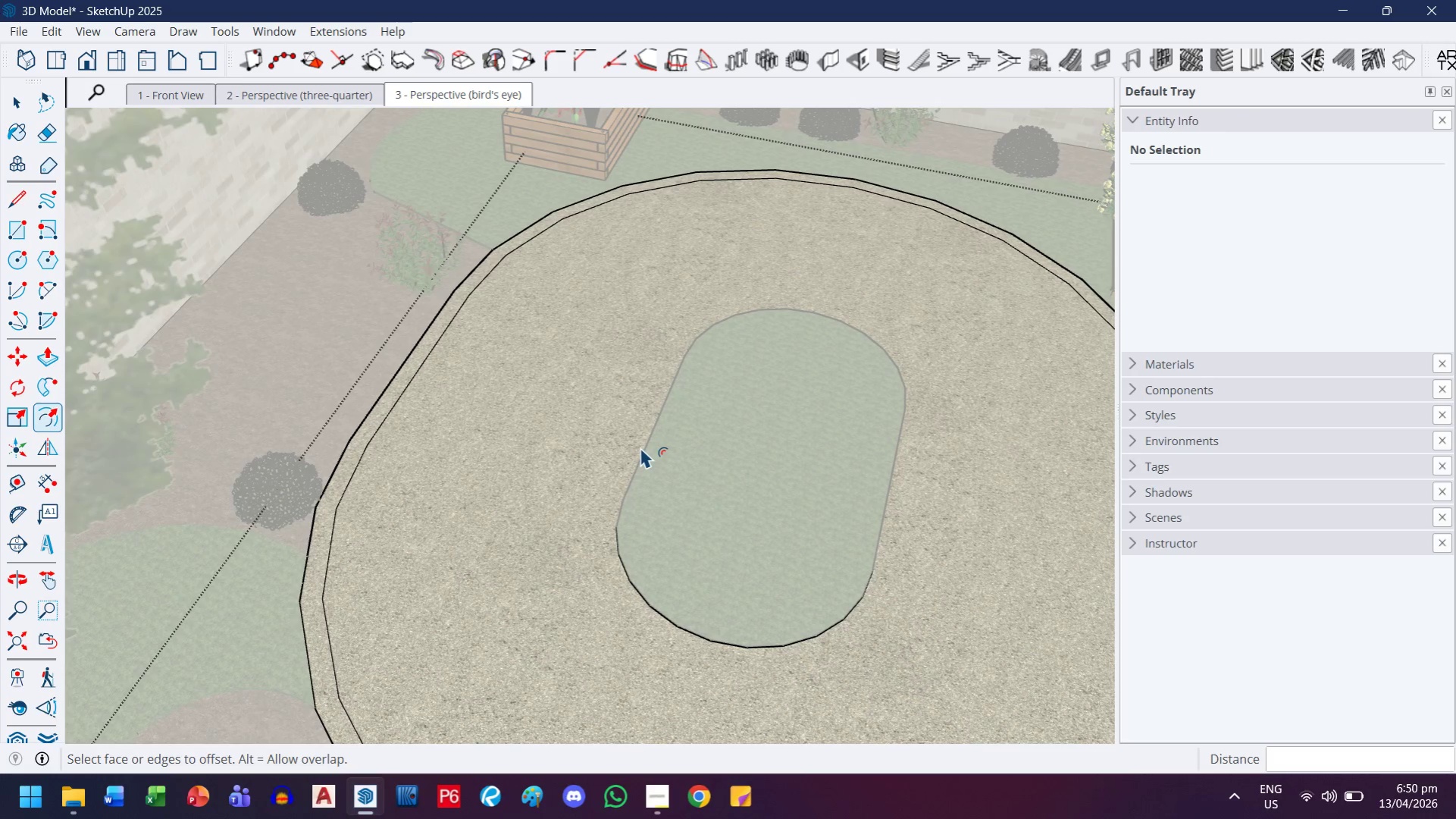 
left_click([637, 447])
 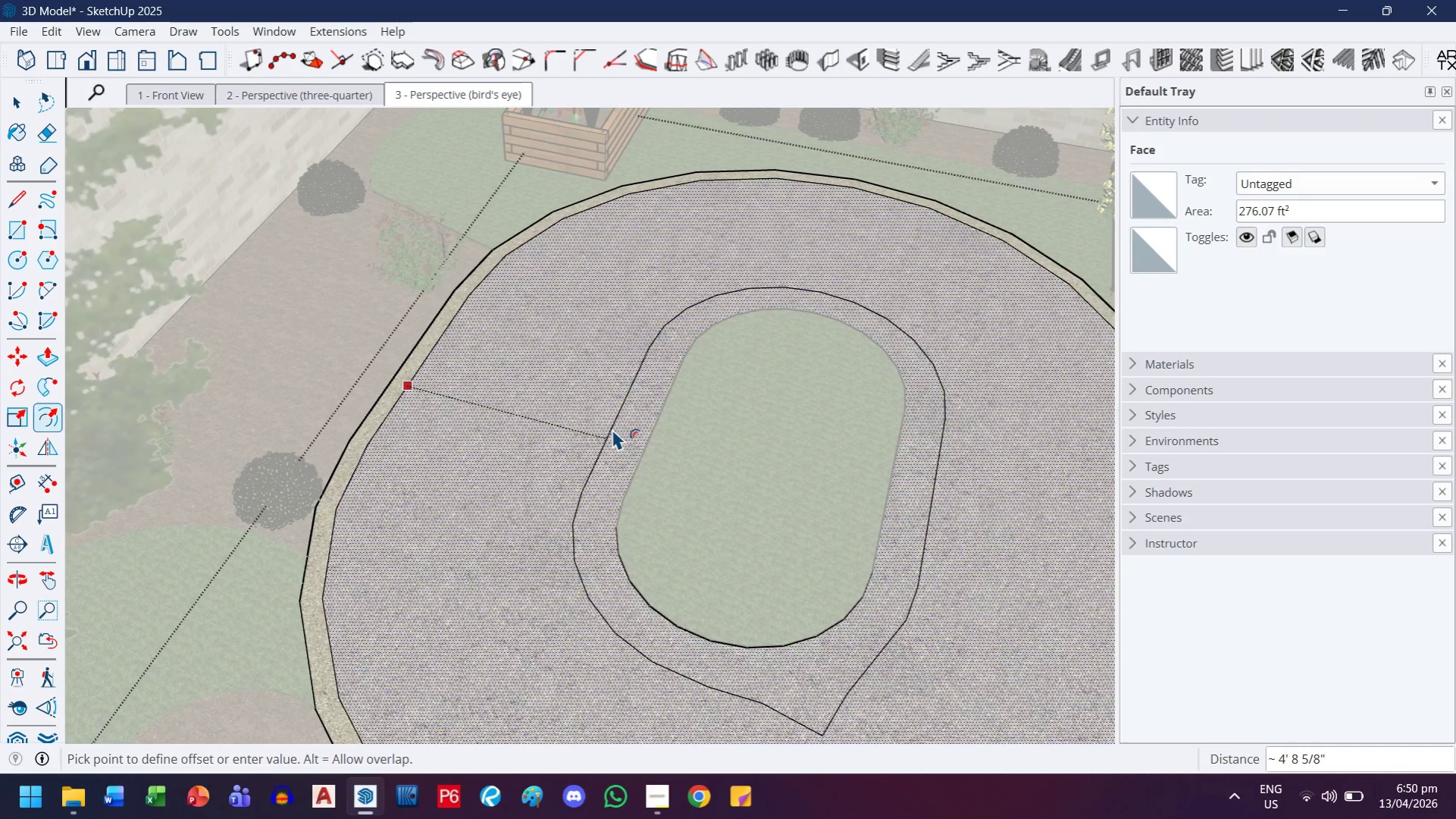 
key(5)
 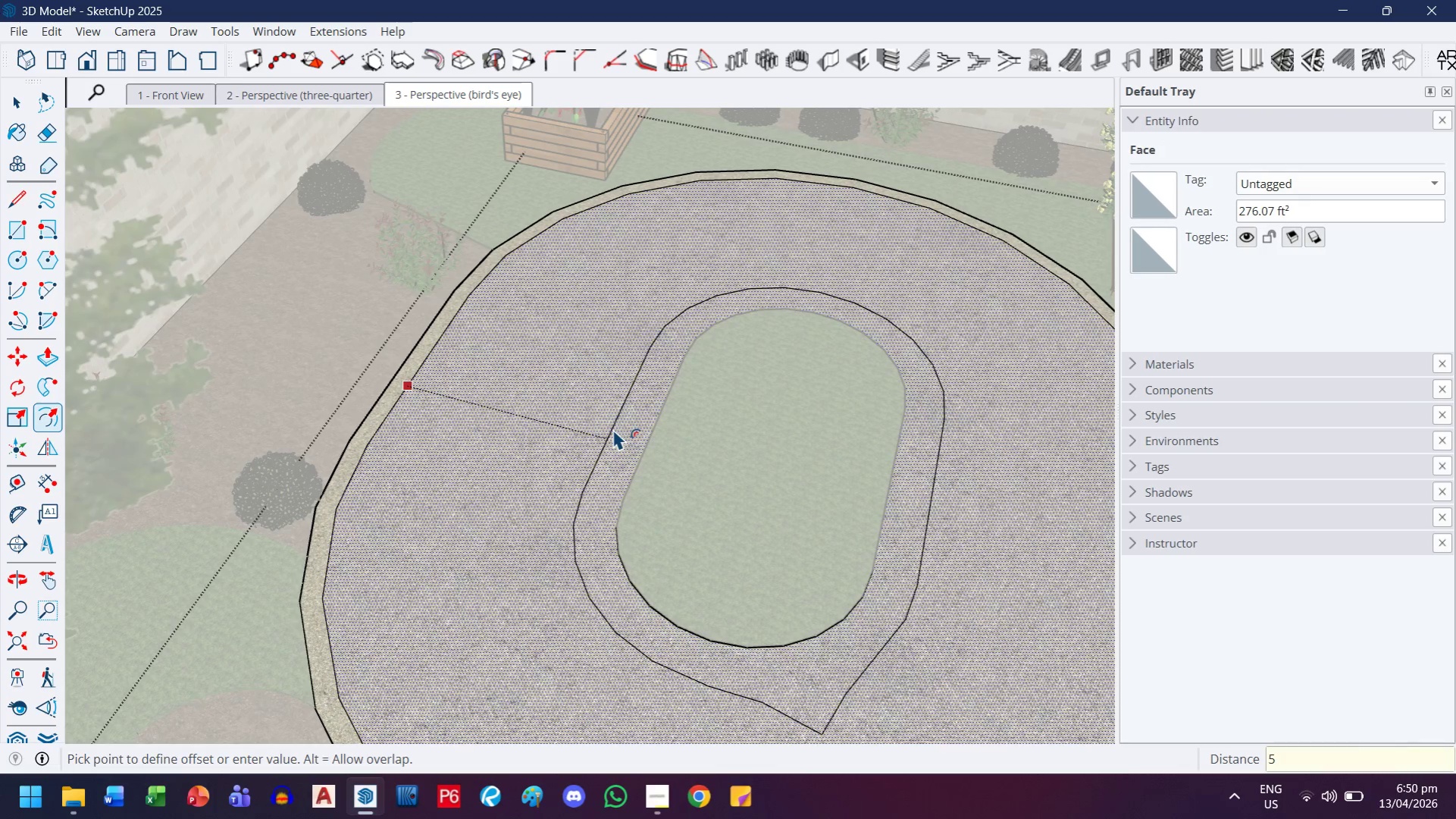 
key(Shift+ShiftRight)
 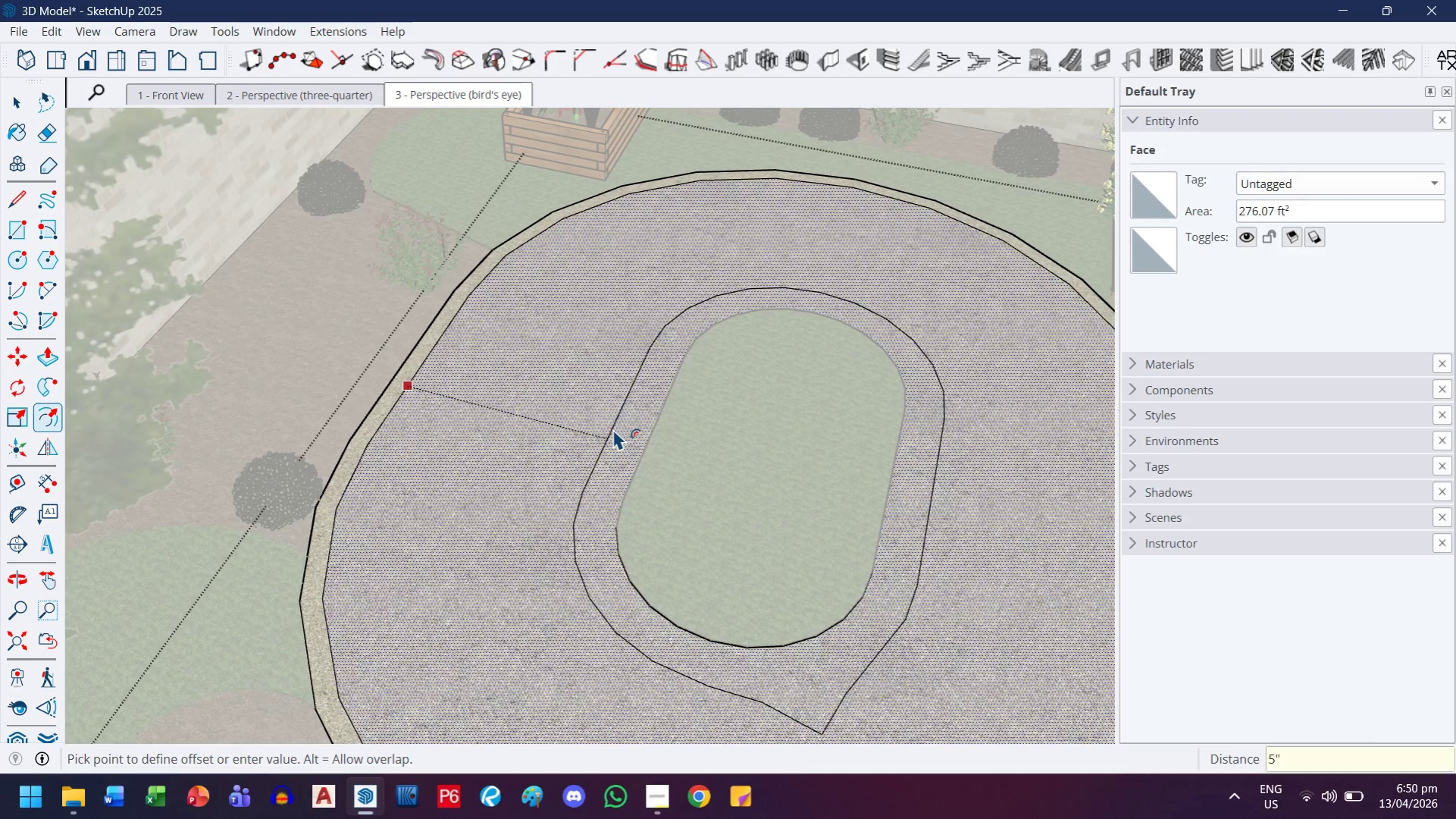 
key(Shift+Quote)
 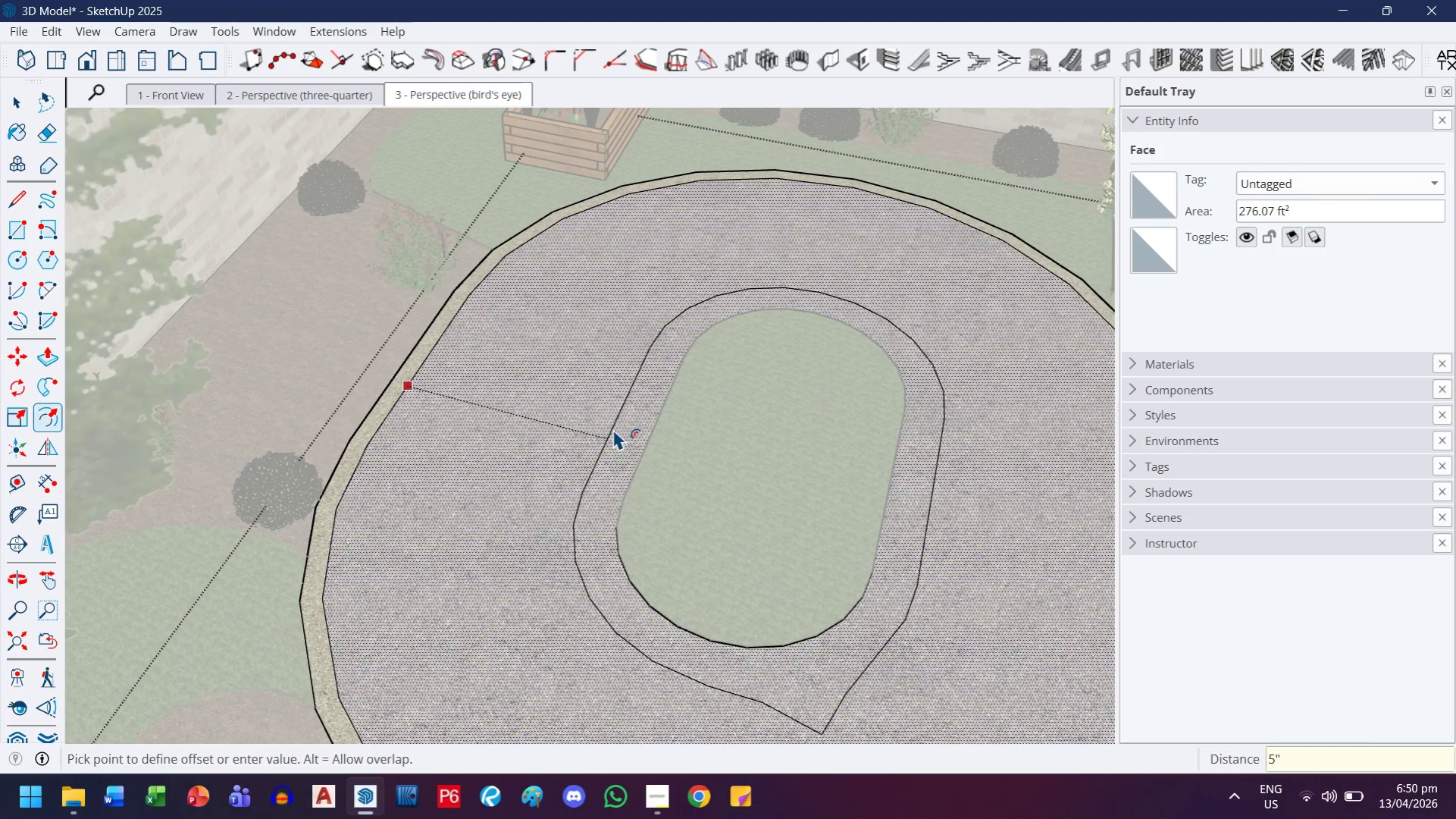 
key(Backspace)
 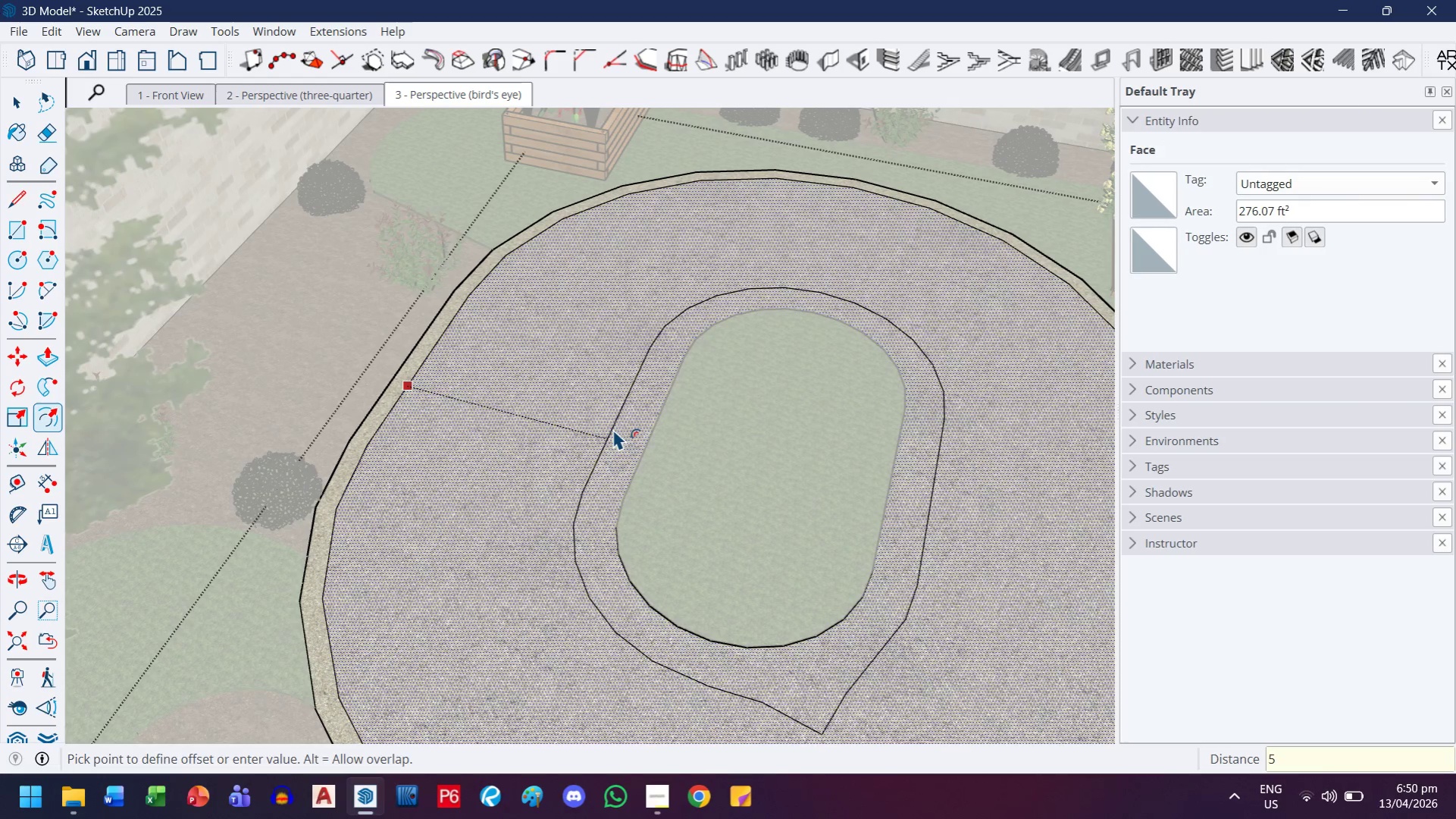 
key(Enter)
 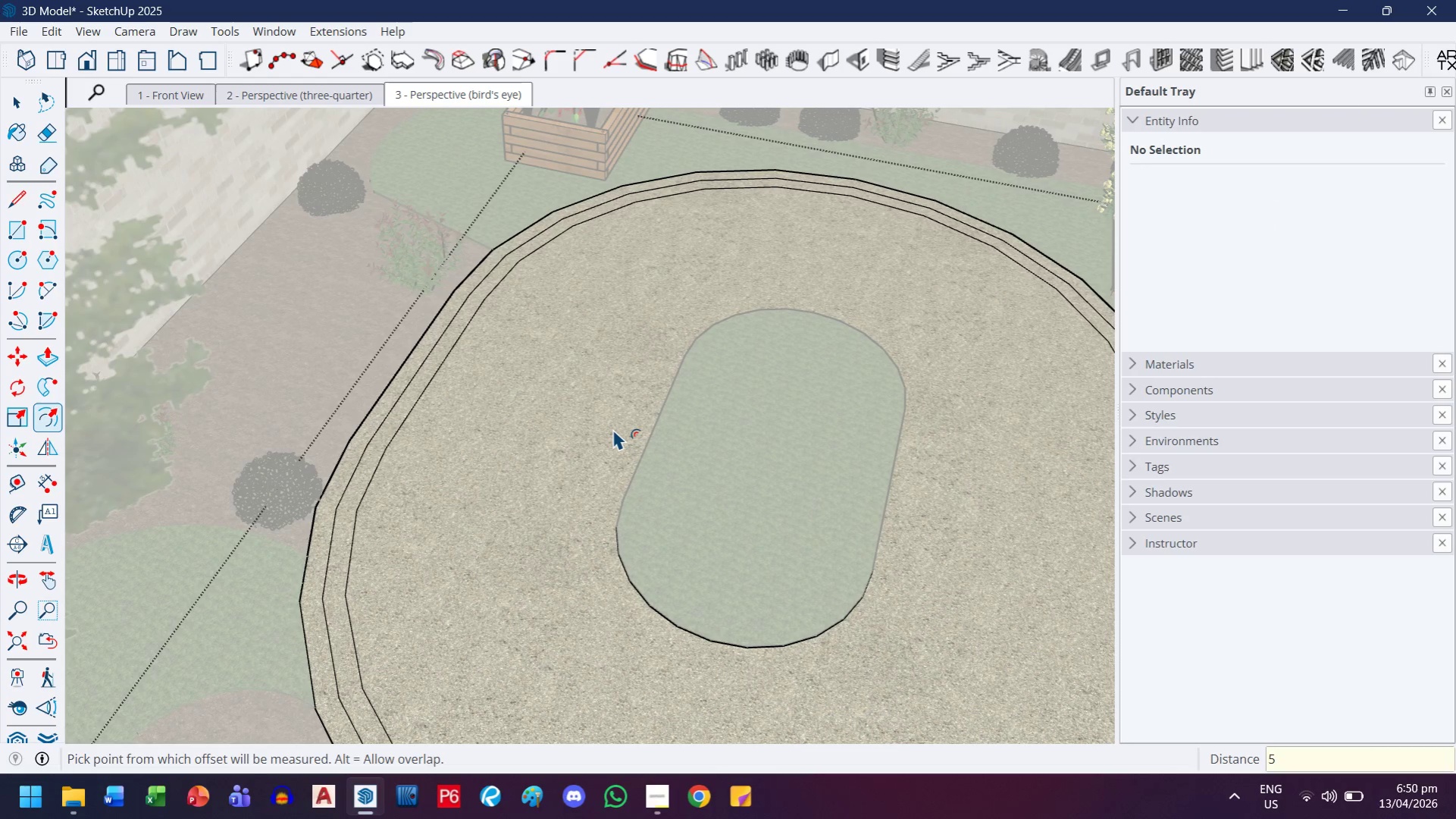 
key(Control+ControlLeft)
 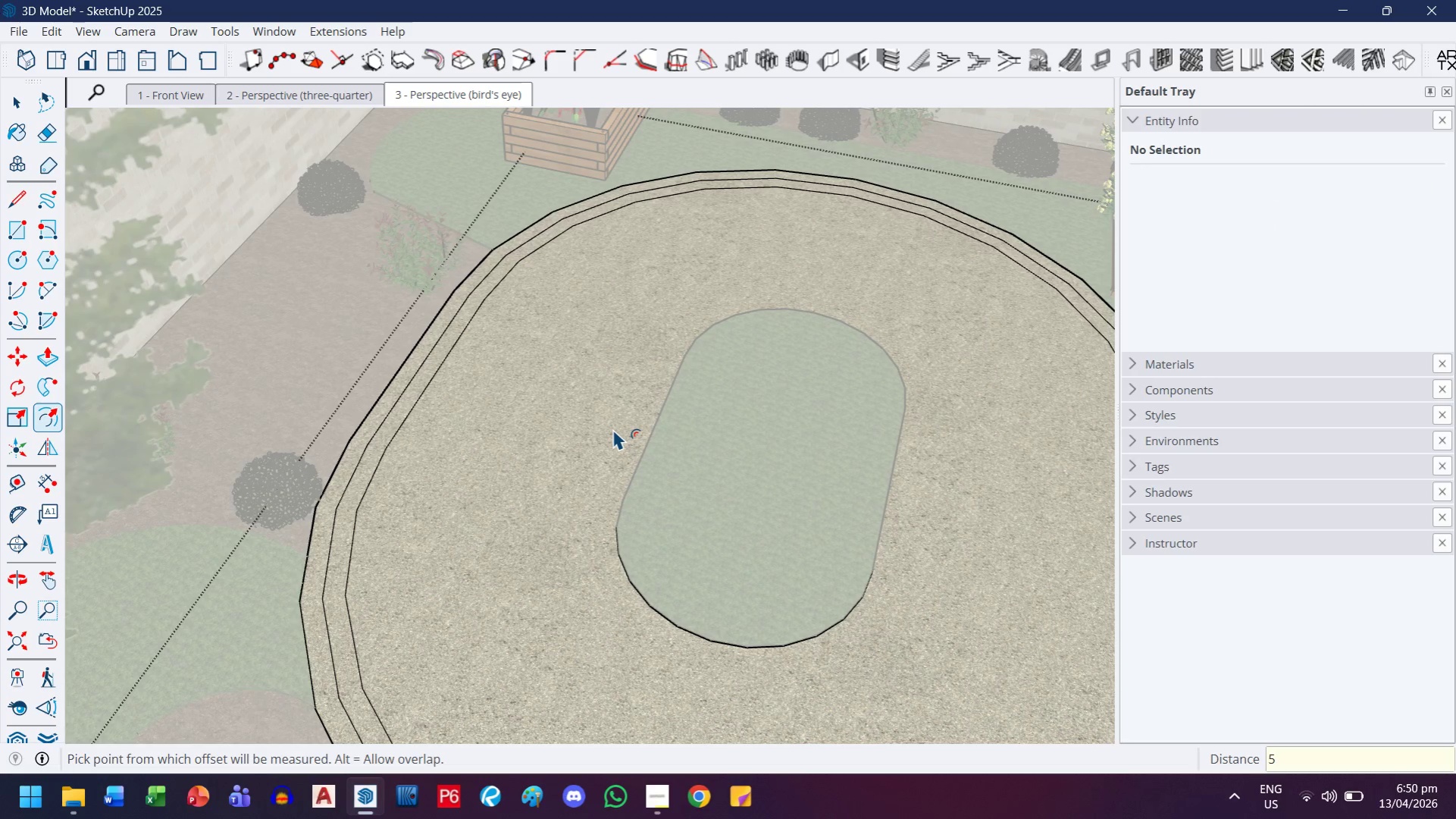 
key(Control+Z)
 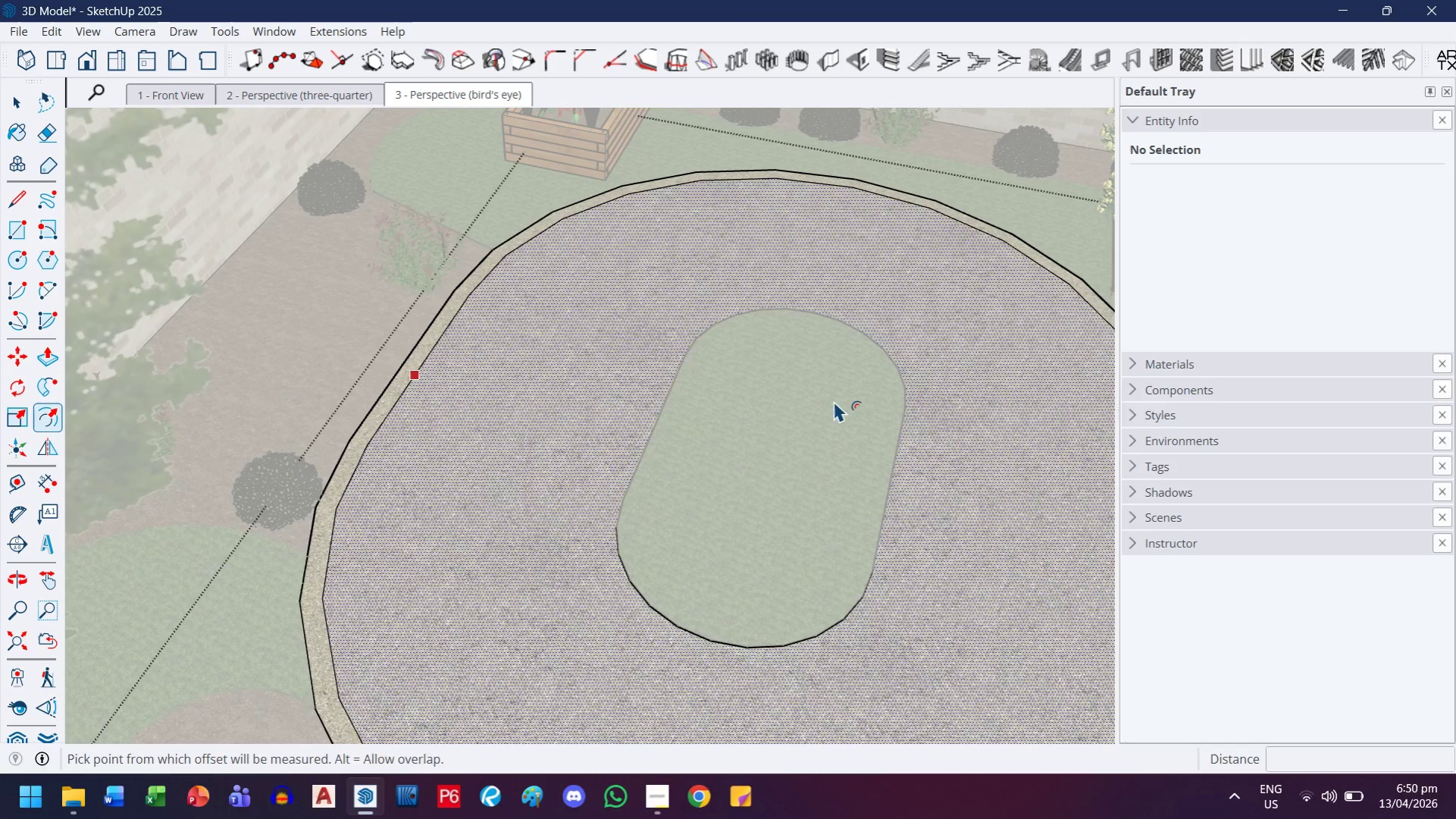 
scroll: coordinate [839, 402], scroll_direction: down, amount: 3.0
 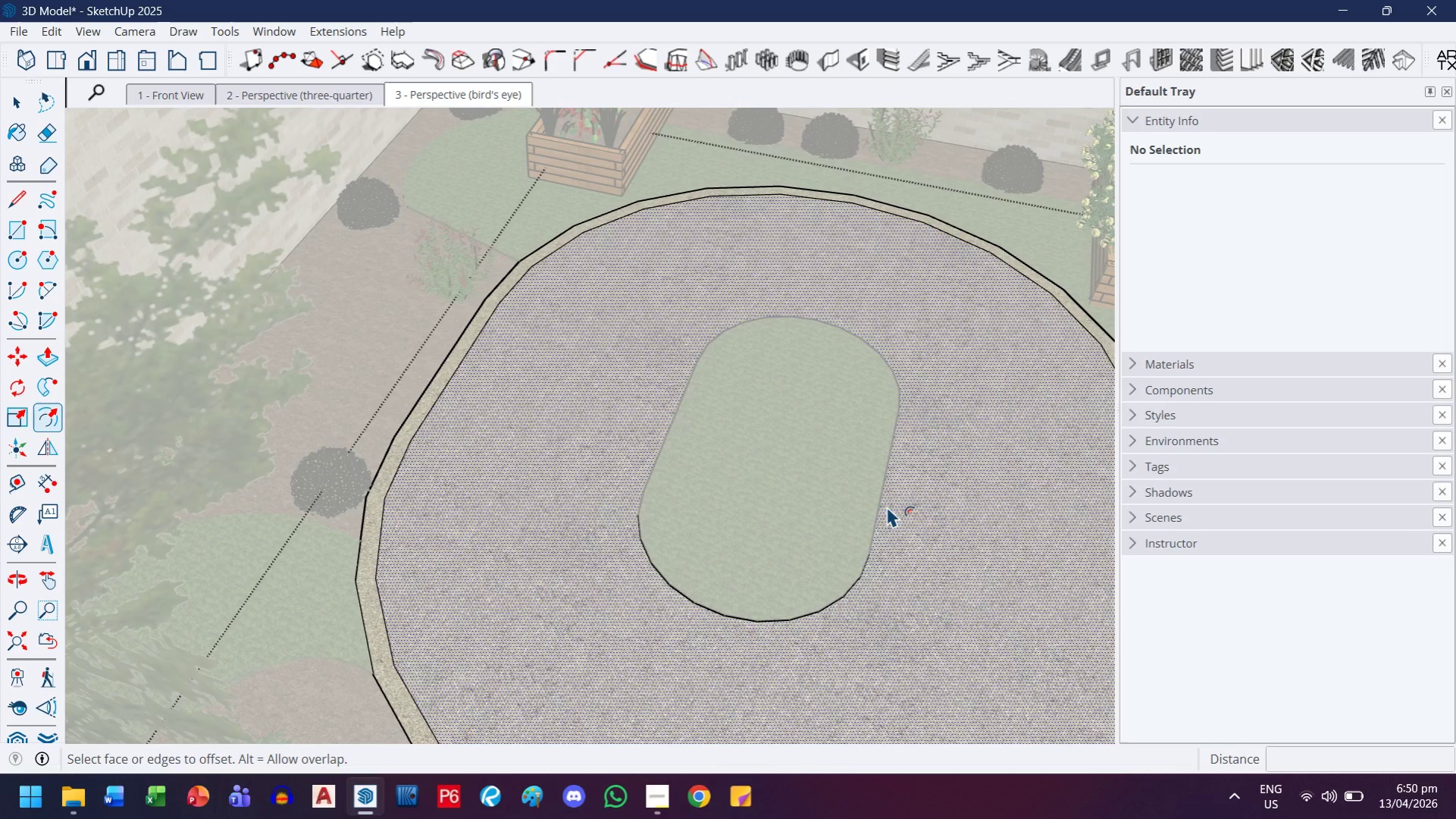 
left_click([886, 506])
 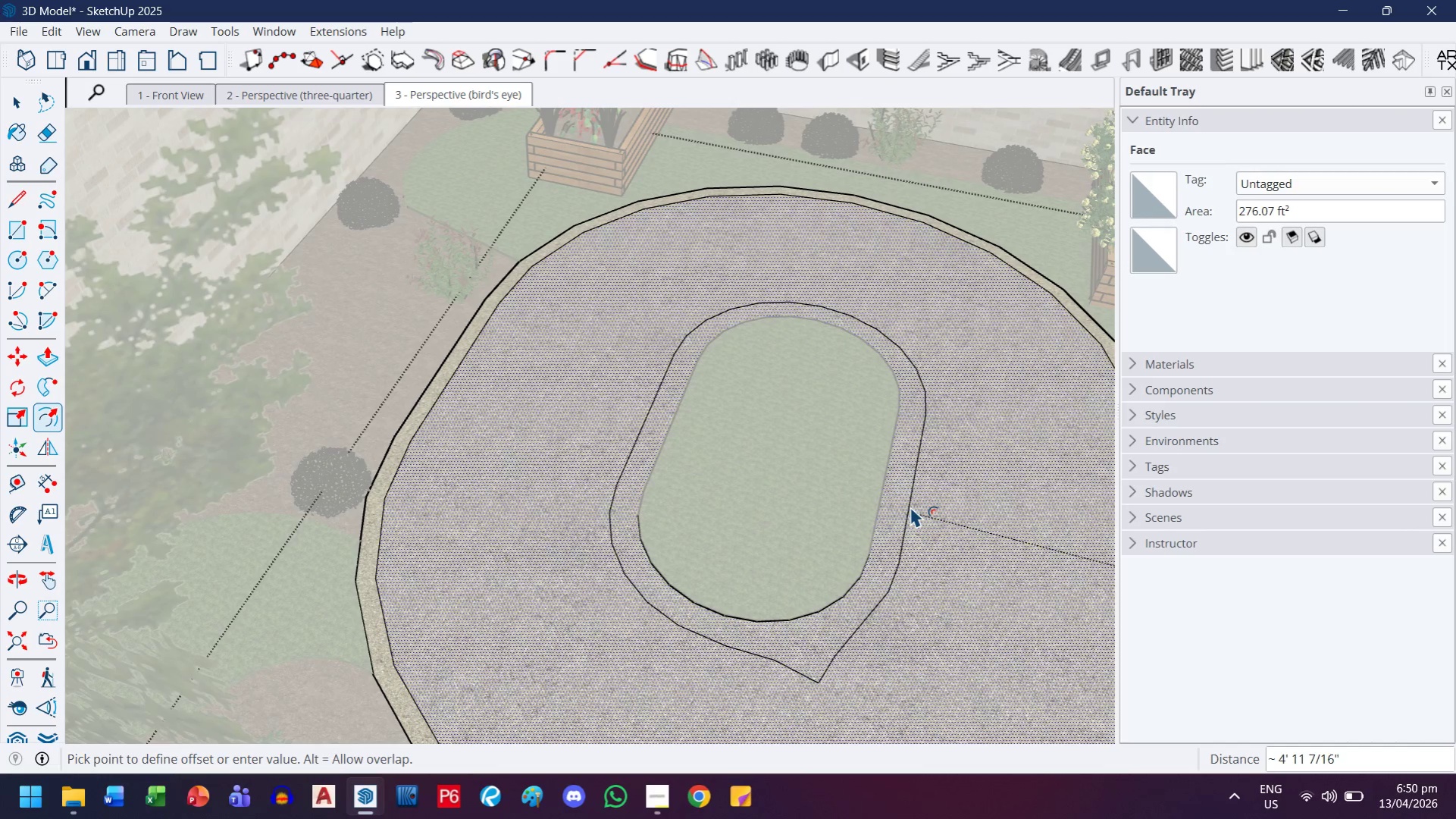 
key(H)
 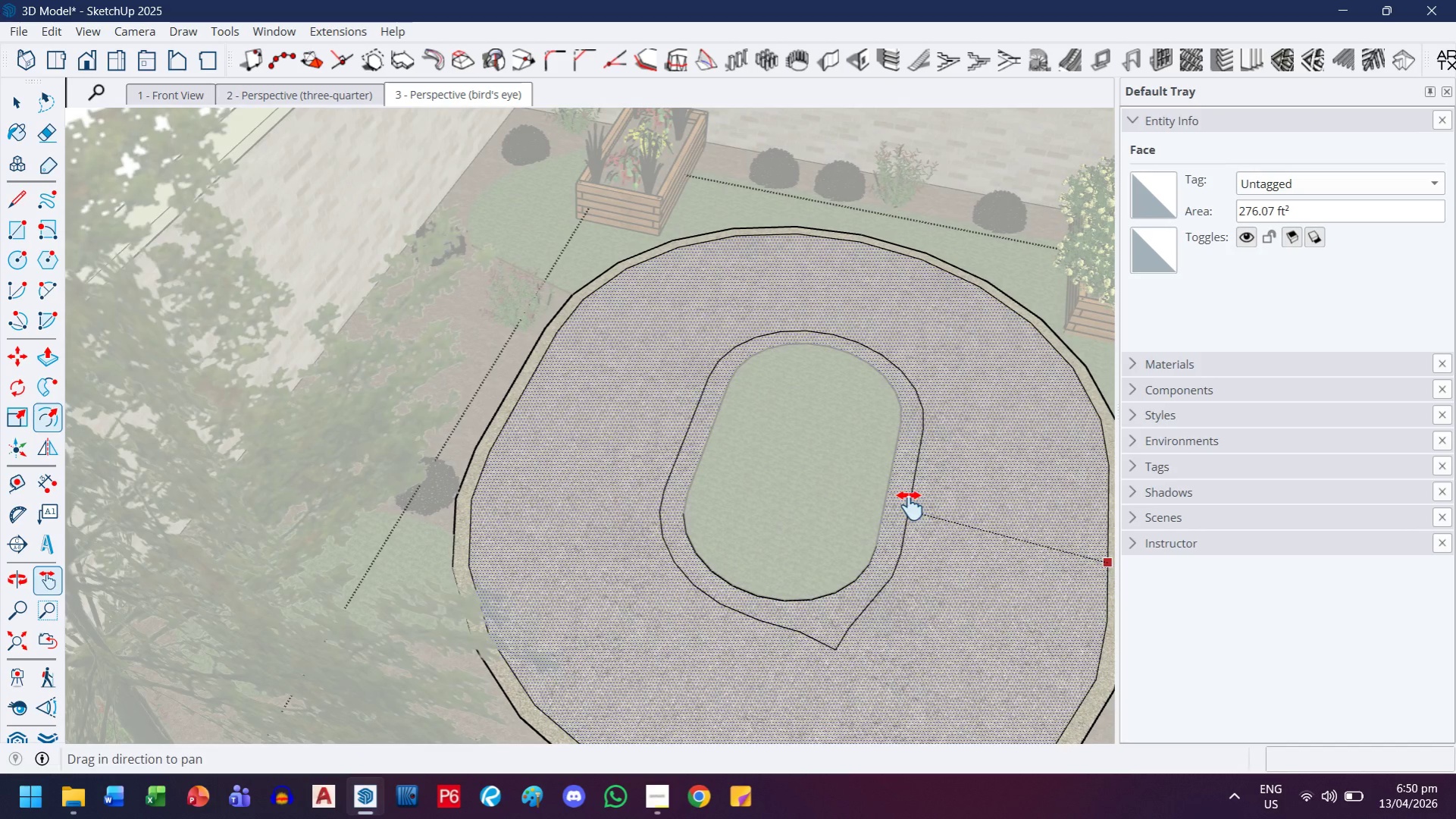 
scroll: coordinate [910, 506], scroll_direction: down, amount: 2.0
 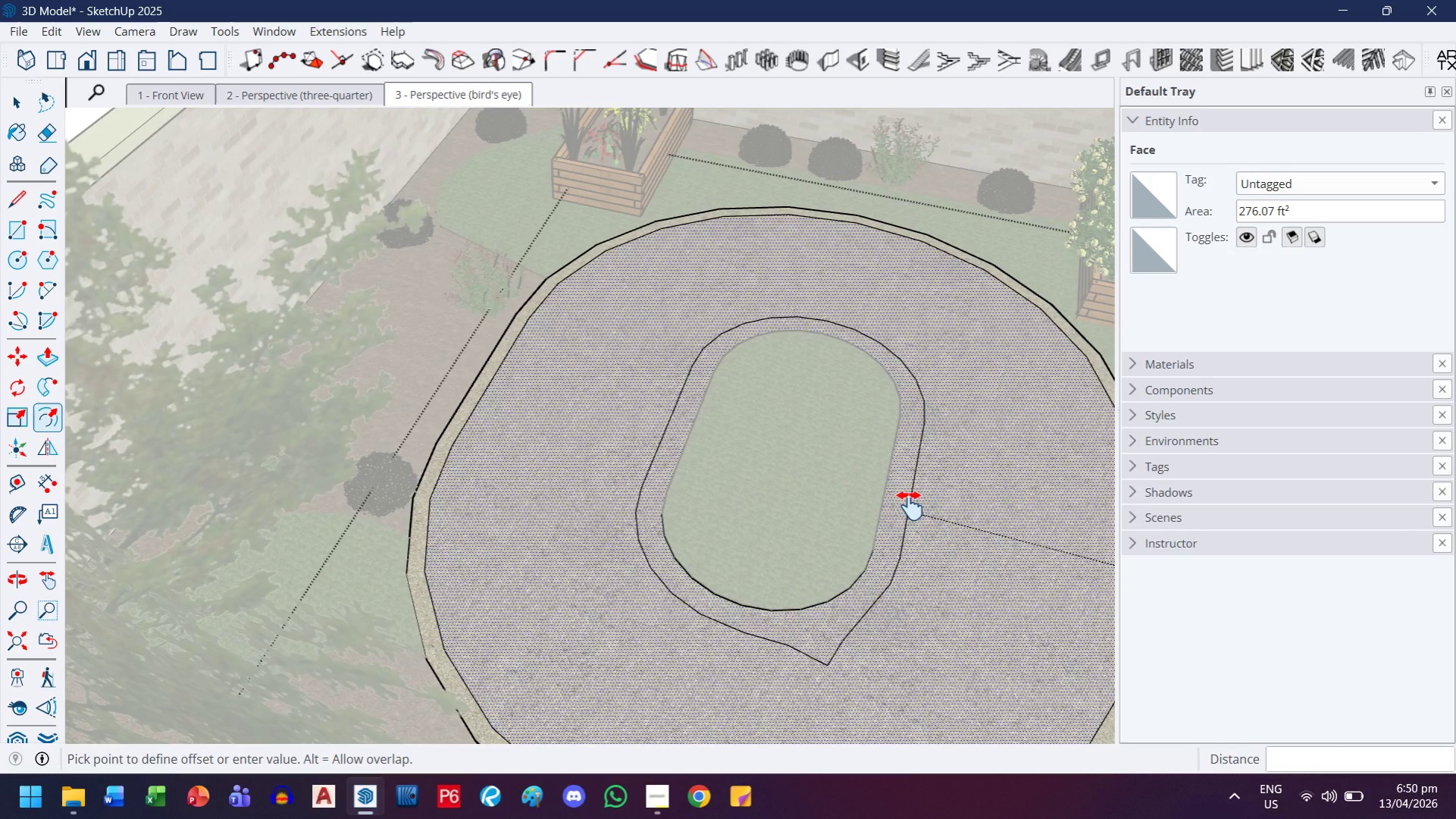 
left_click_drag(start_coordinate=[907, 506], to_coordinate=[762, 381])
 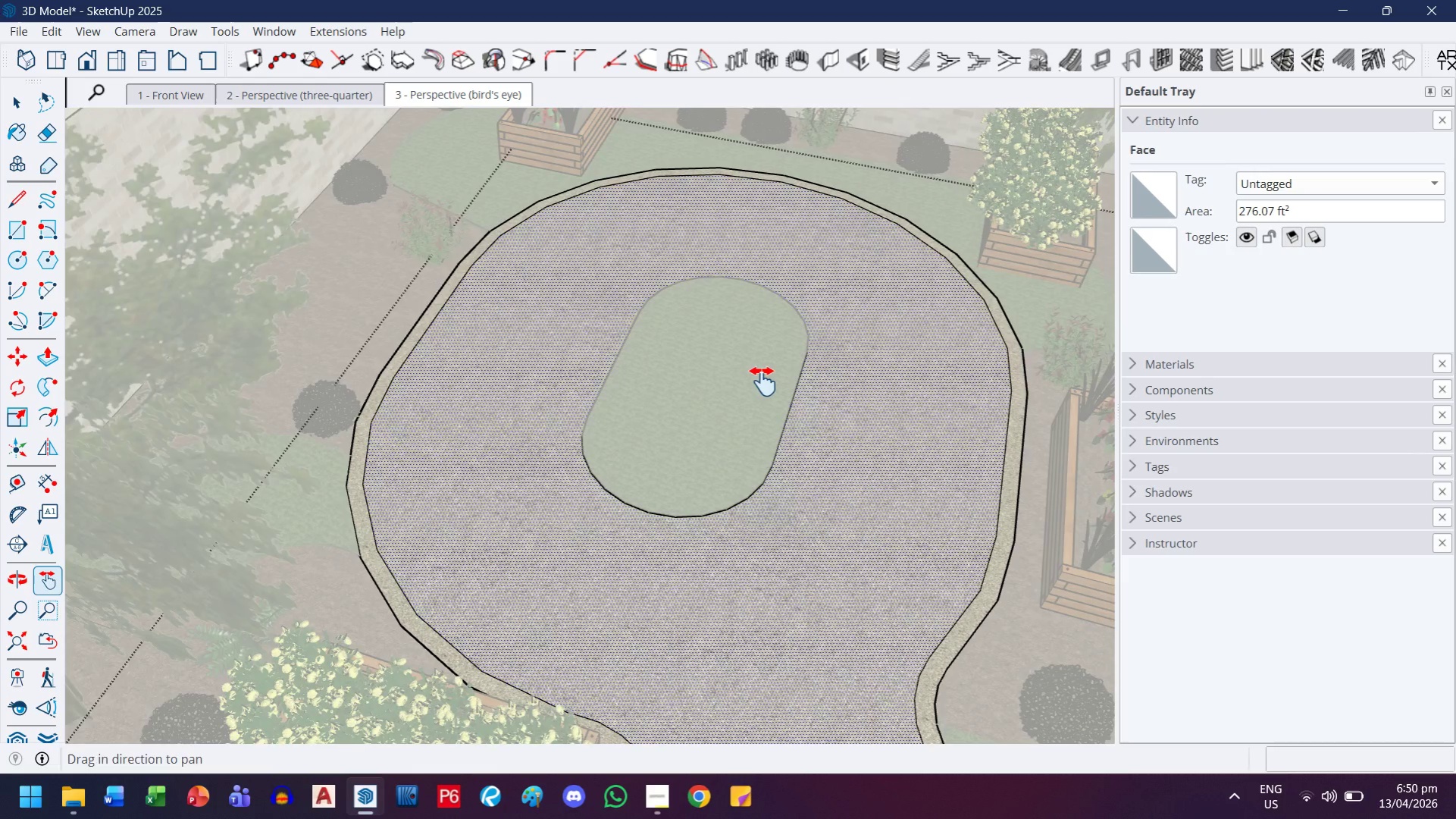 
key(Escape)
 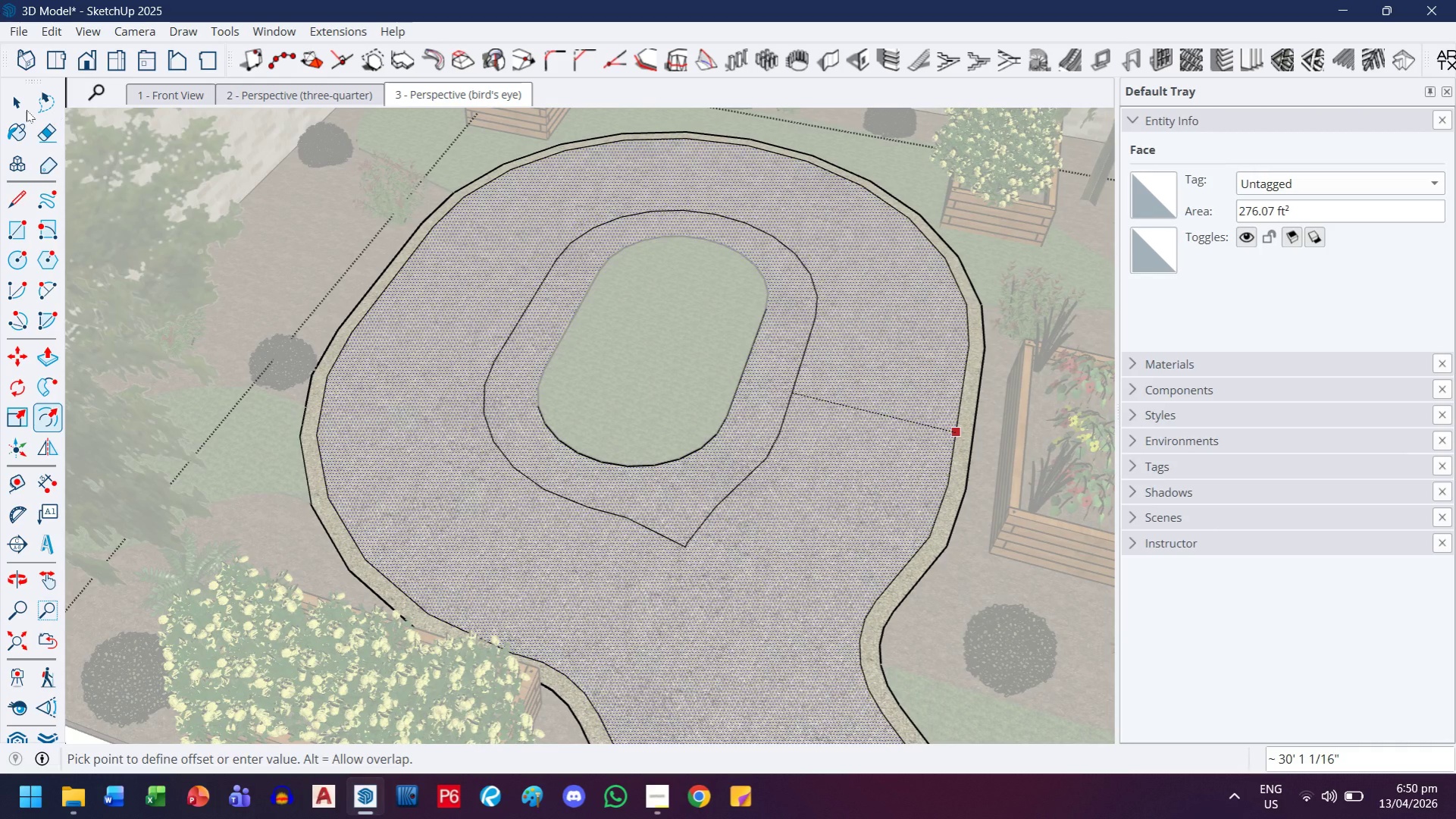 
left_click([20, 102])
 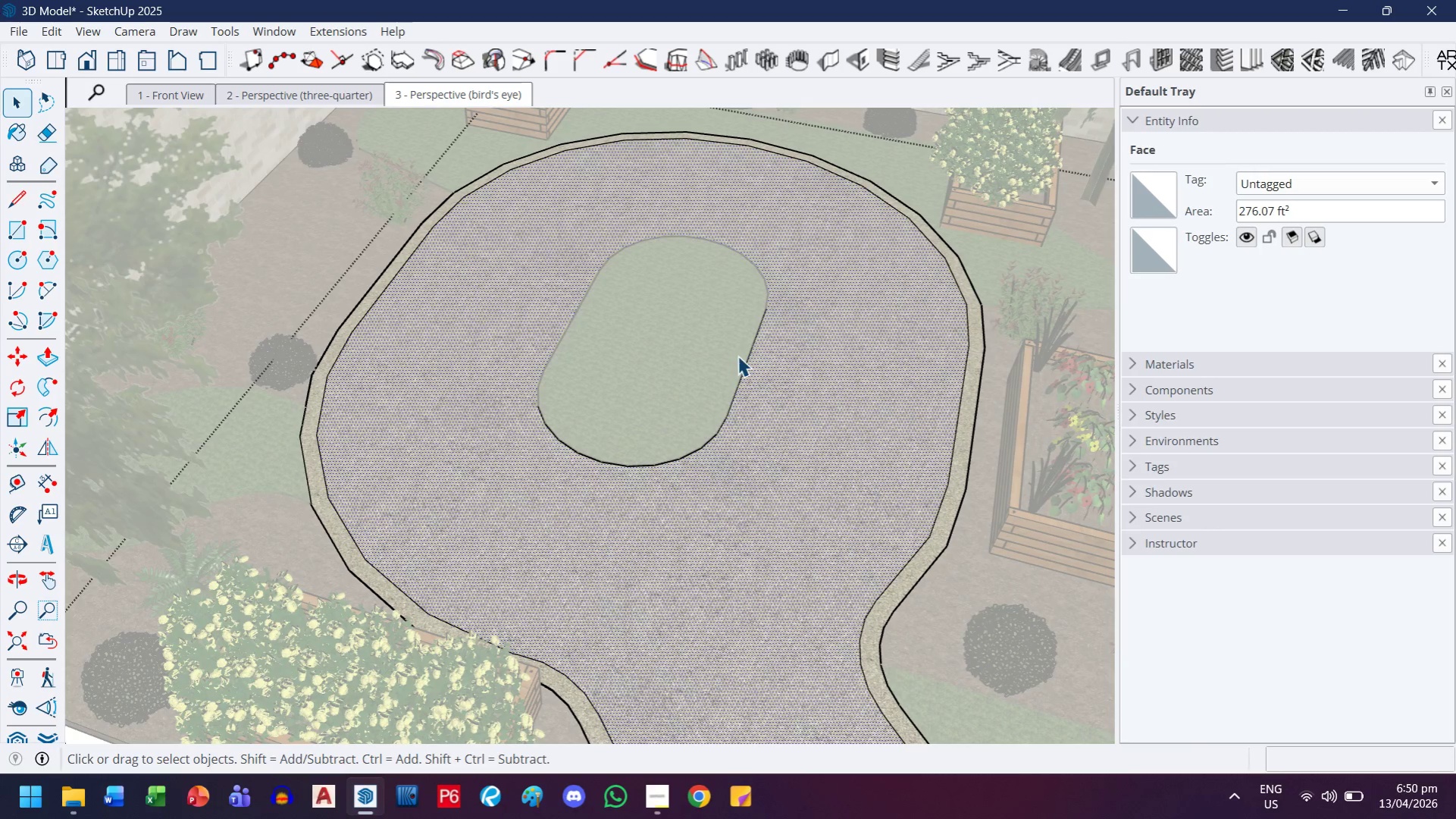 
left_click([716, 360])
 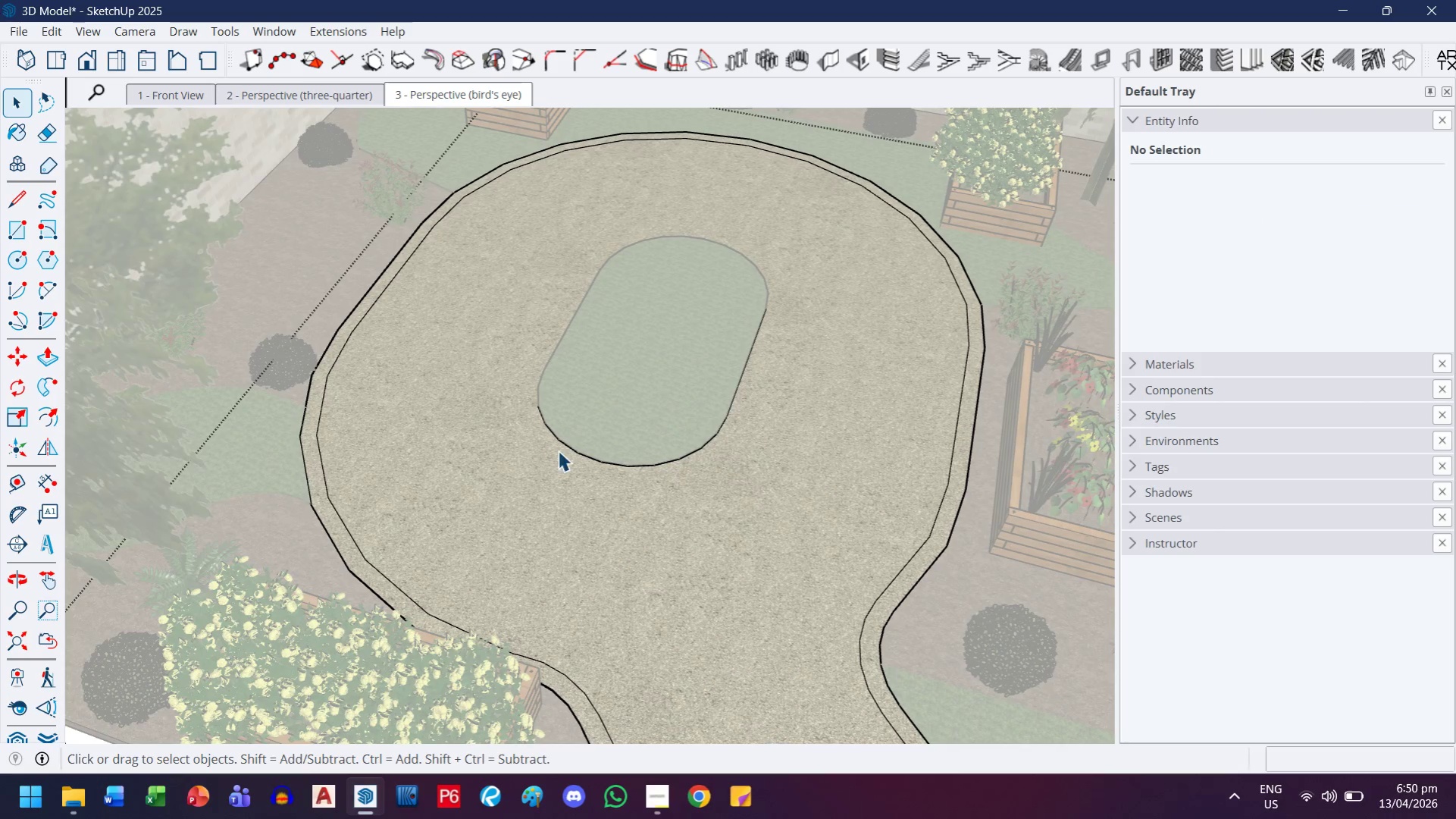 
left_click([568, 444])
 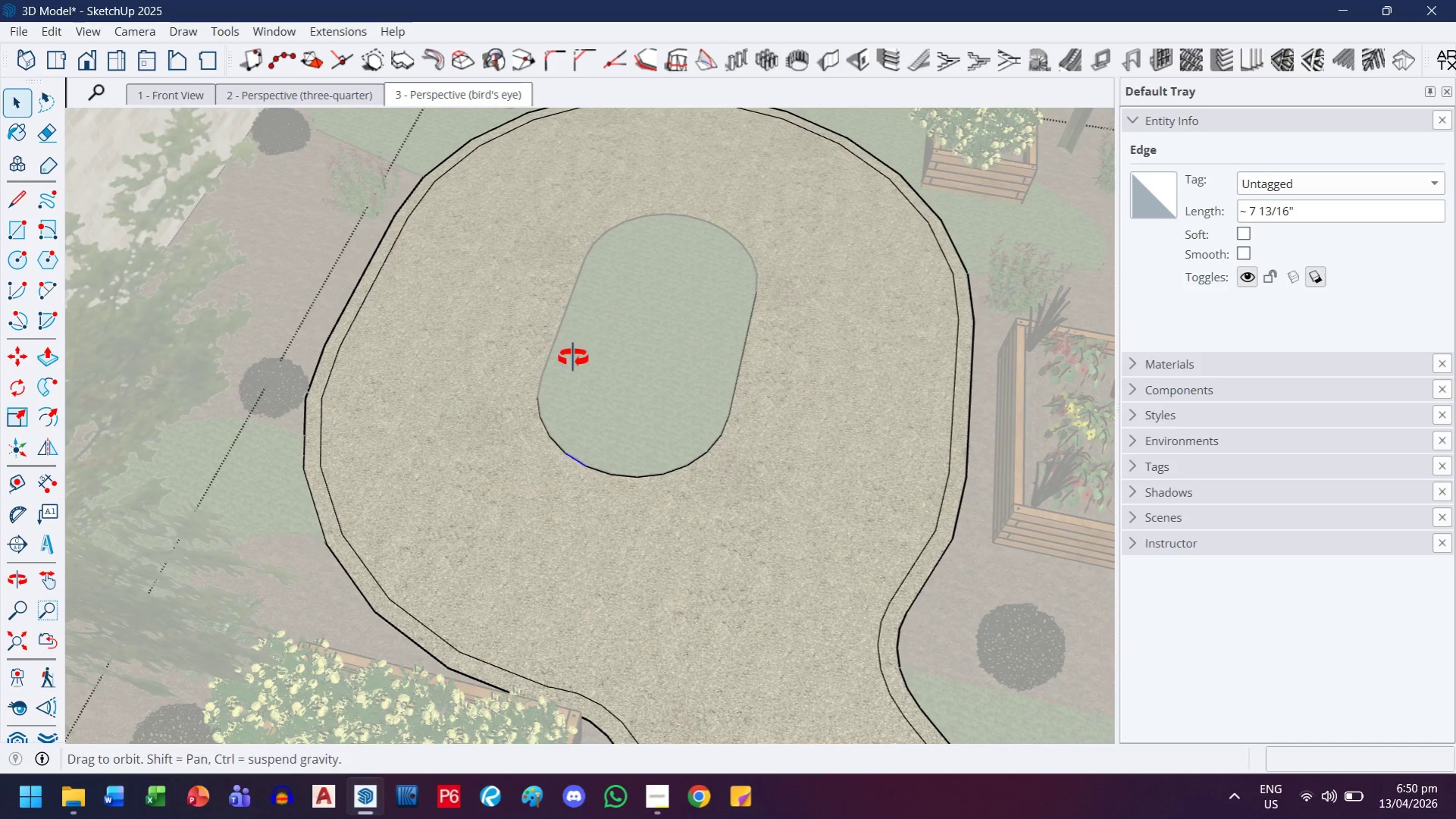 
left_click_drag(start_coordinate=[525, 168], to_coordinate=[796, 510])
 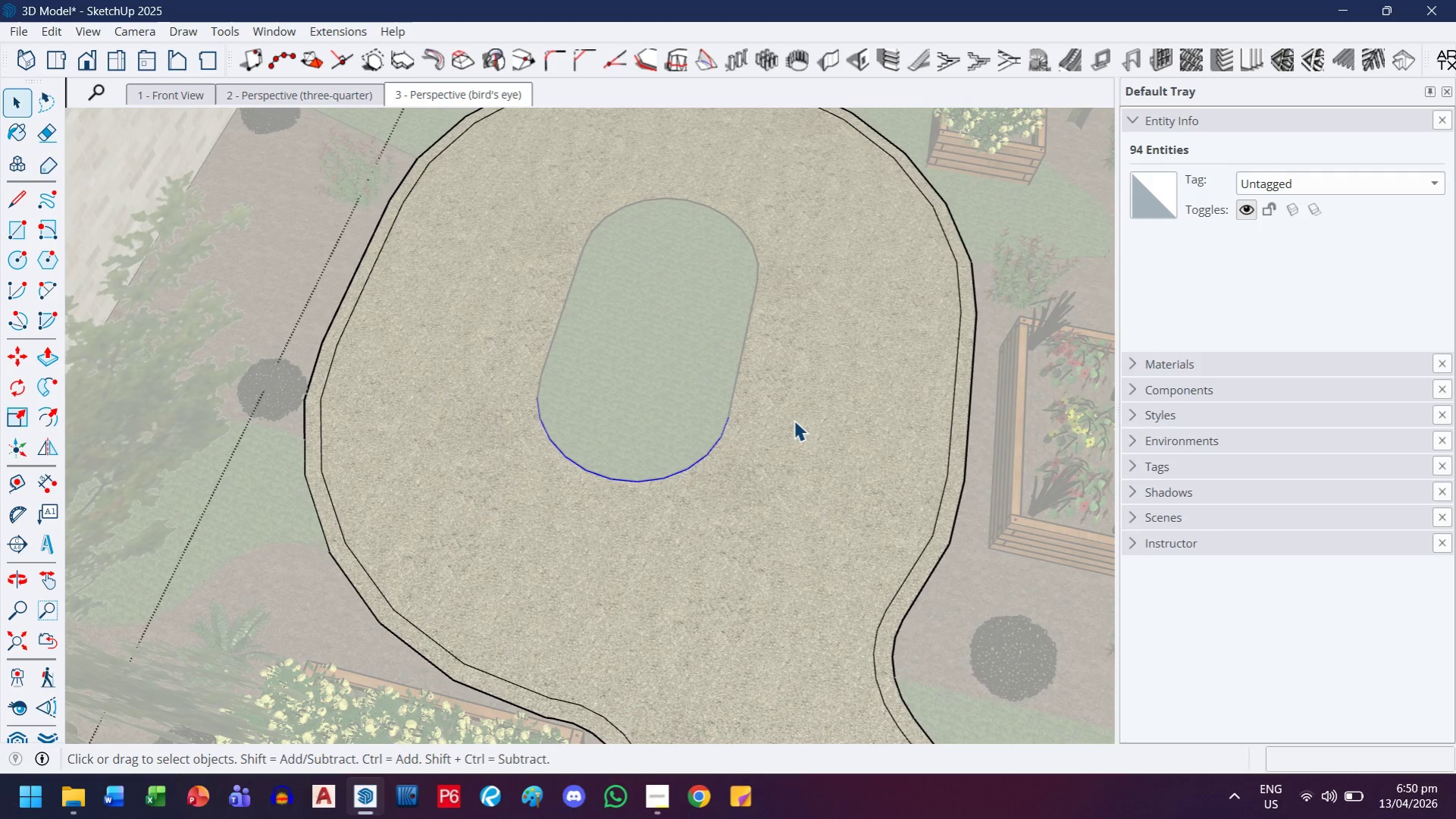 
key(F)
 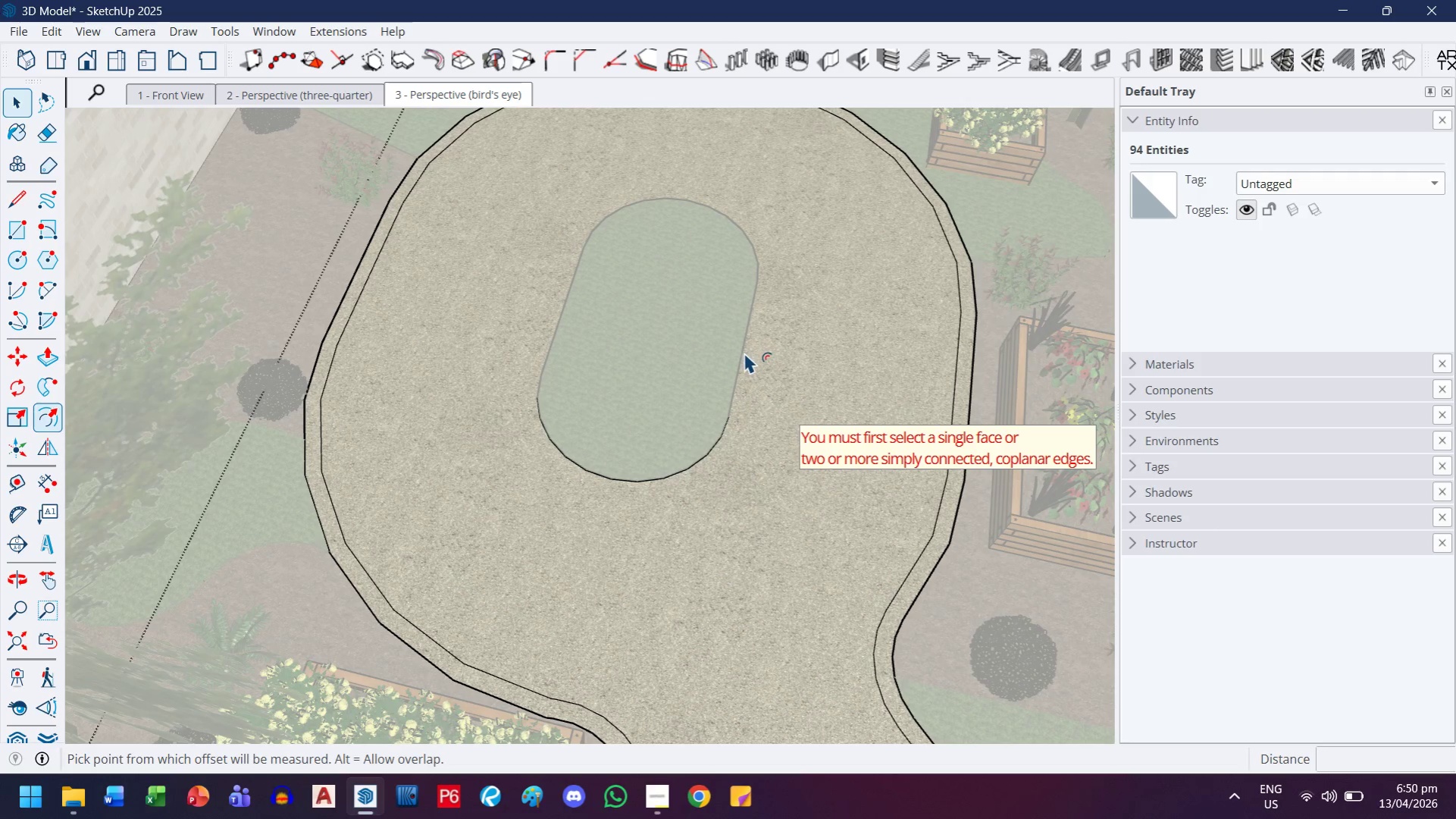 
left_click([748, 356])
 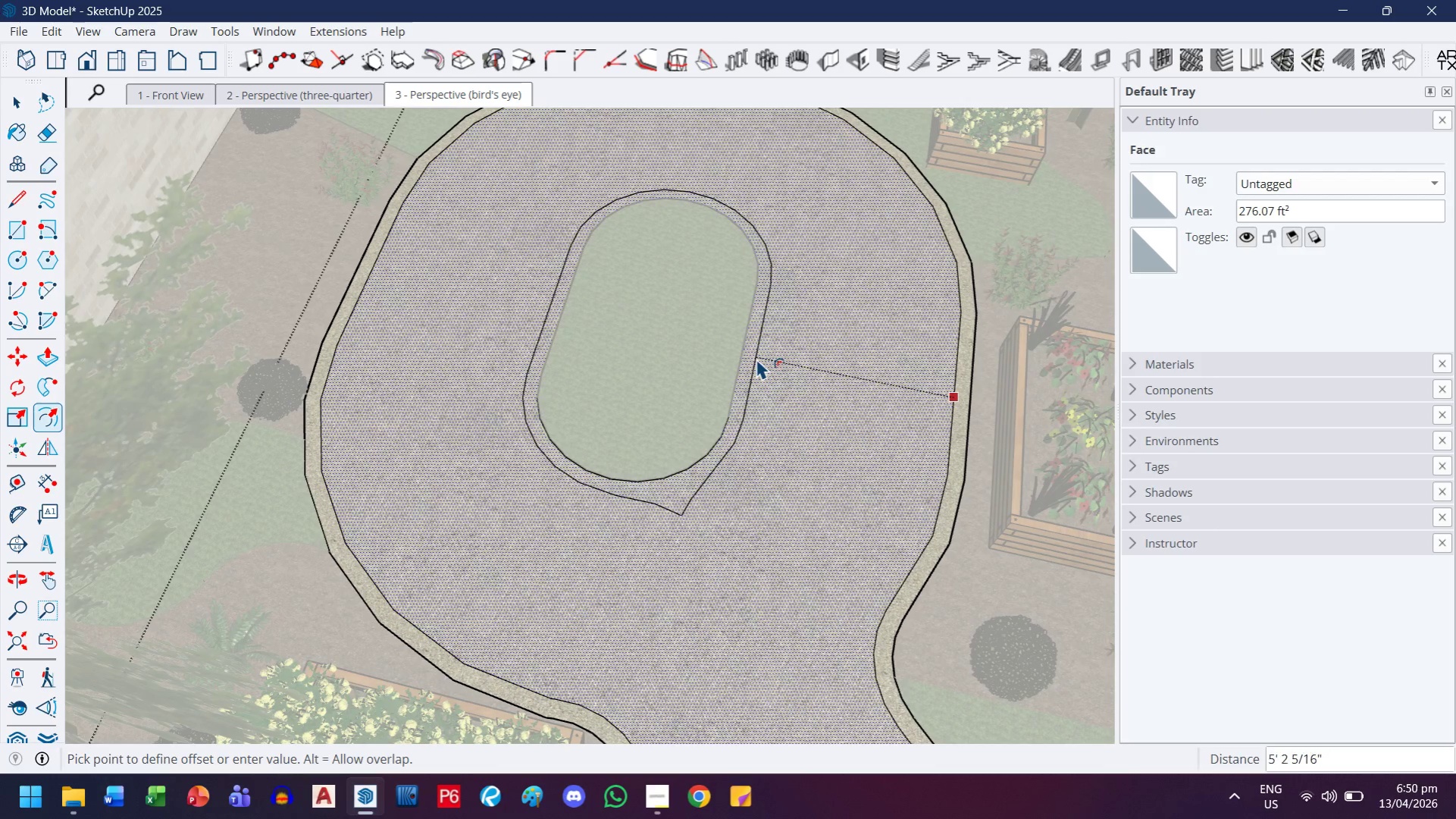 
key(5)
 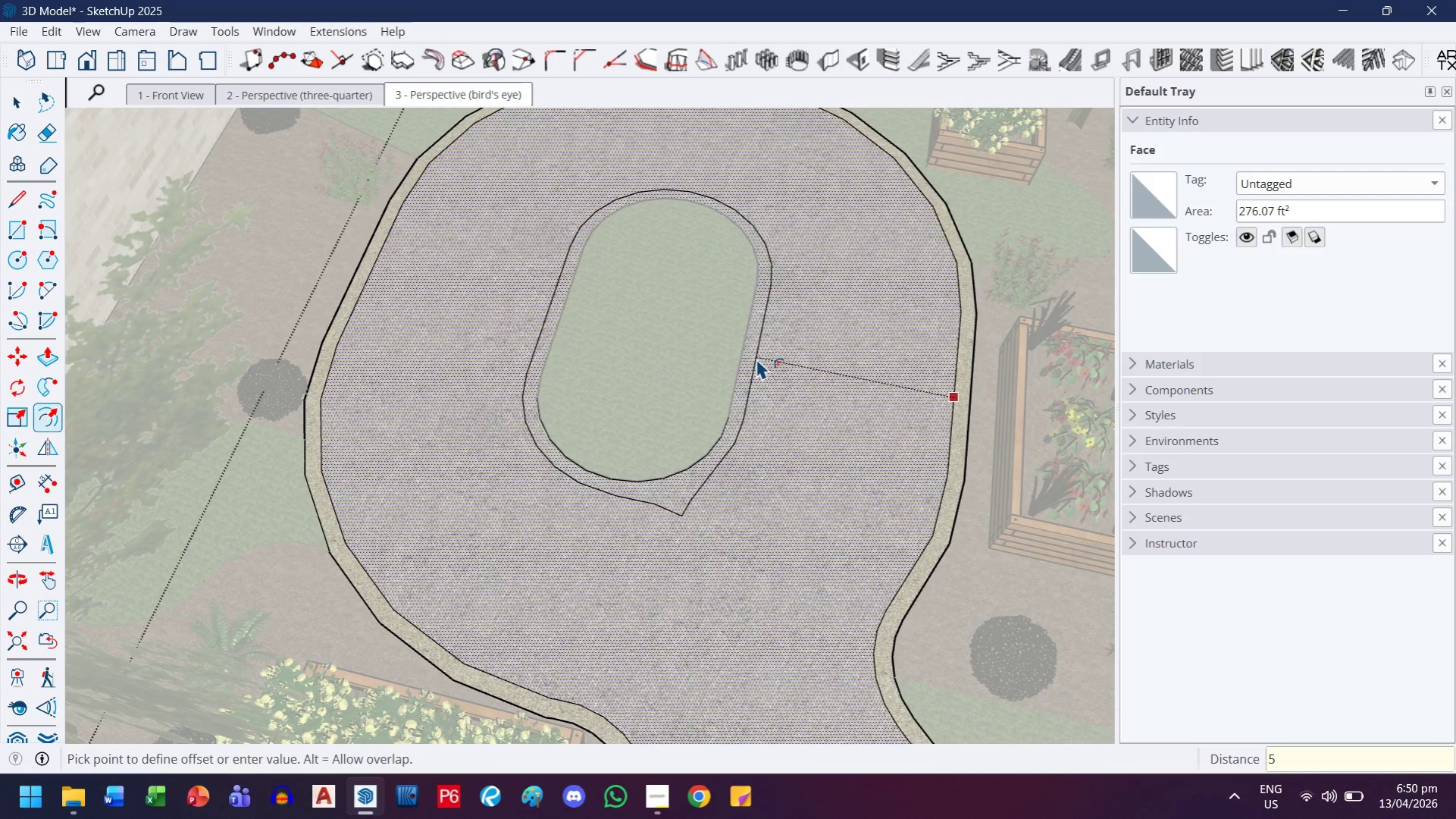 
key(Shift+ShiftRight)
 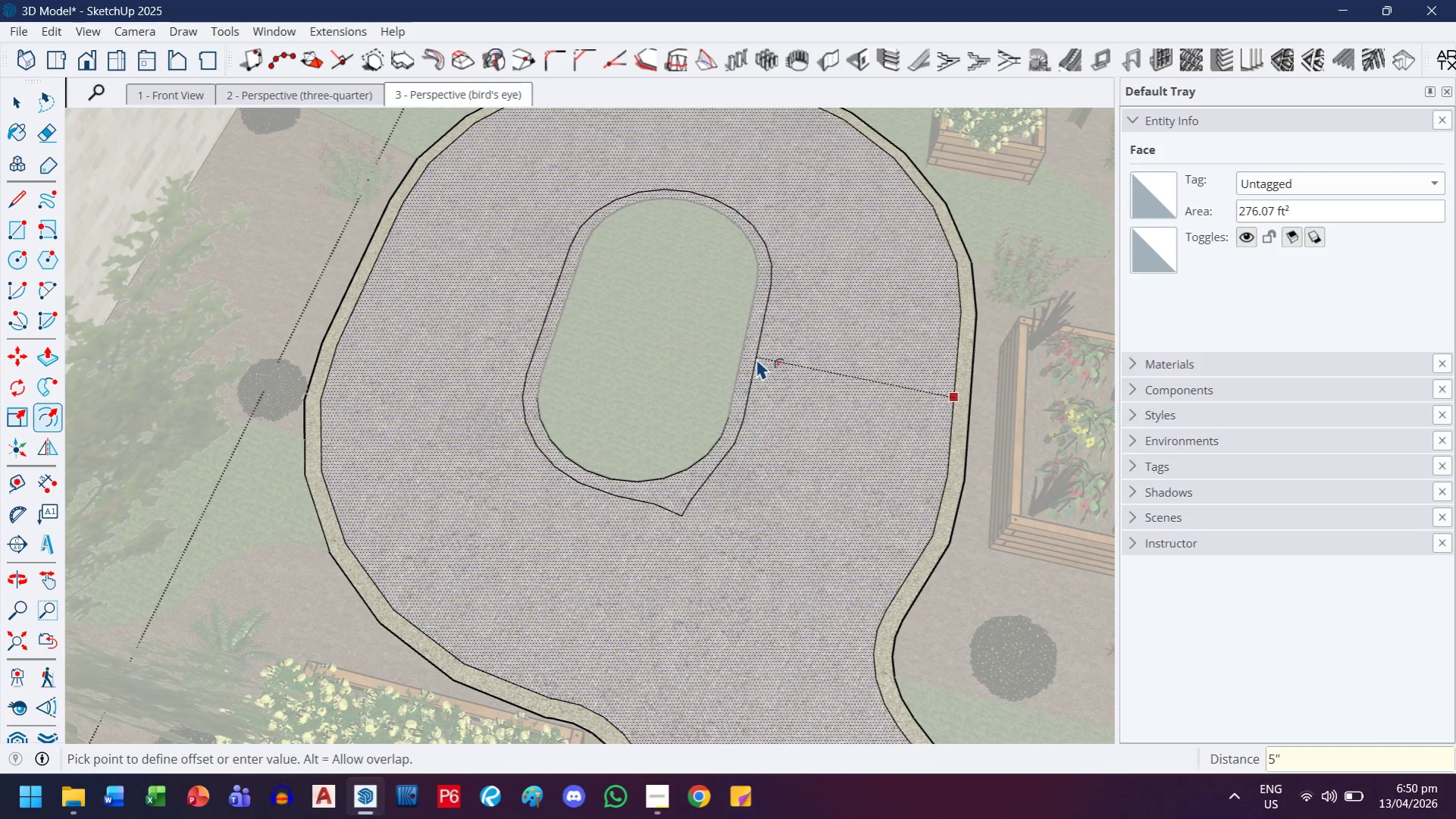 
key(Shift+Quote)
 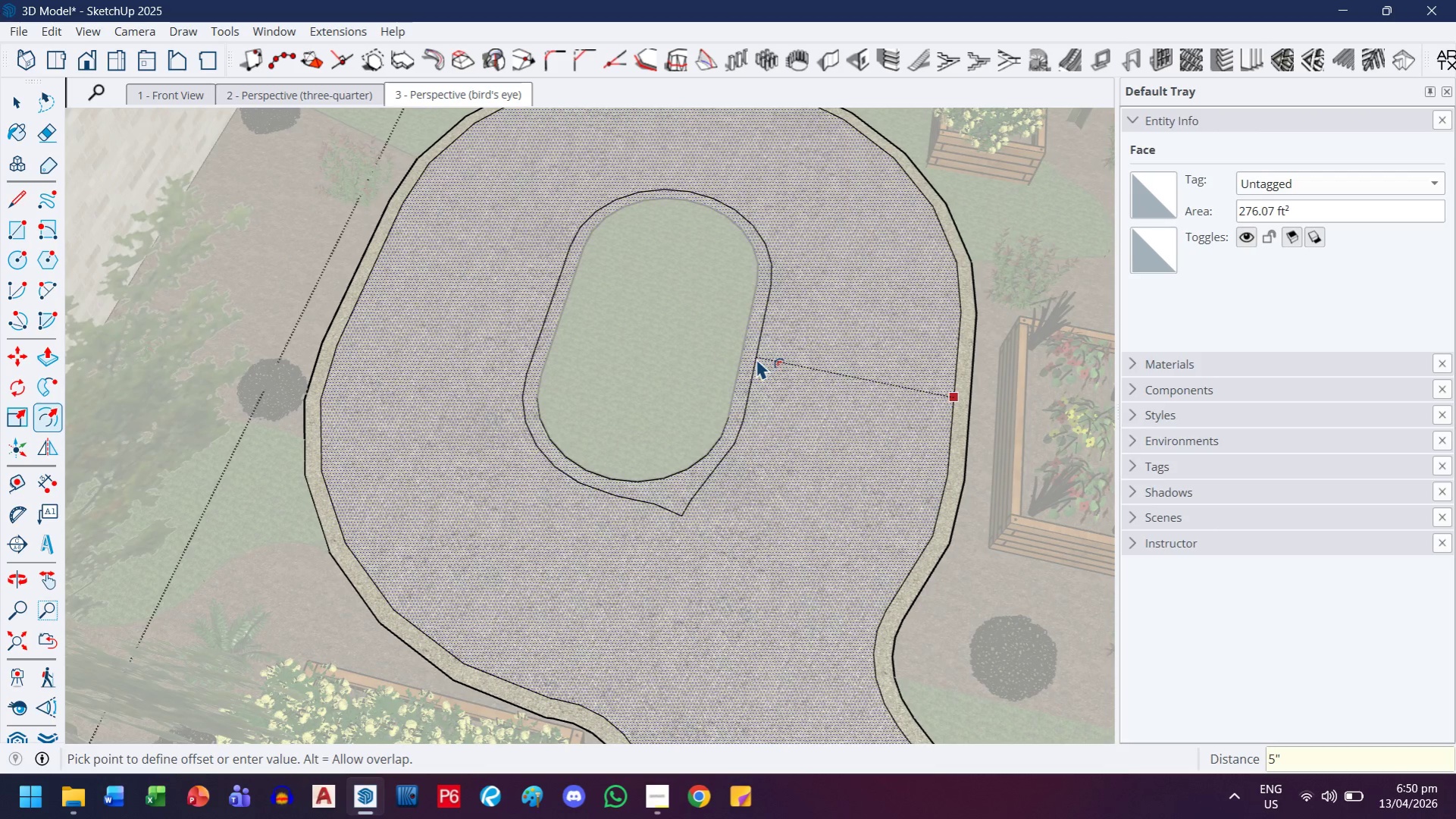 
key(Escape)
 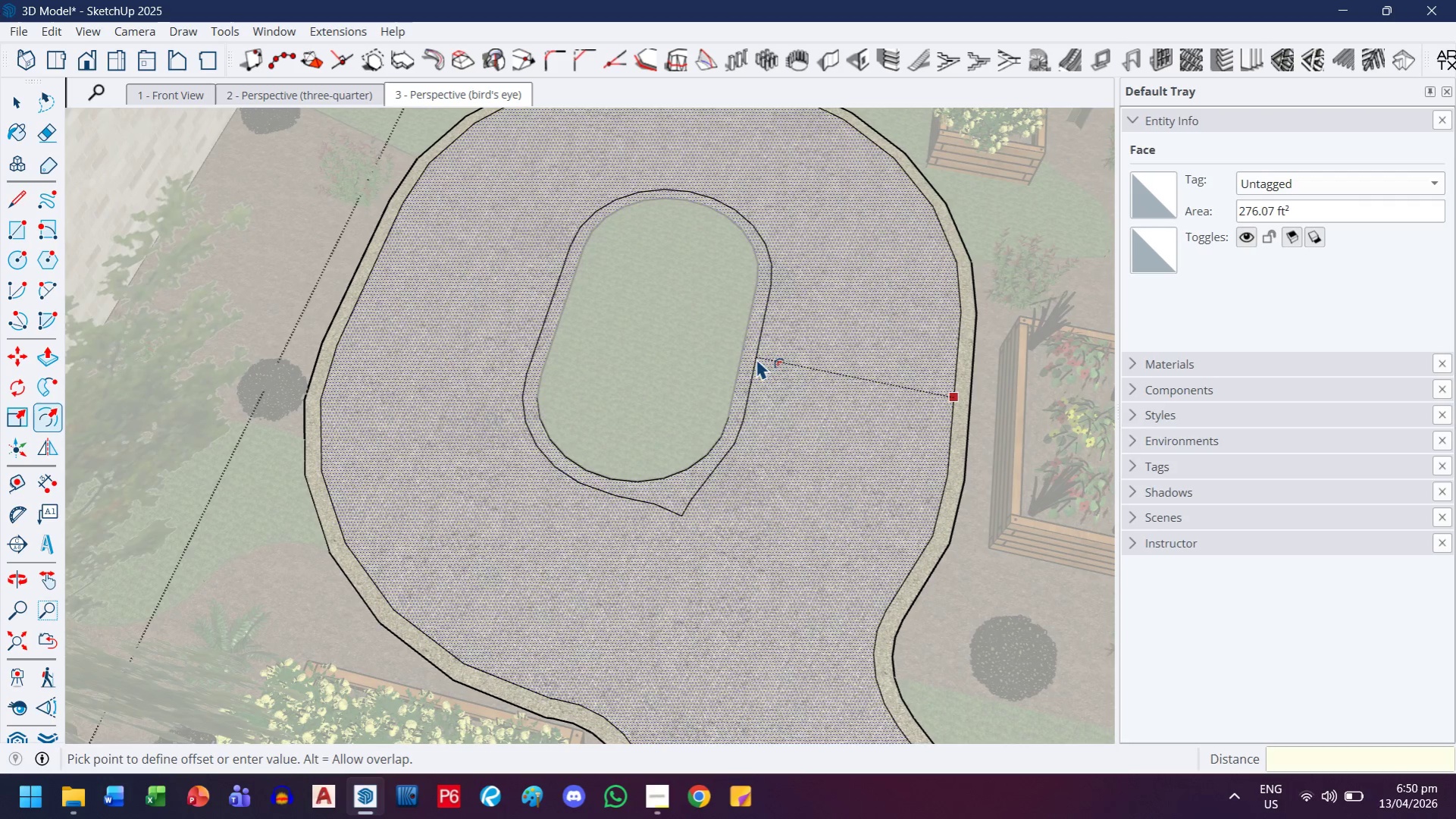 
key(Escape)
 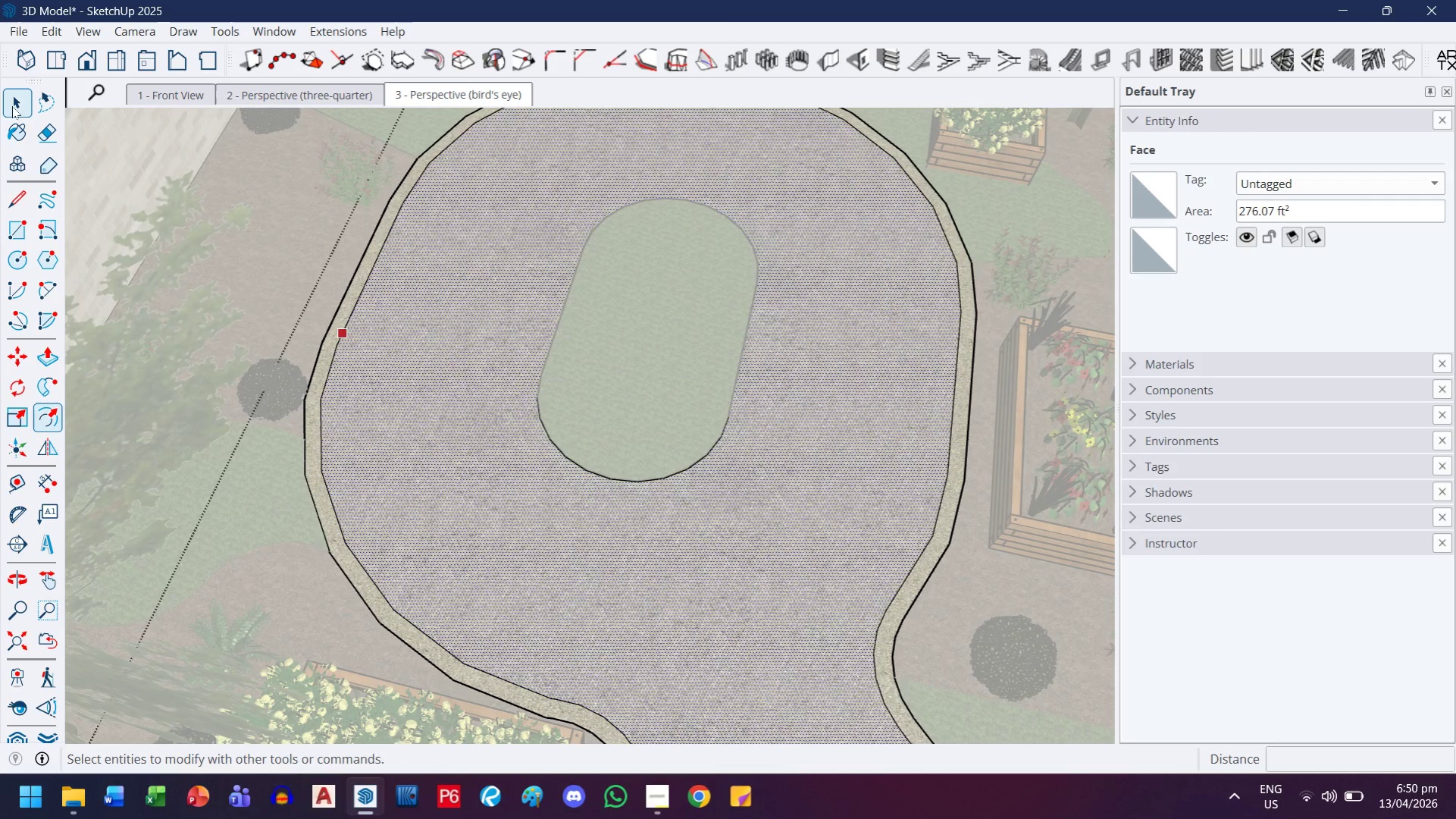 
left_click([14, 100])
 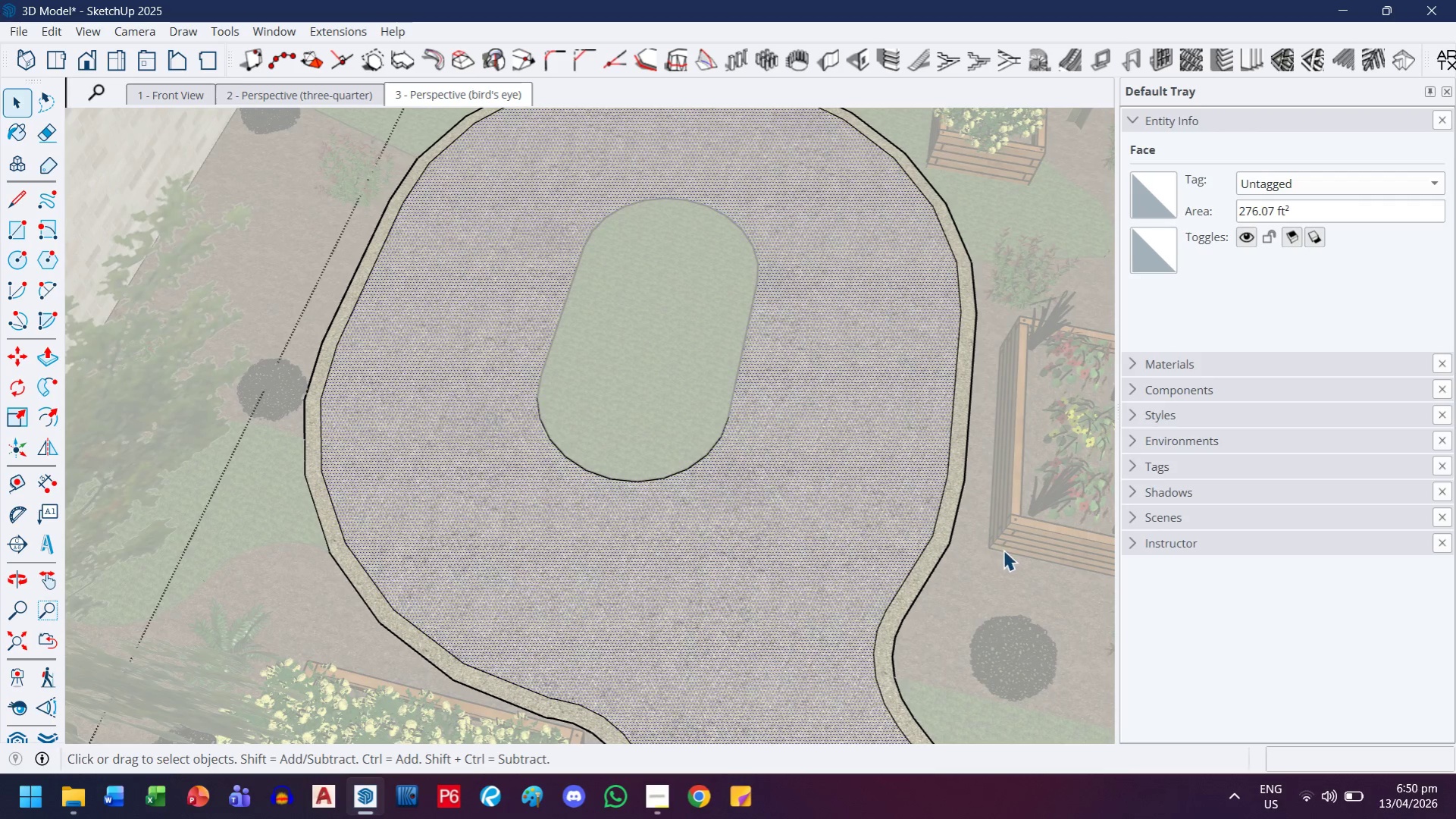 
left_click([1000, 551])
 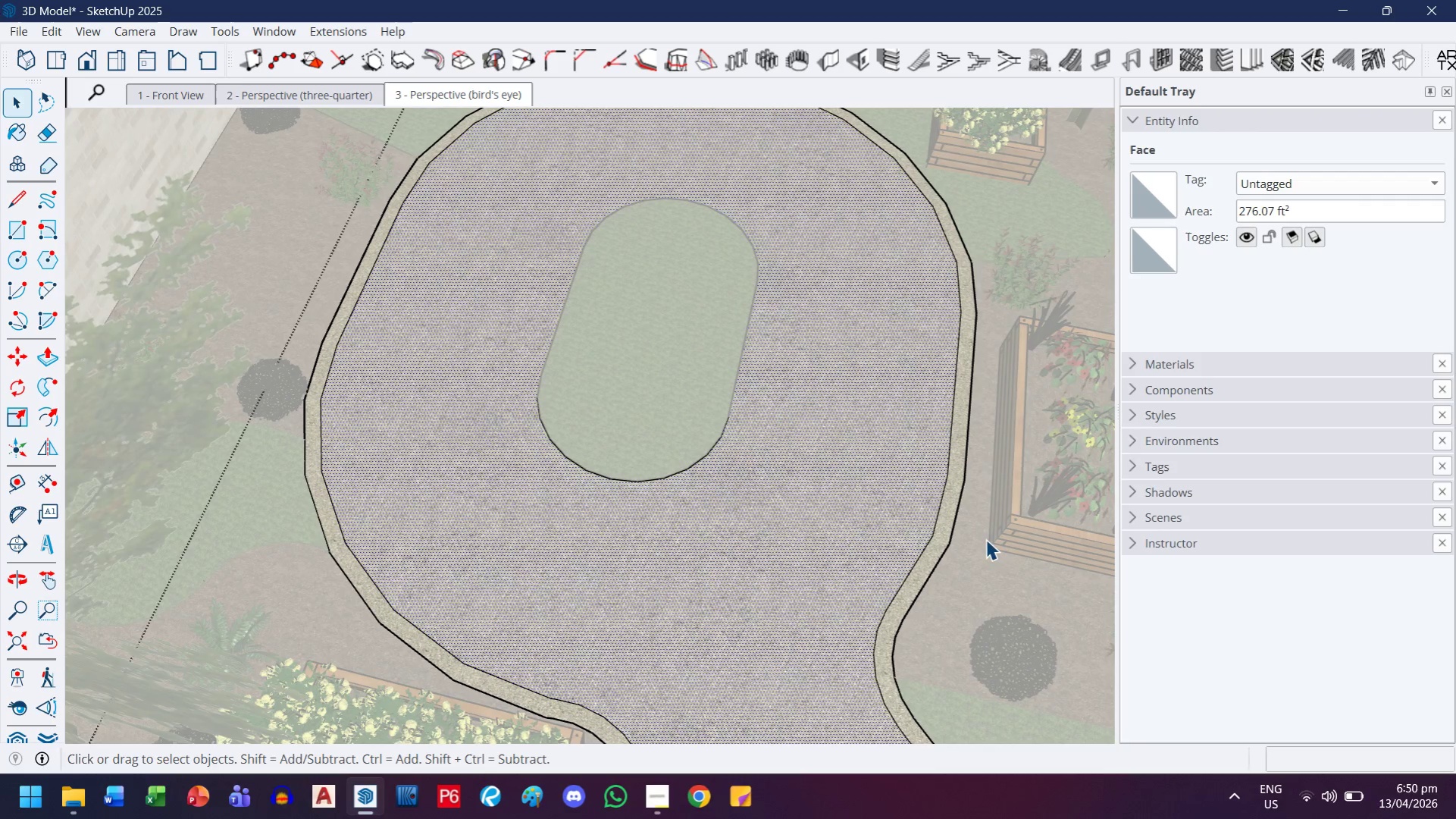 
scroll: coordinate [932, 520], scroll_direction: down, amount: 11.0
 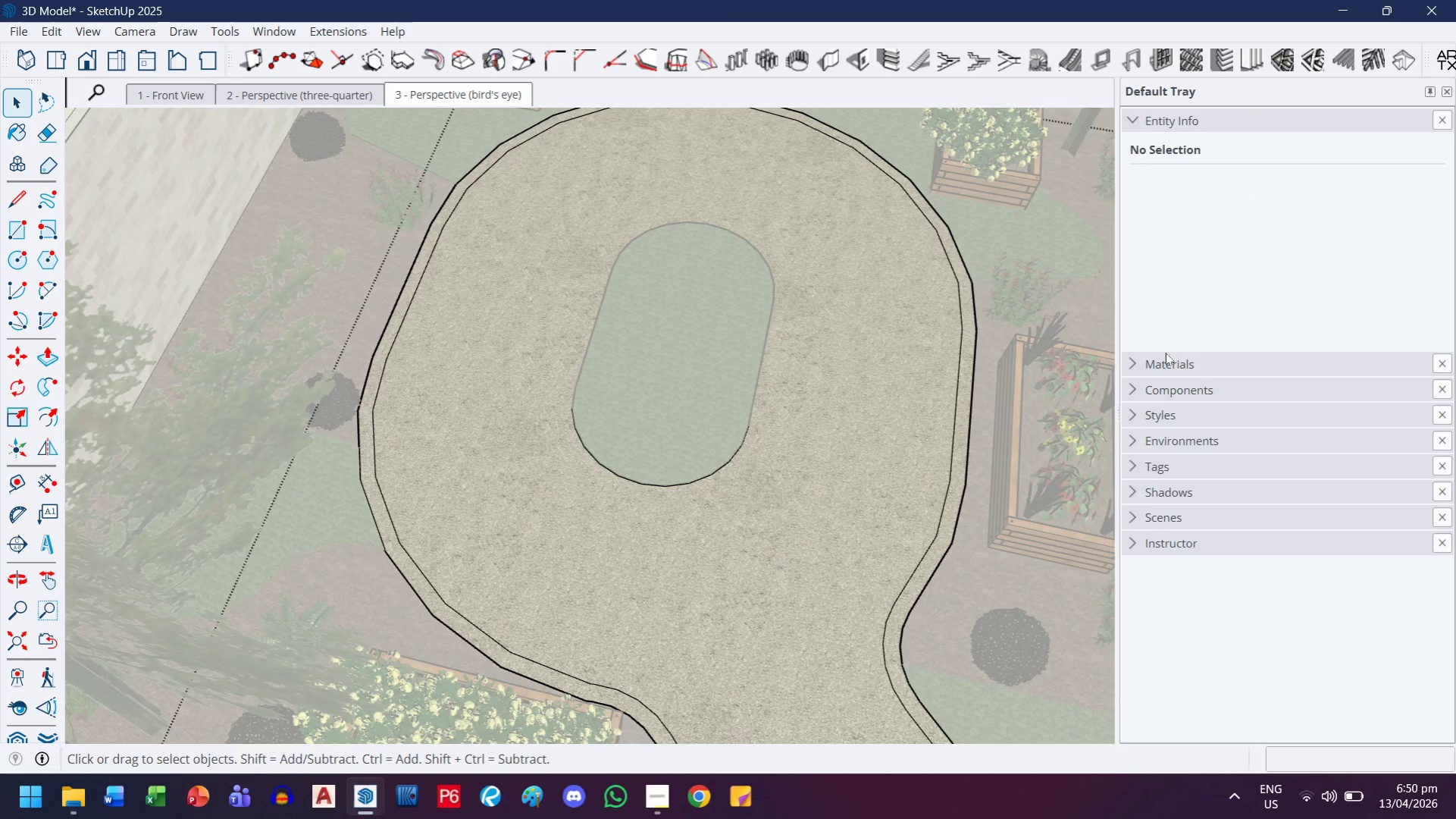 
left_click([1163, 358])
 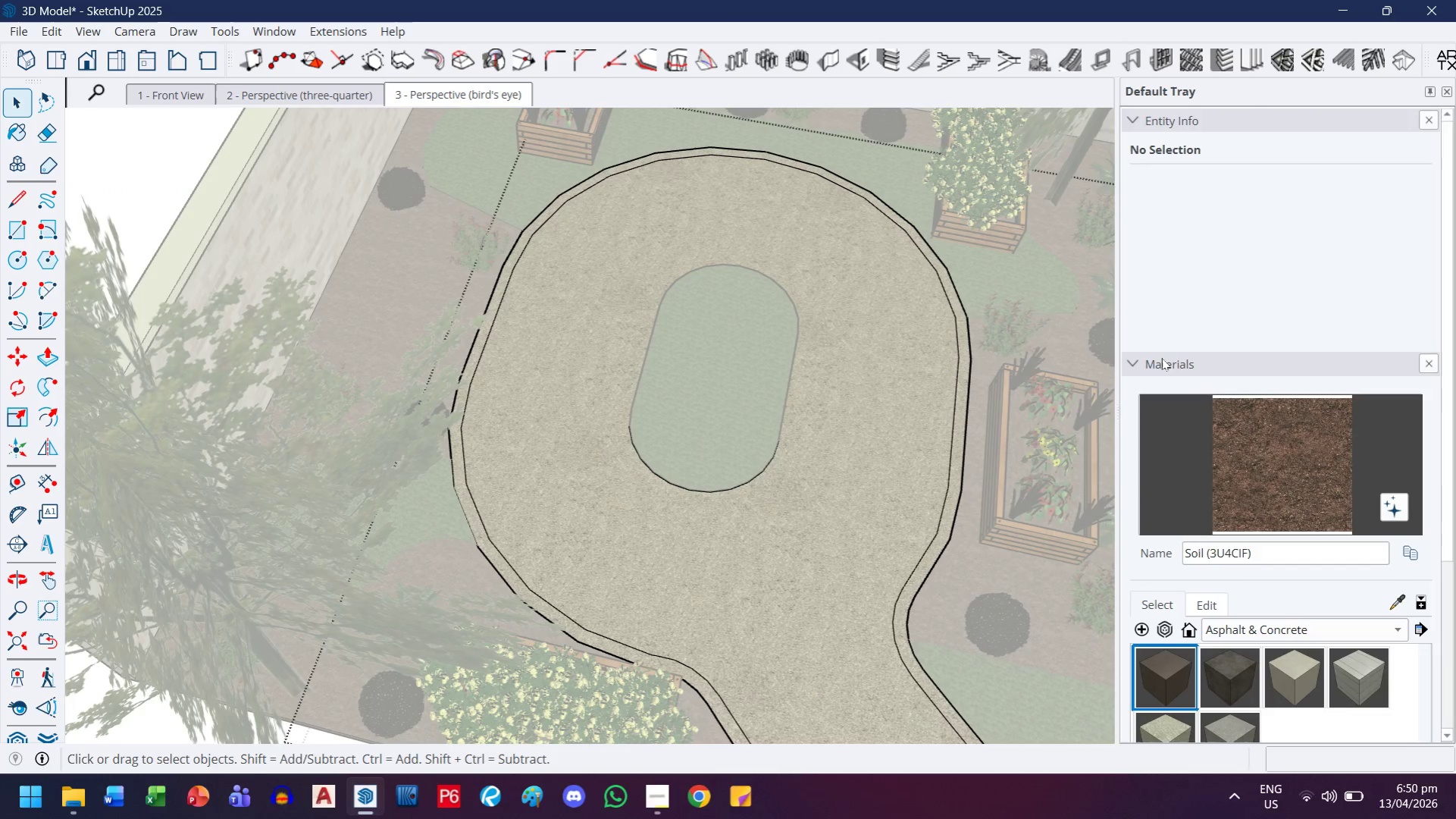 
left_click([1160, 358])
 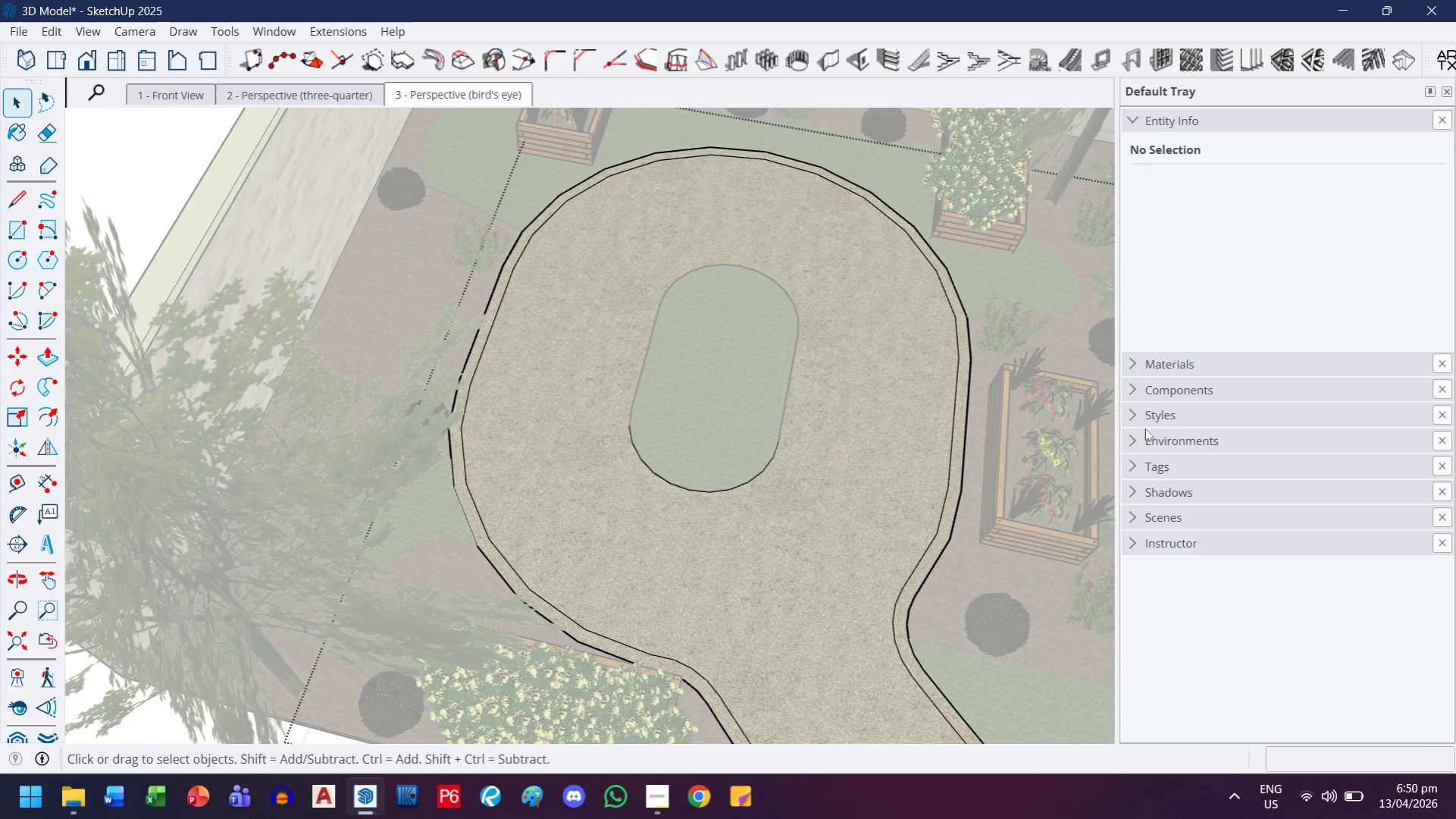 
left_click([1148, 403])
 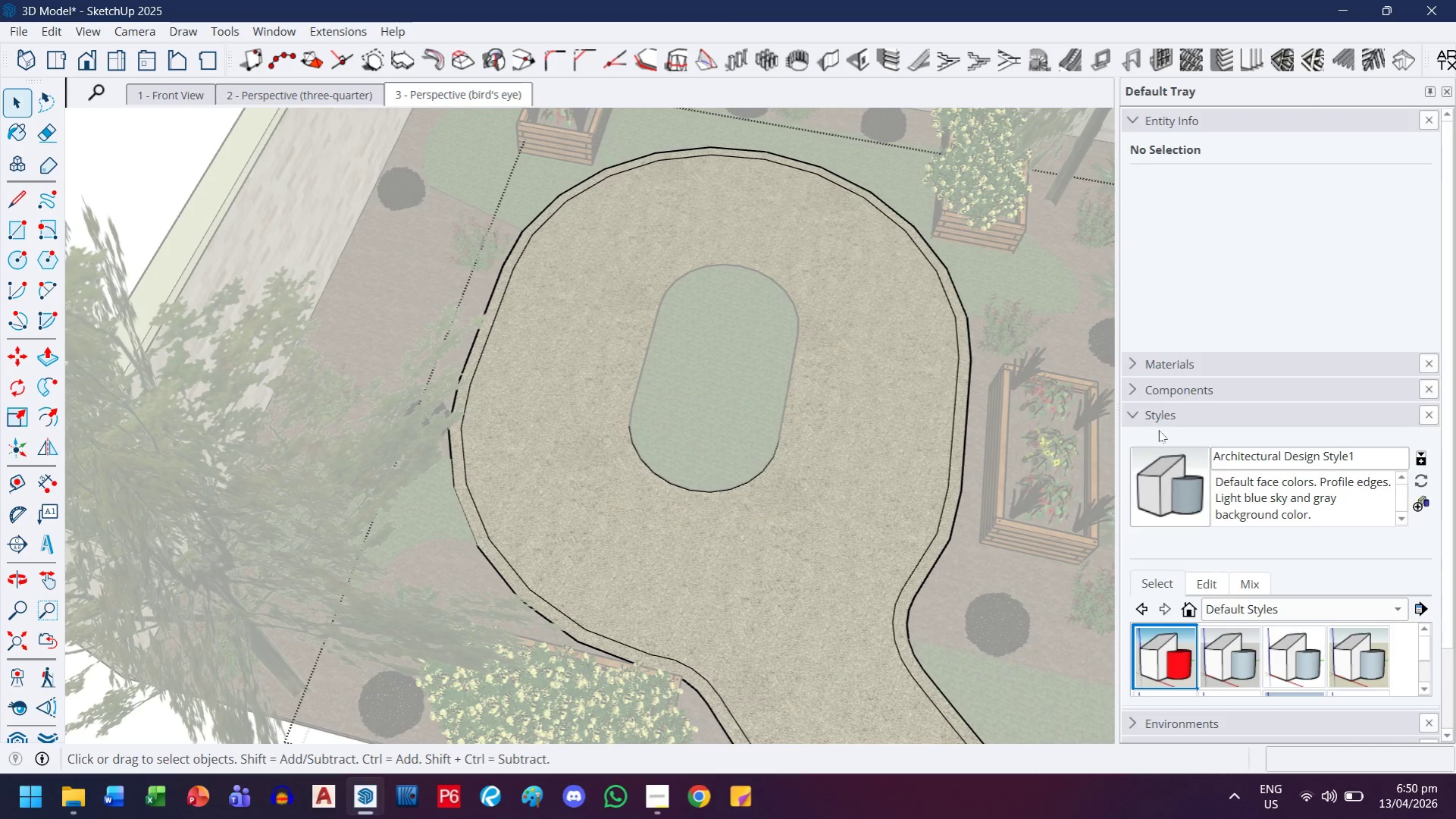 
left_click([1159, 410])
 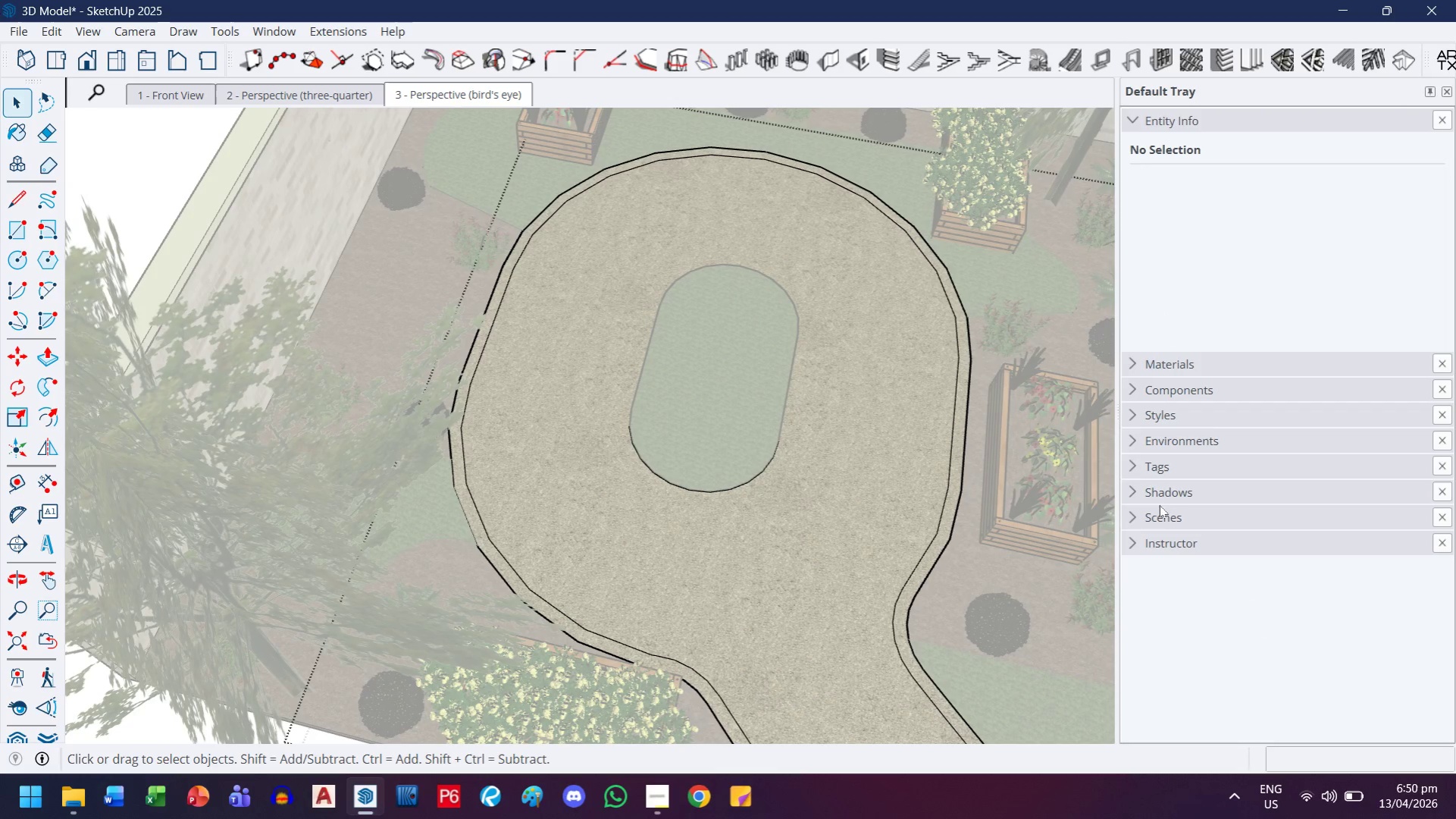 
scroll: coordinate [1158, 508], scroll_direction: down, amount: 1.0
 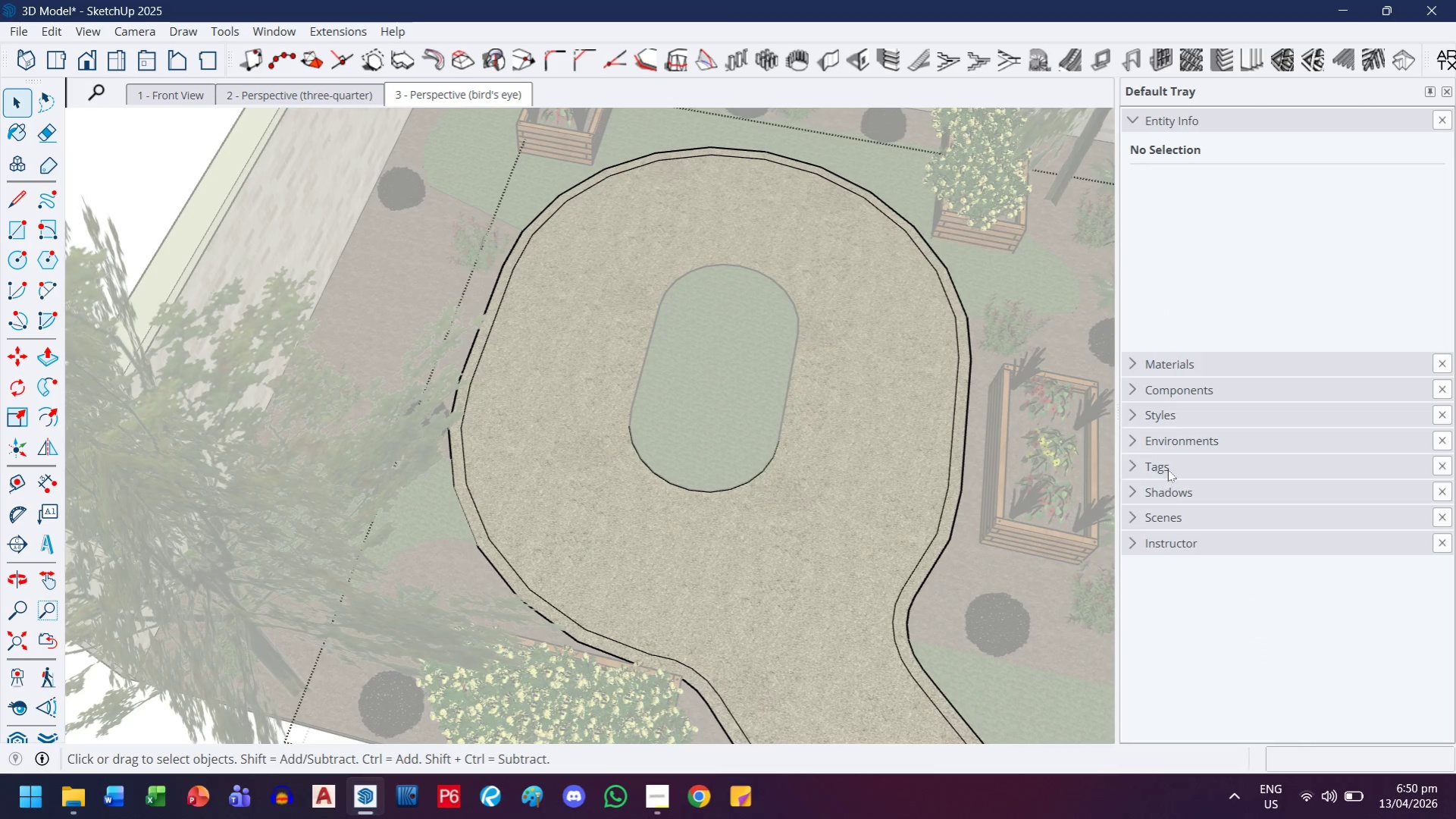 
left_click([1167, 468])
 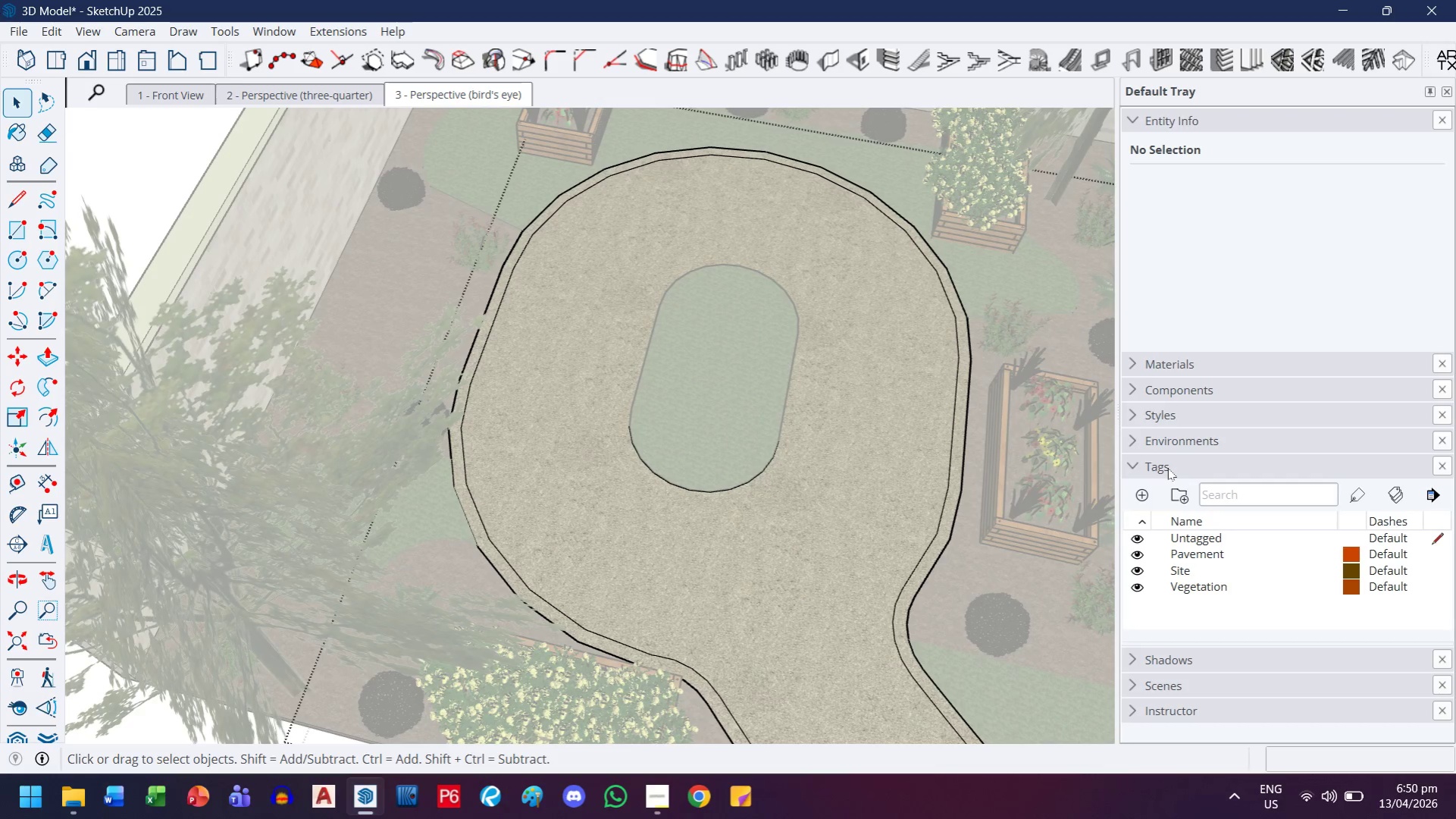 
scroll: coordinate [1167, 468], scroll_direction: down, amount: 1.0
 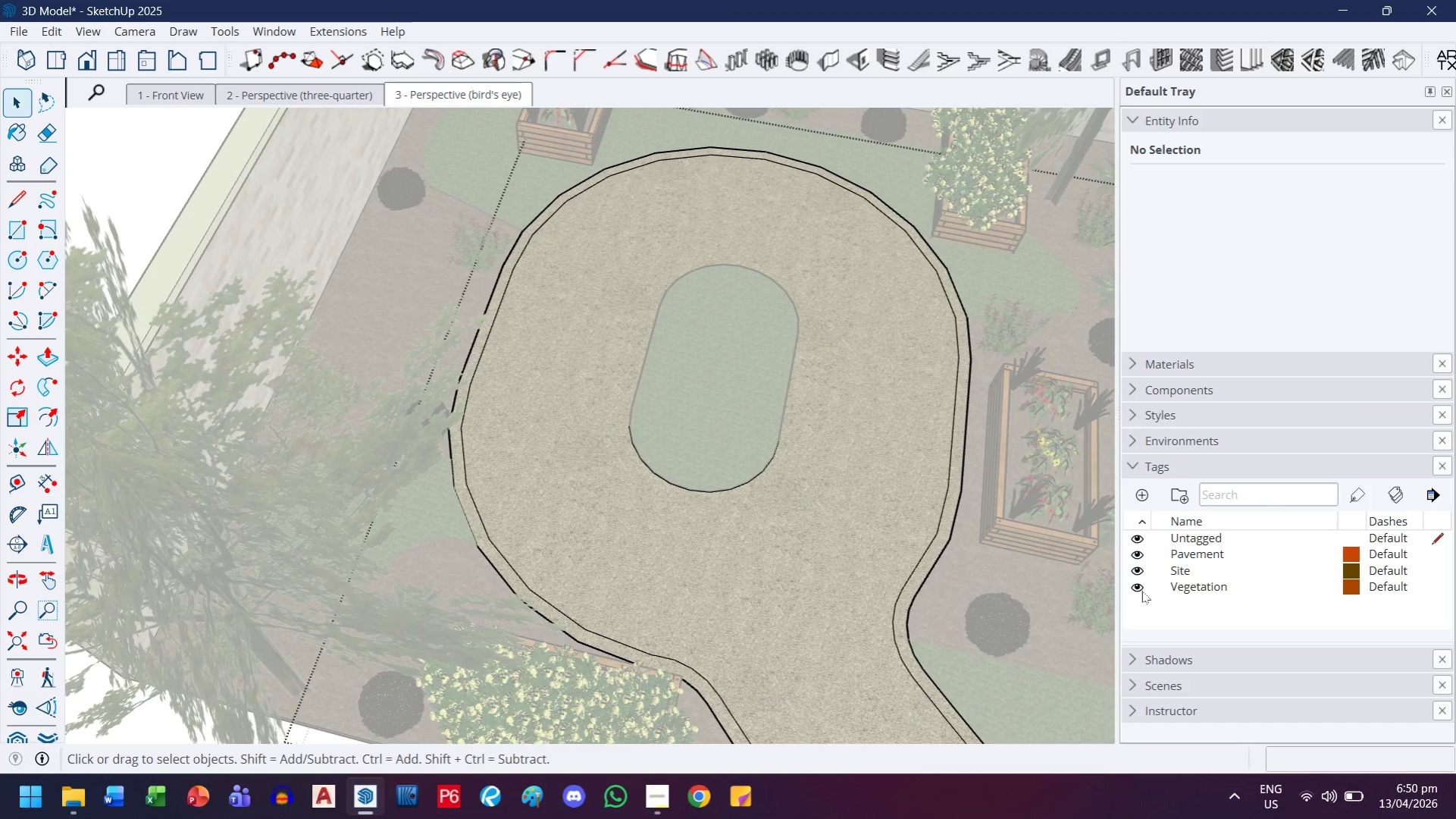 
left_click([1138, 587])
 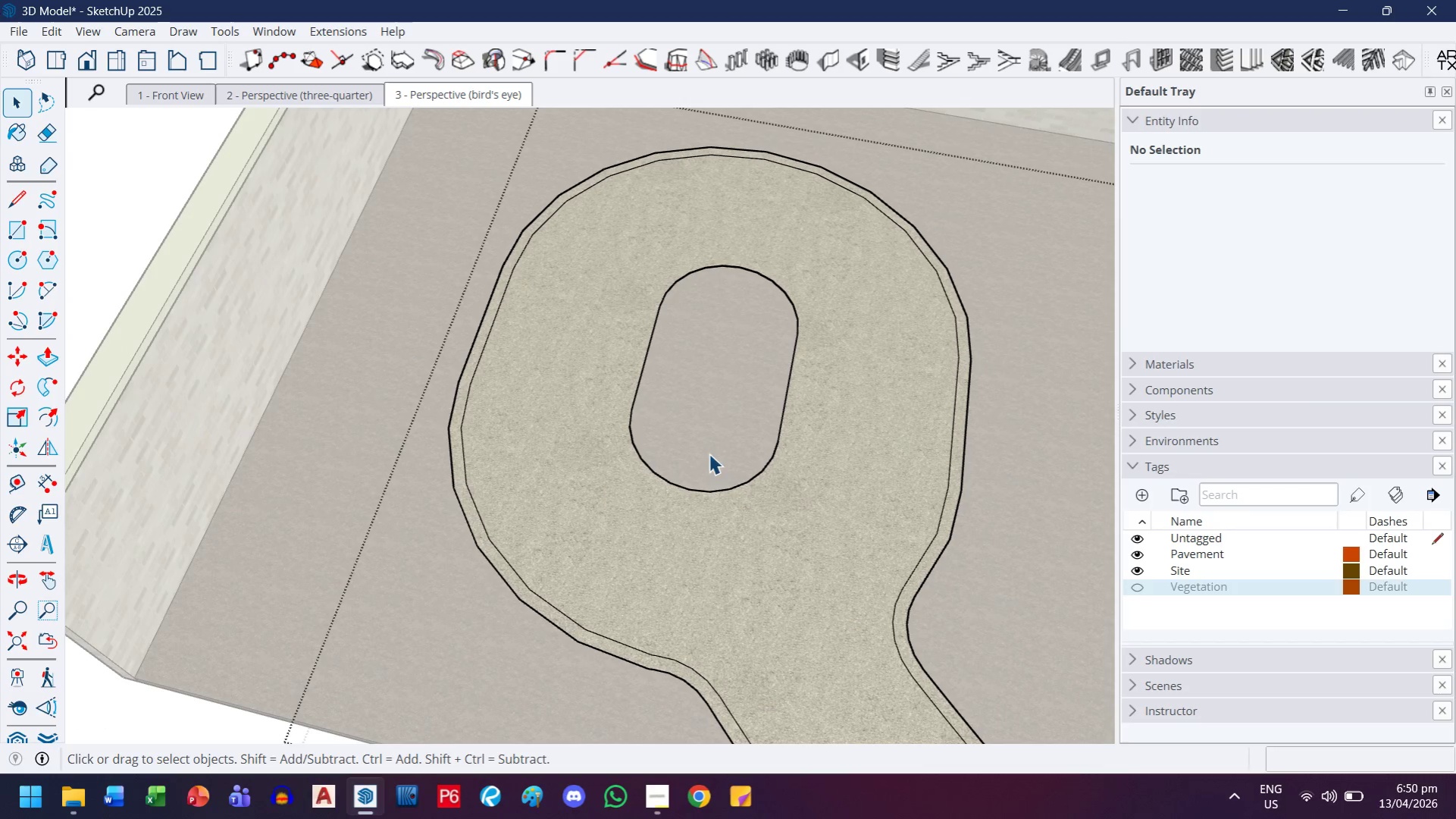 
scroll: coordinate [678, 460], scroll_direction: down, amount: 8.0
 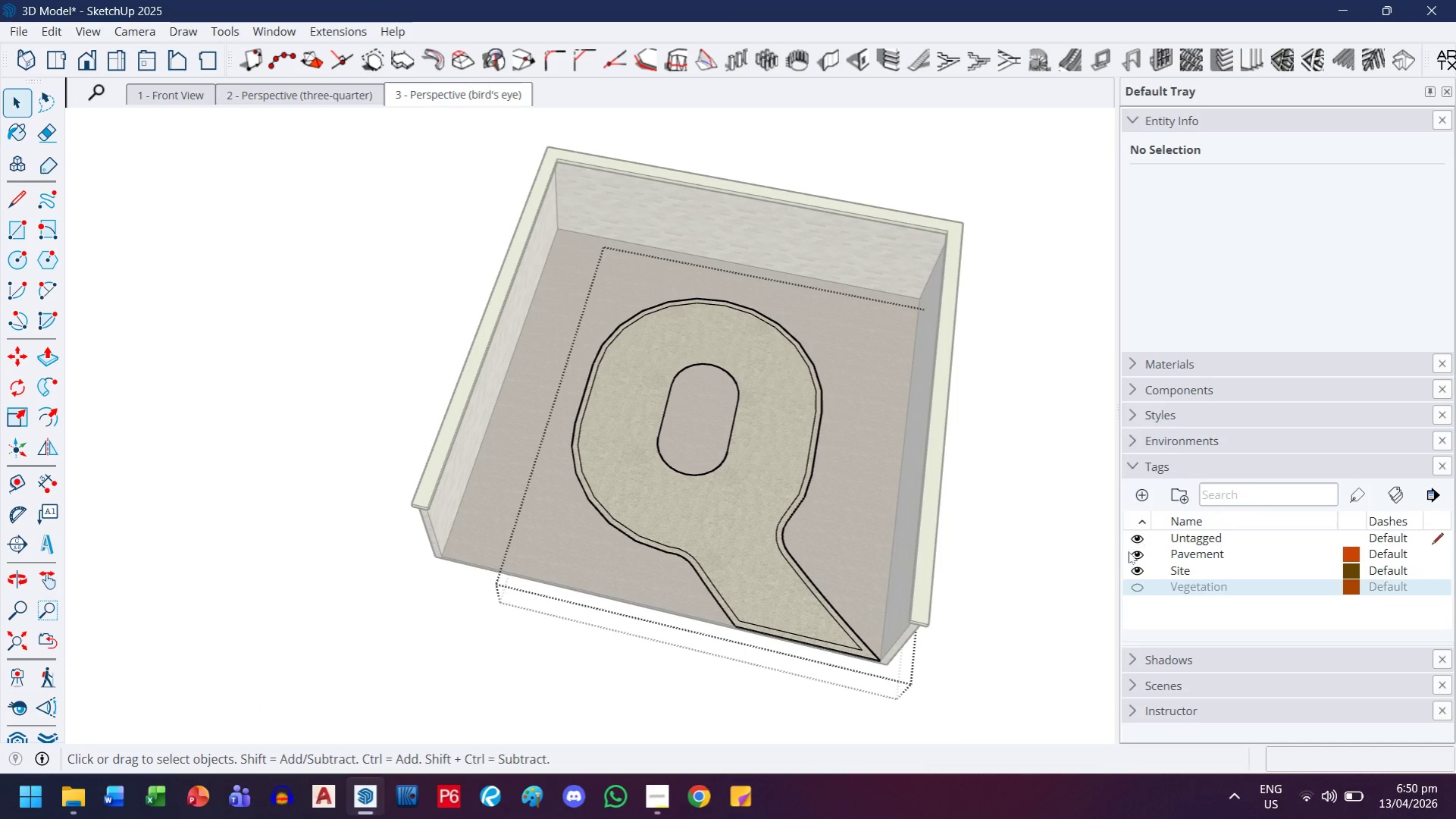 
left_click([1128, 566])
 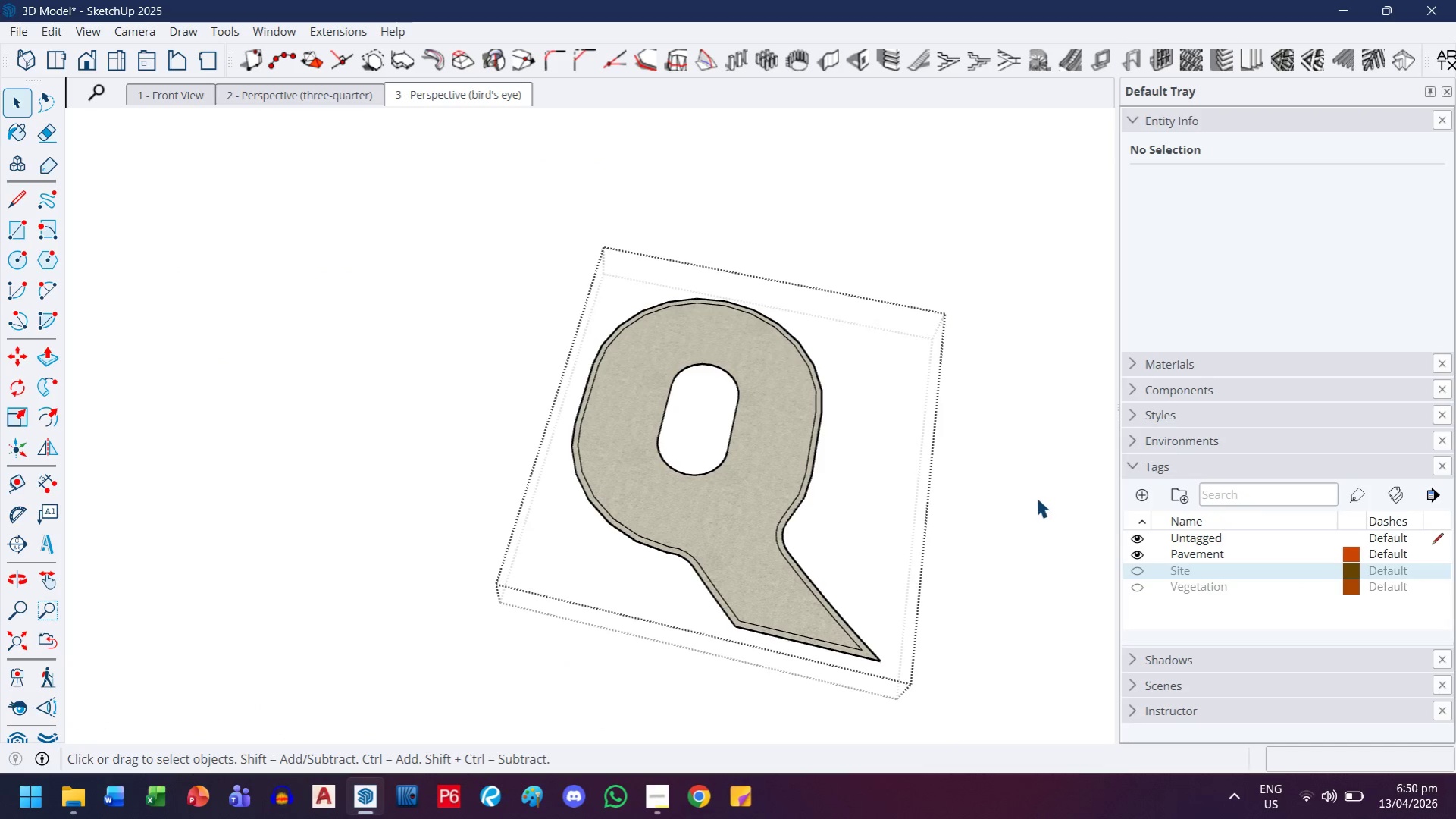 
scroll: coordinate [746, 711], scroll_direction: up, amount: 10.0
 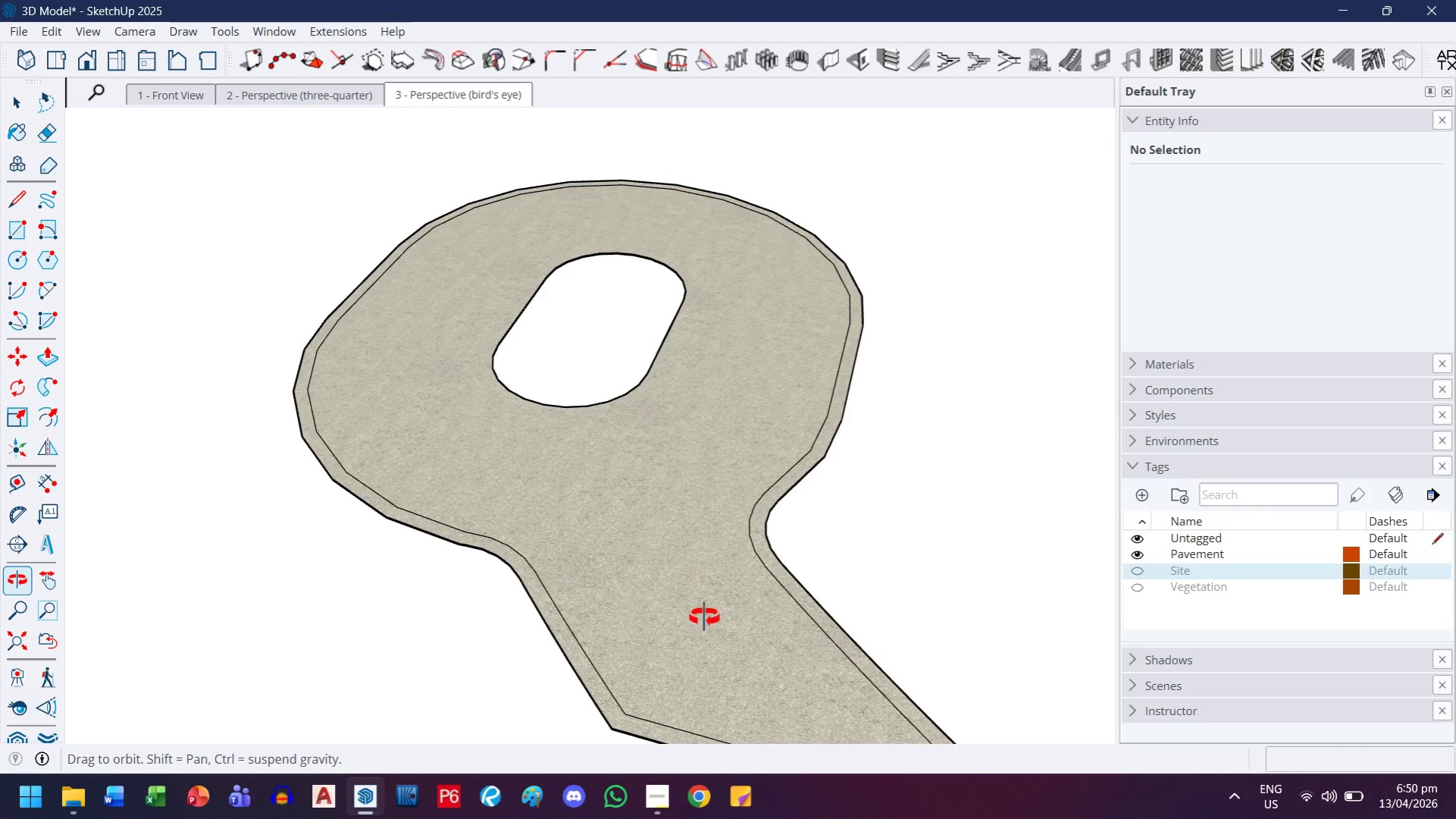 
key(H)
 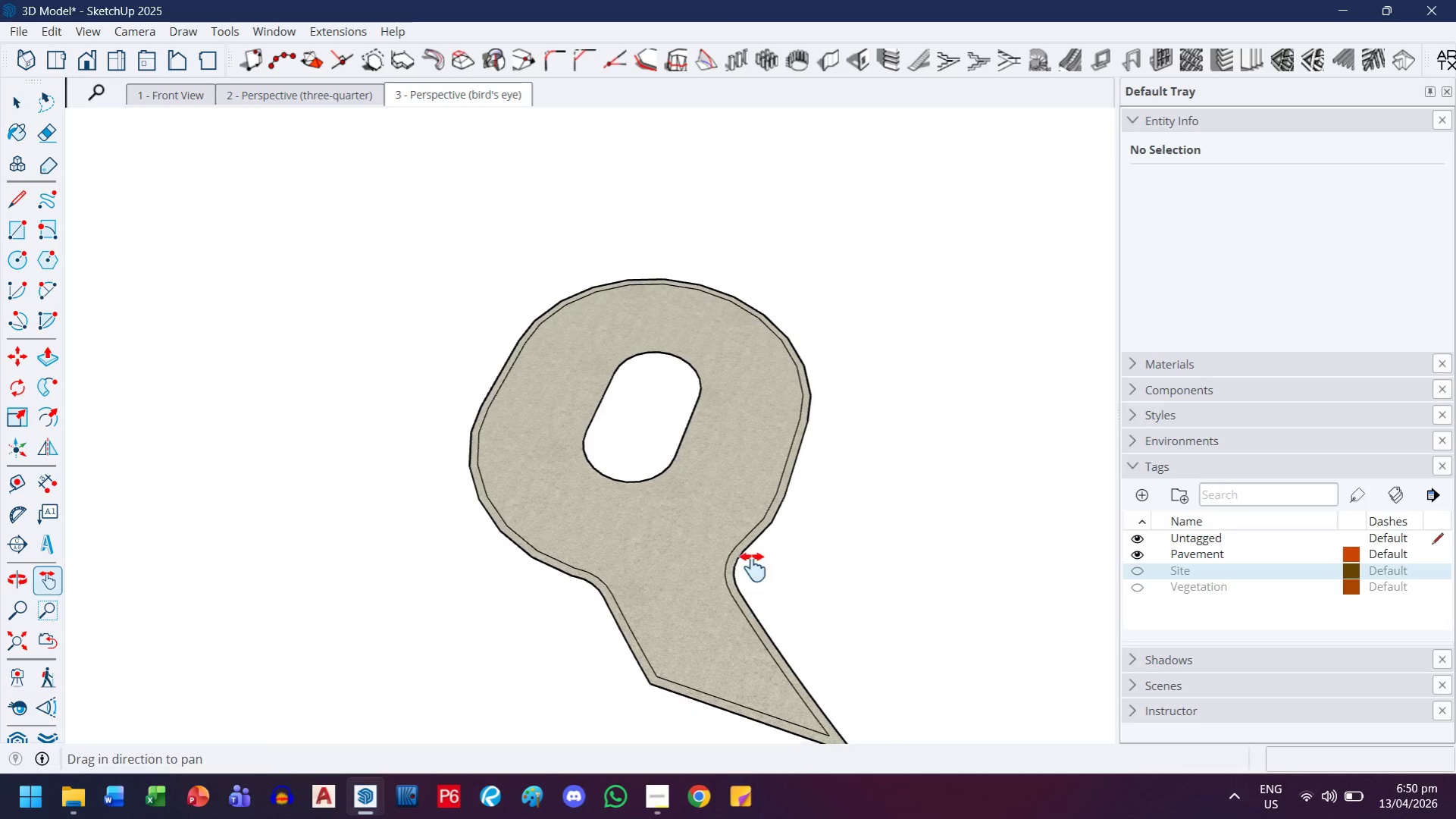 
scroll: coordinate [703, 620], scroll_direction: down, amount: 7.0
 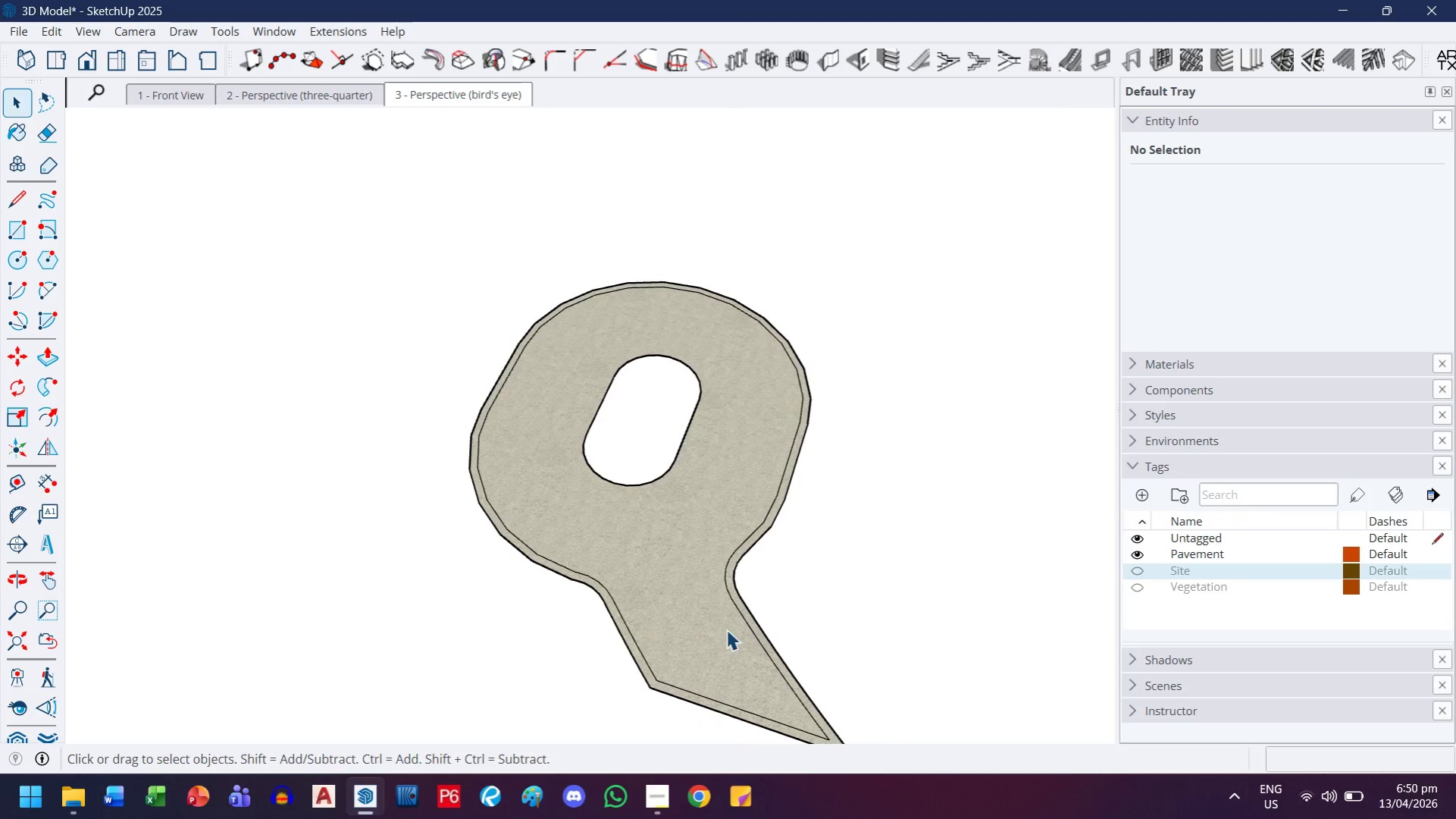 
left_click_drag(start_coordinate=[756, 612], to_coordinate=[737, 520])
 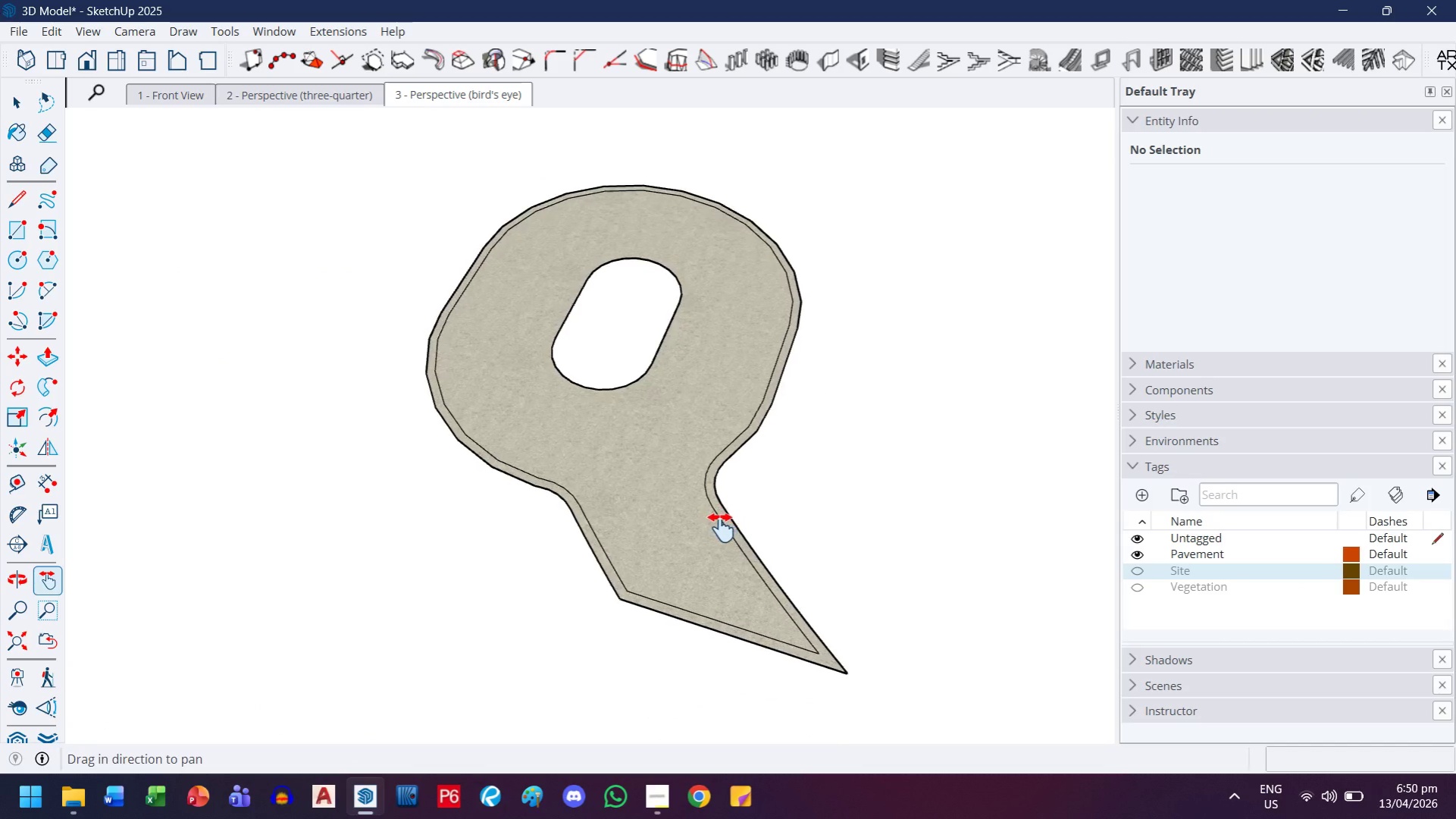 
scroll: coordinate [587, 497], scroll_direction: up, amount: 6.0
 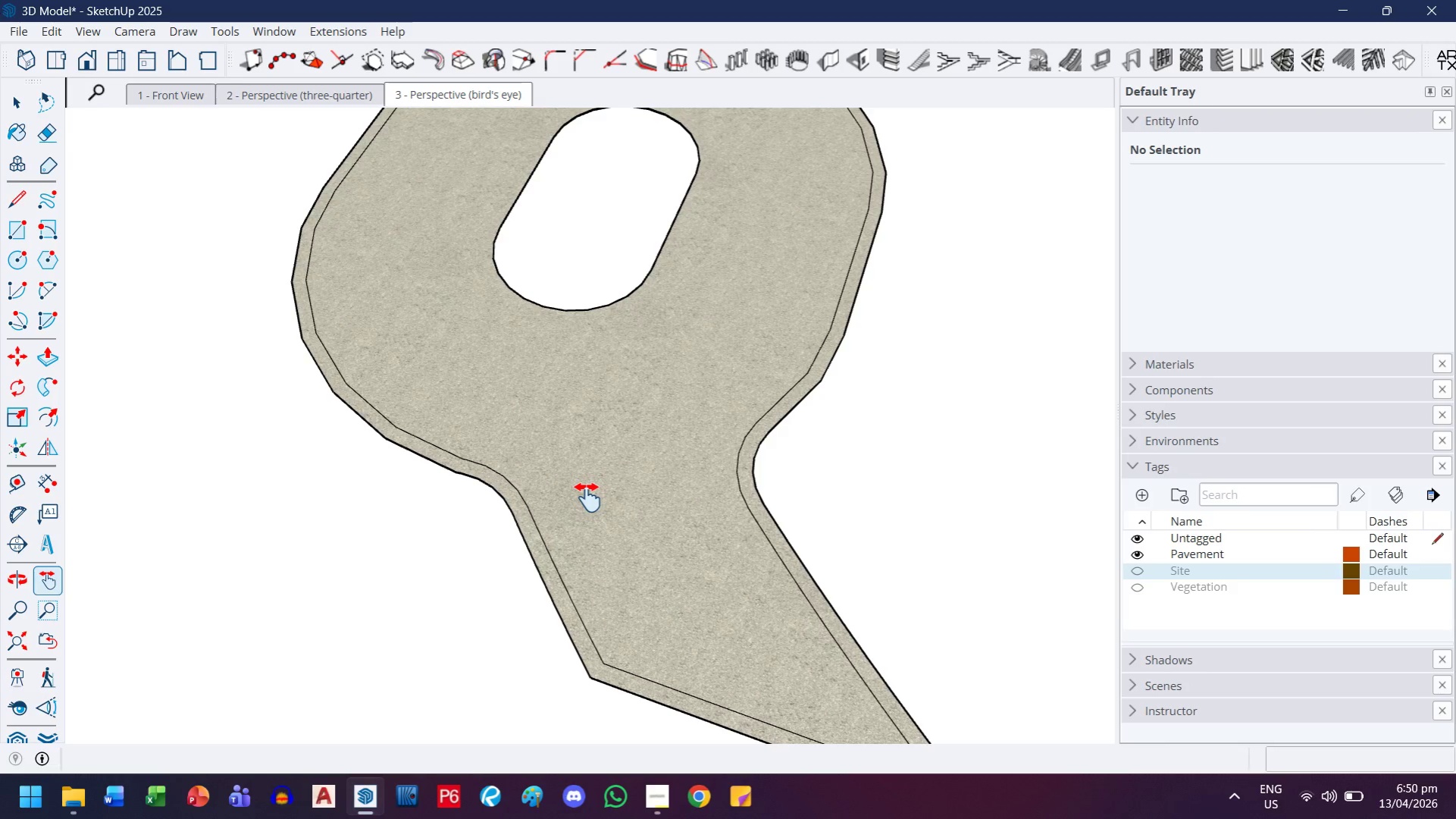 
left_click_drag(start_coordinate=[642, 546], to_coordinate=[552, 463])
 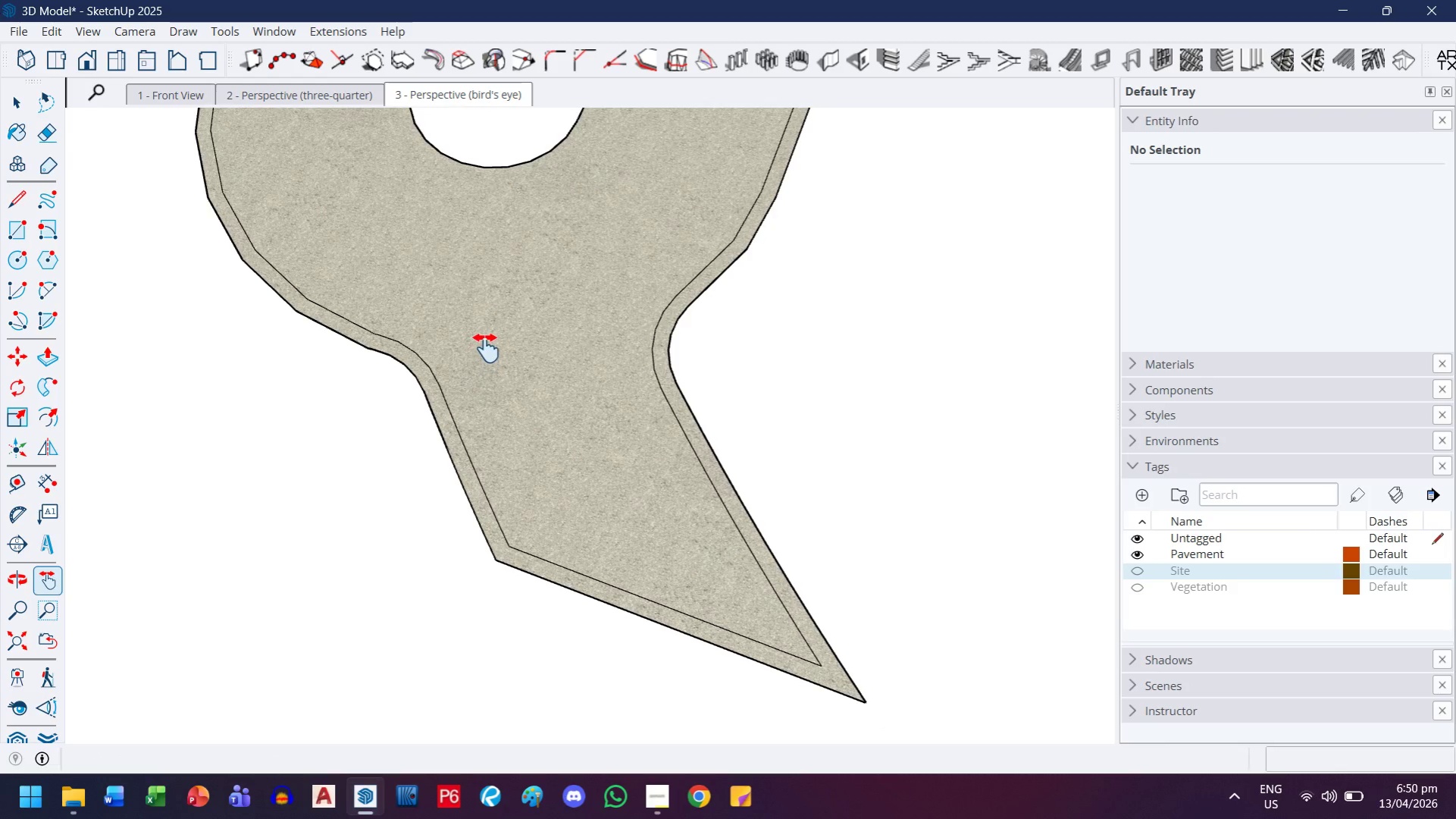 
left_click_drag(start_coordinate=[490, 346], to_coordinate=[571, 661])
 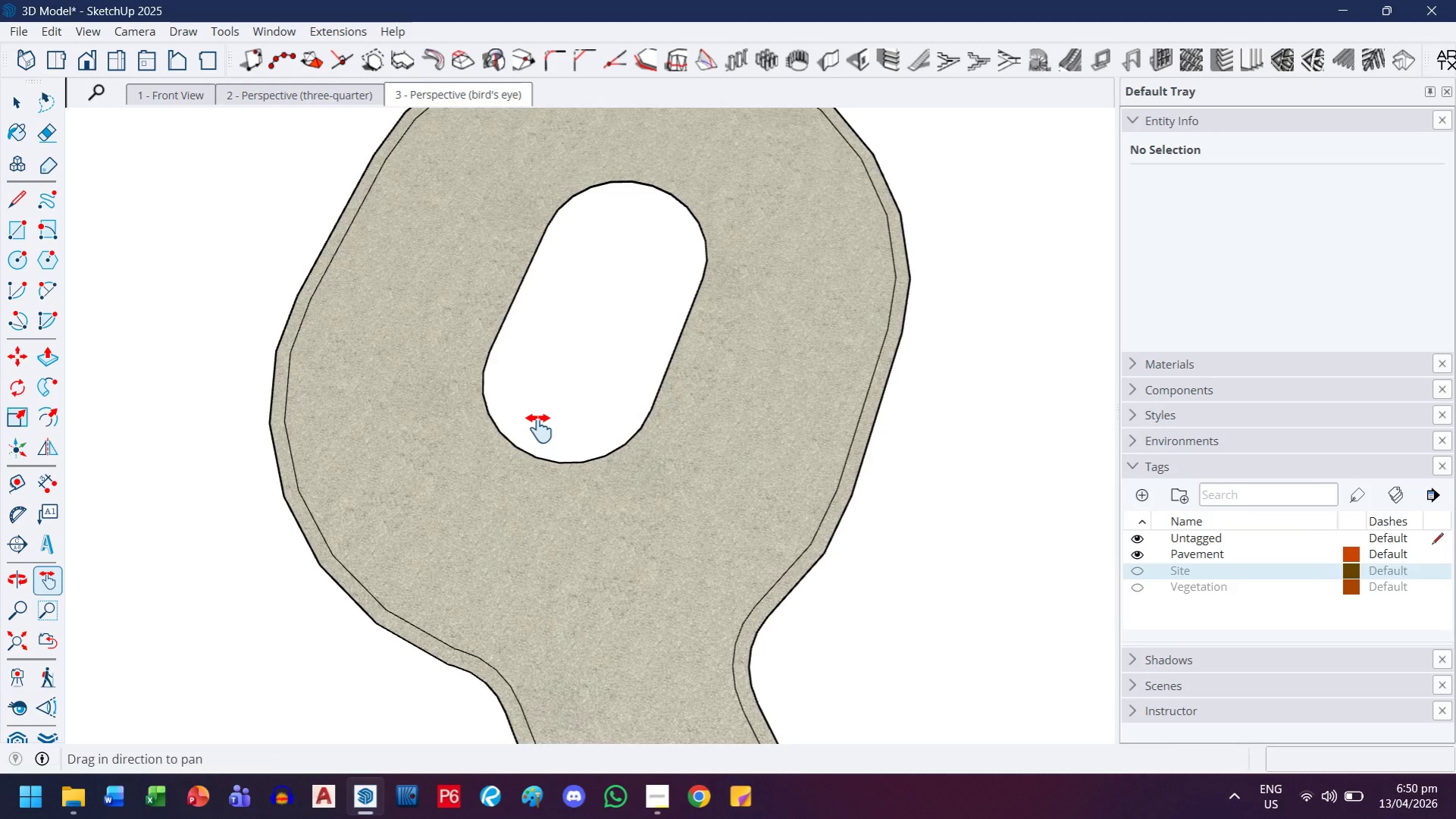 
key(F)
 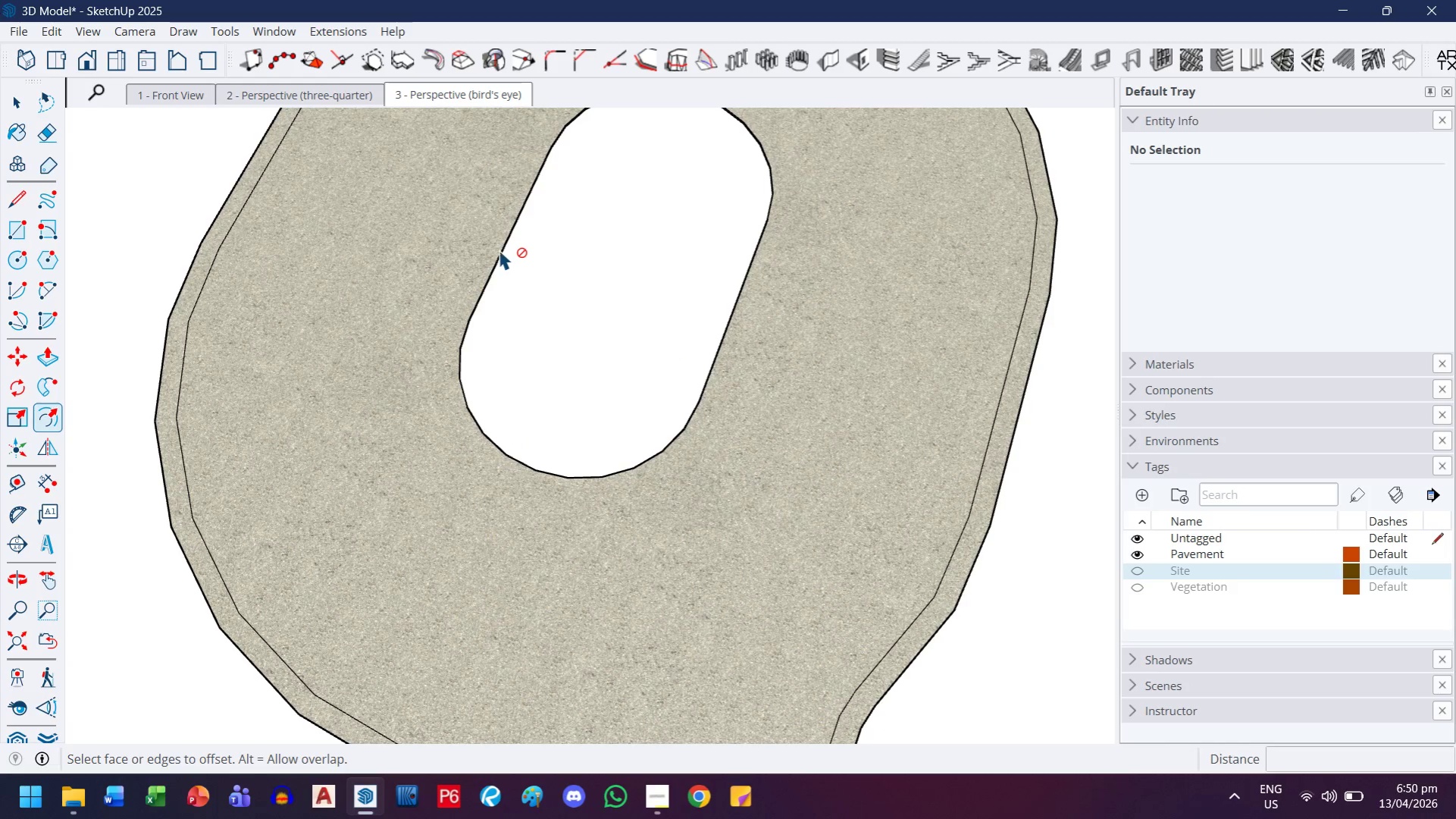 
scroll: coordinate [538, 428], scroll_direction: up, amount: 4.0
 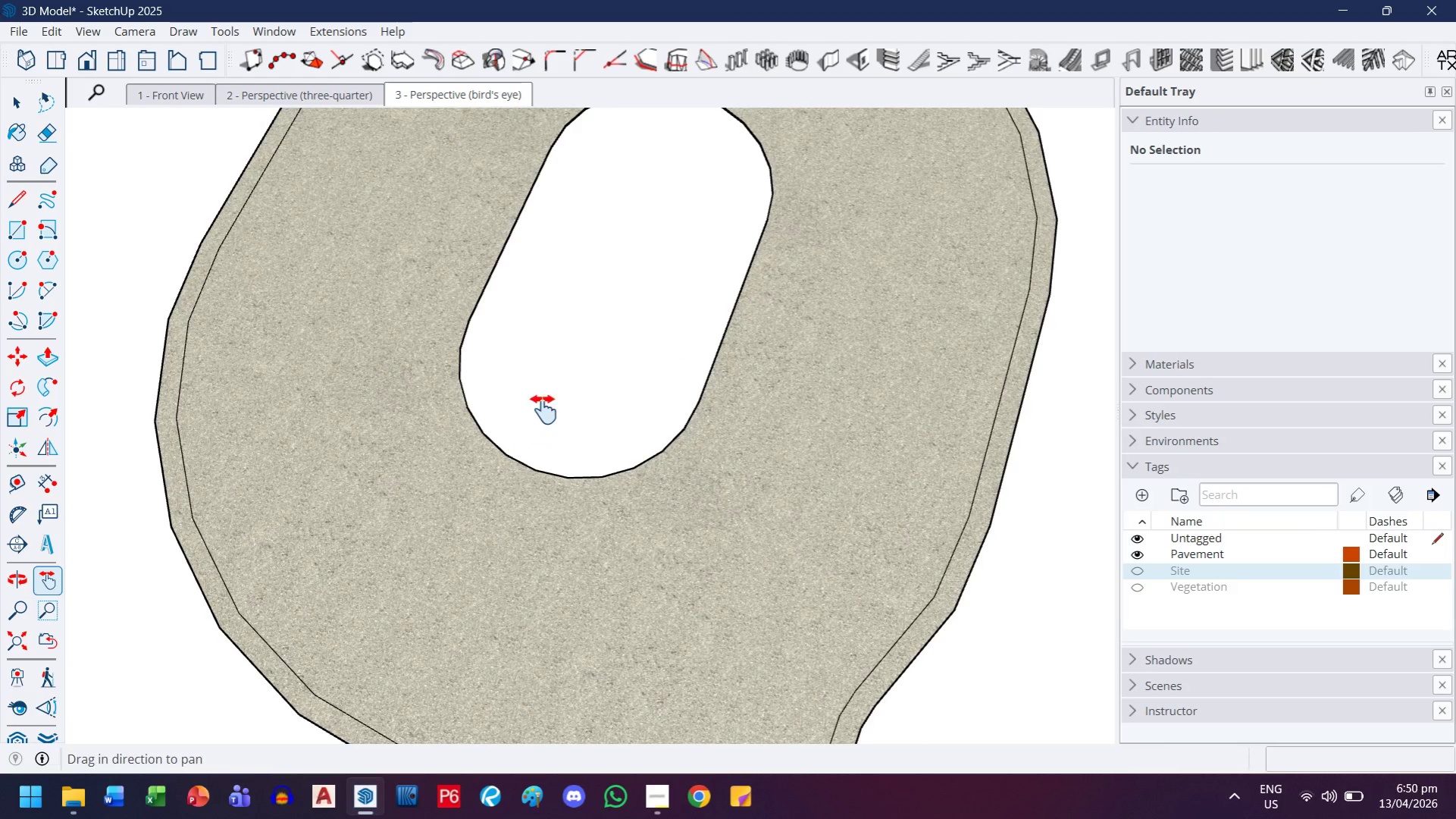 
left_click([499, 244])
 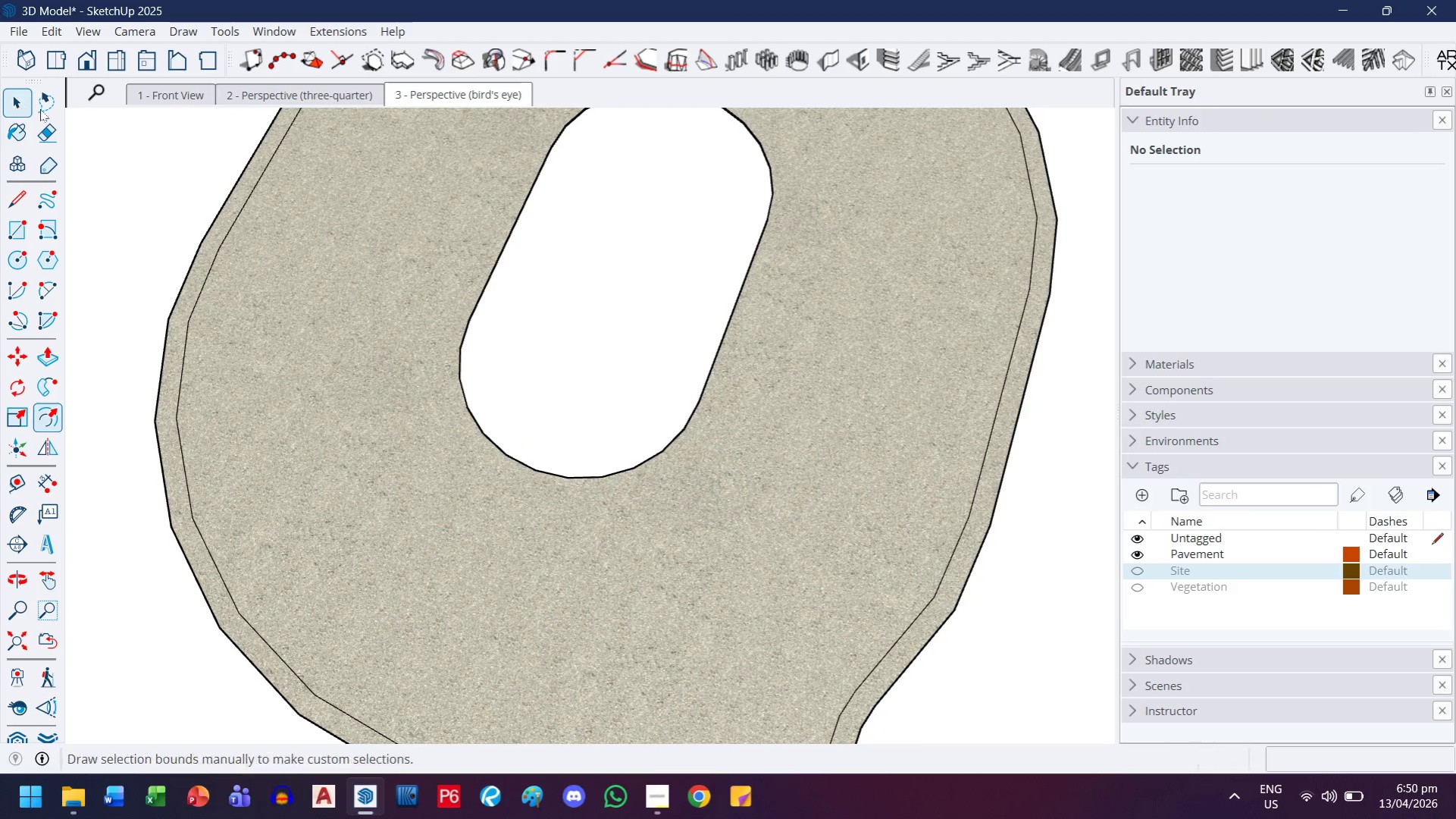 
double_click([376, 391])
 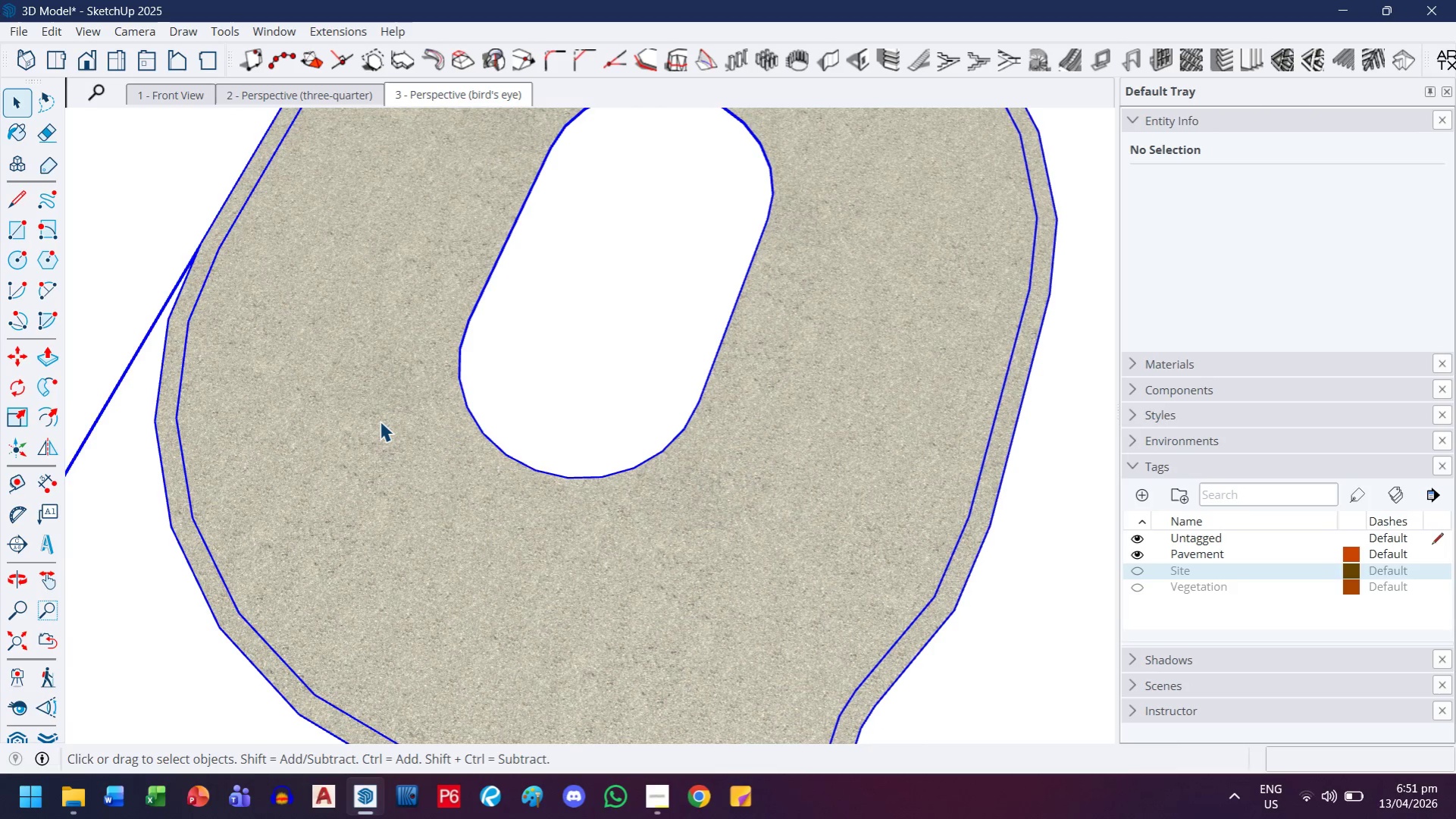 
triple_click([380, 421])
 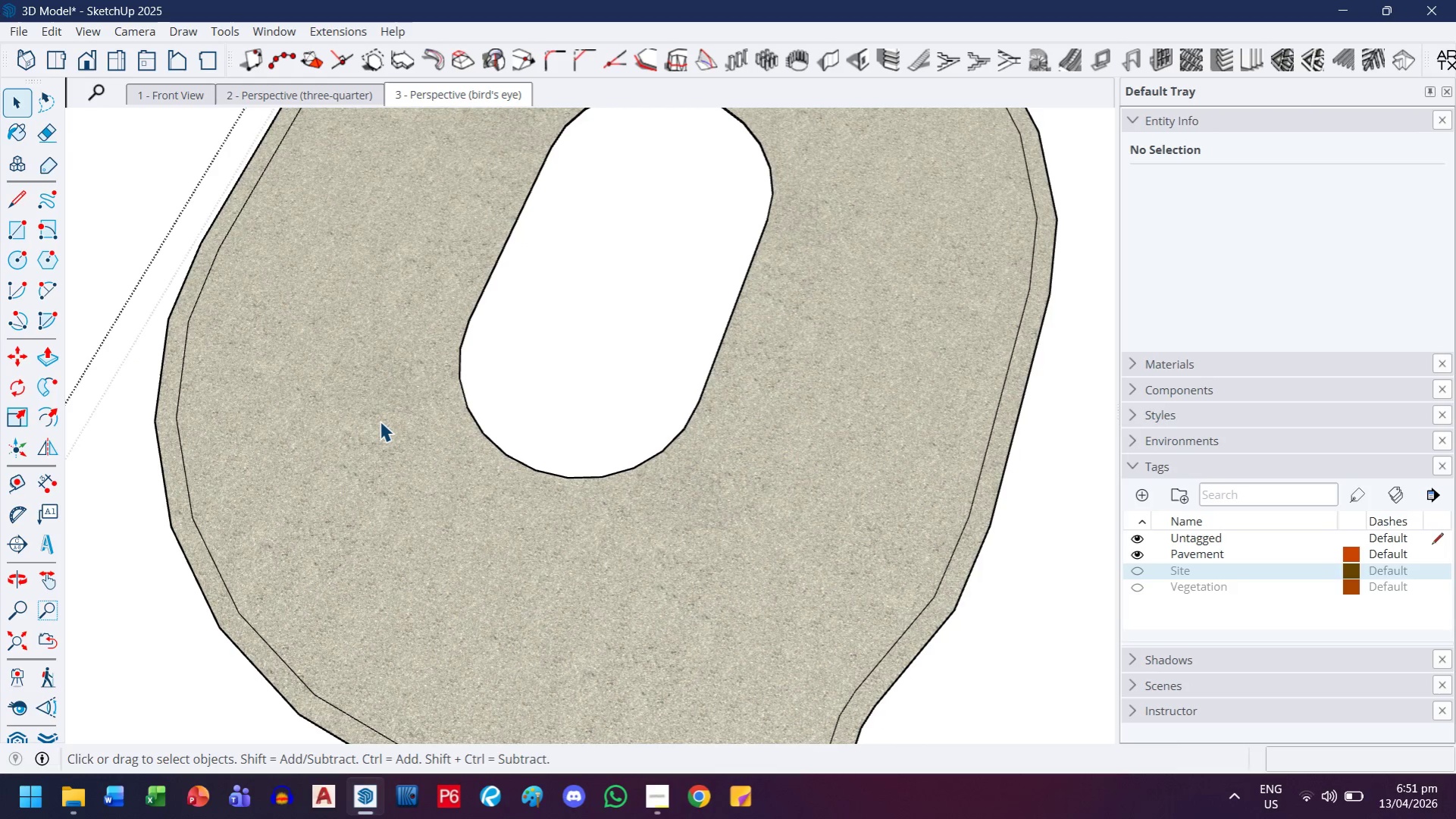 
triple_click([380, 421])
 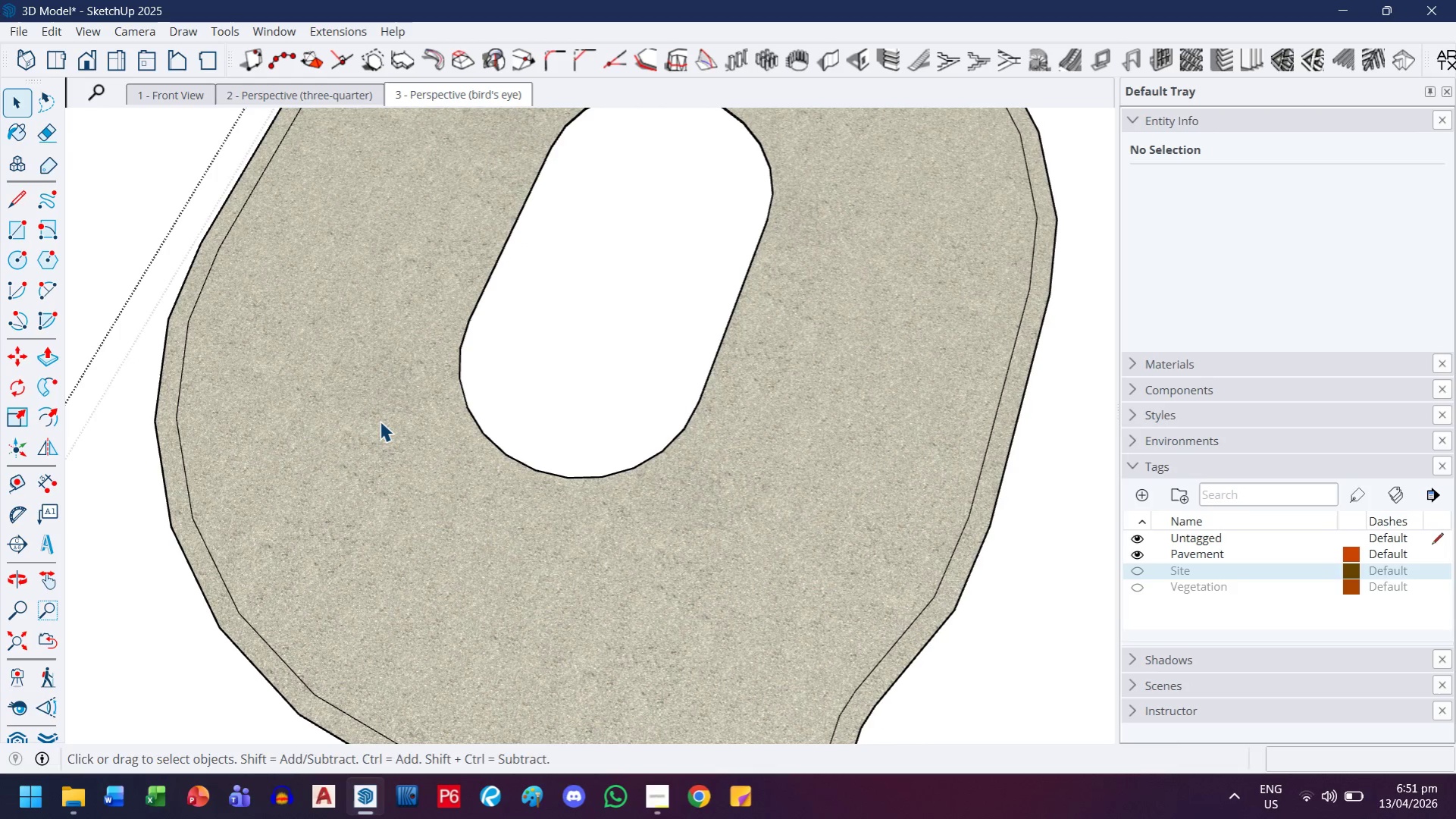 
key(F)
 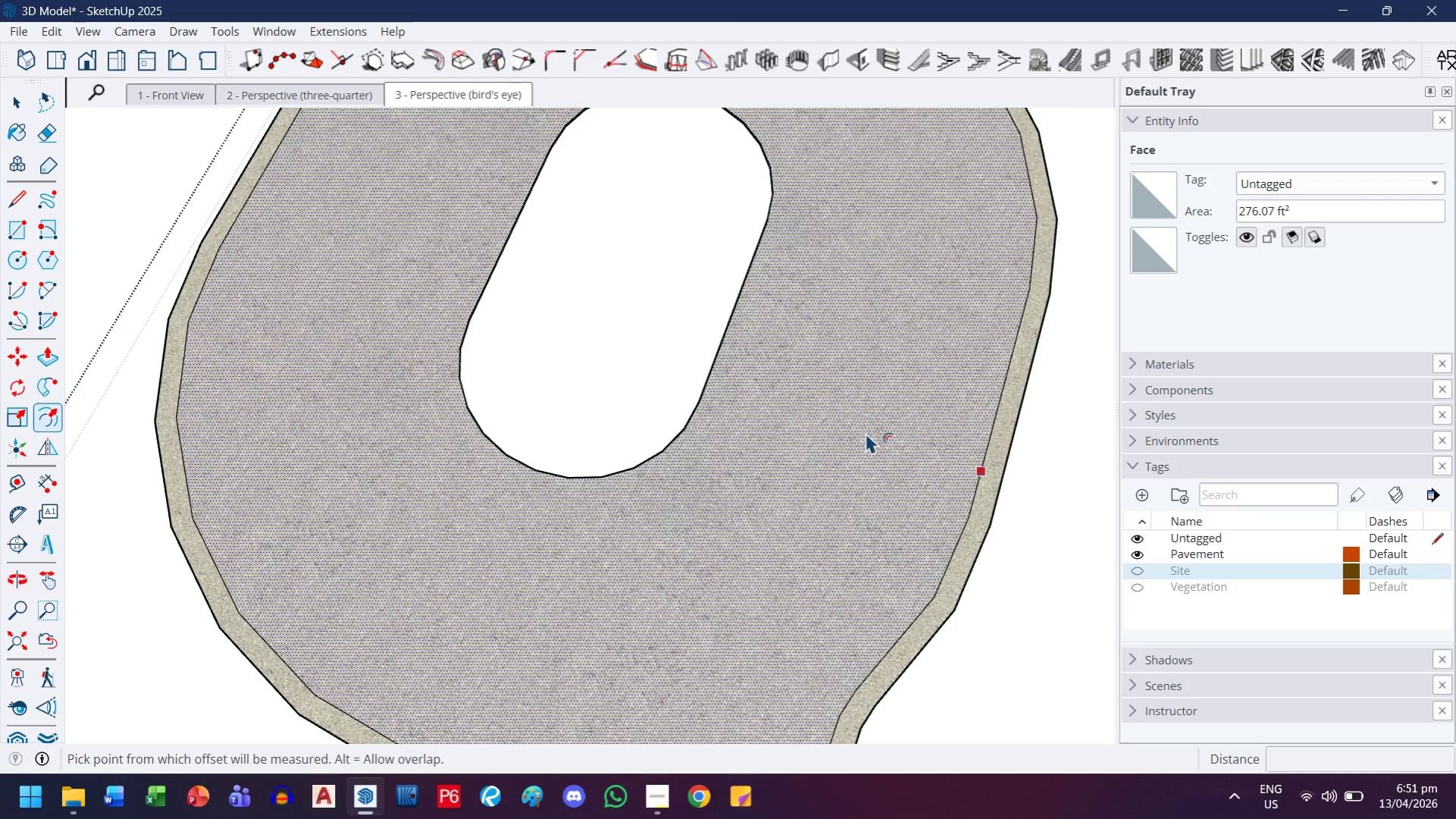 
left_click([27, 105])
 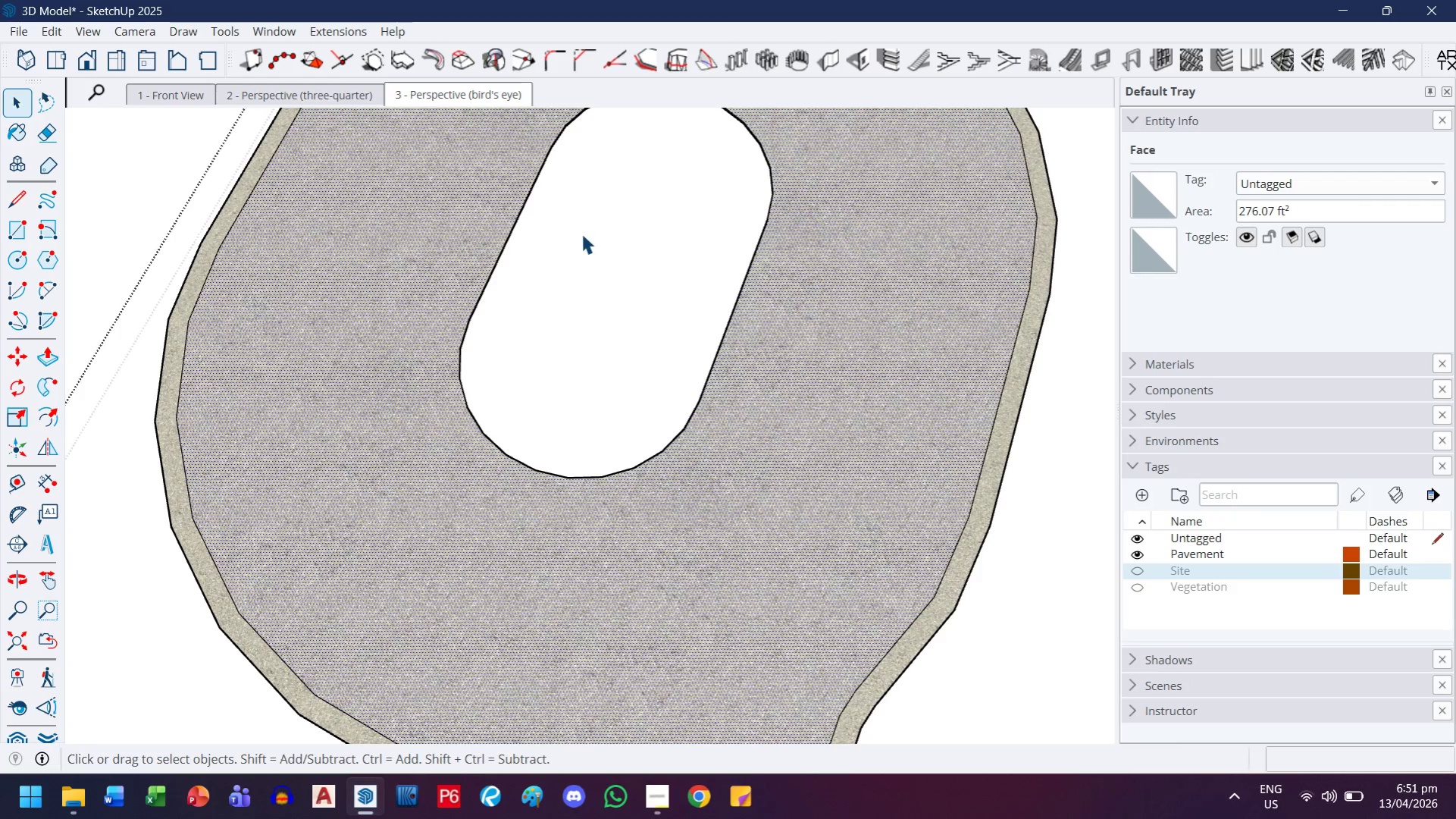 
key(L)
 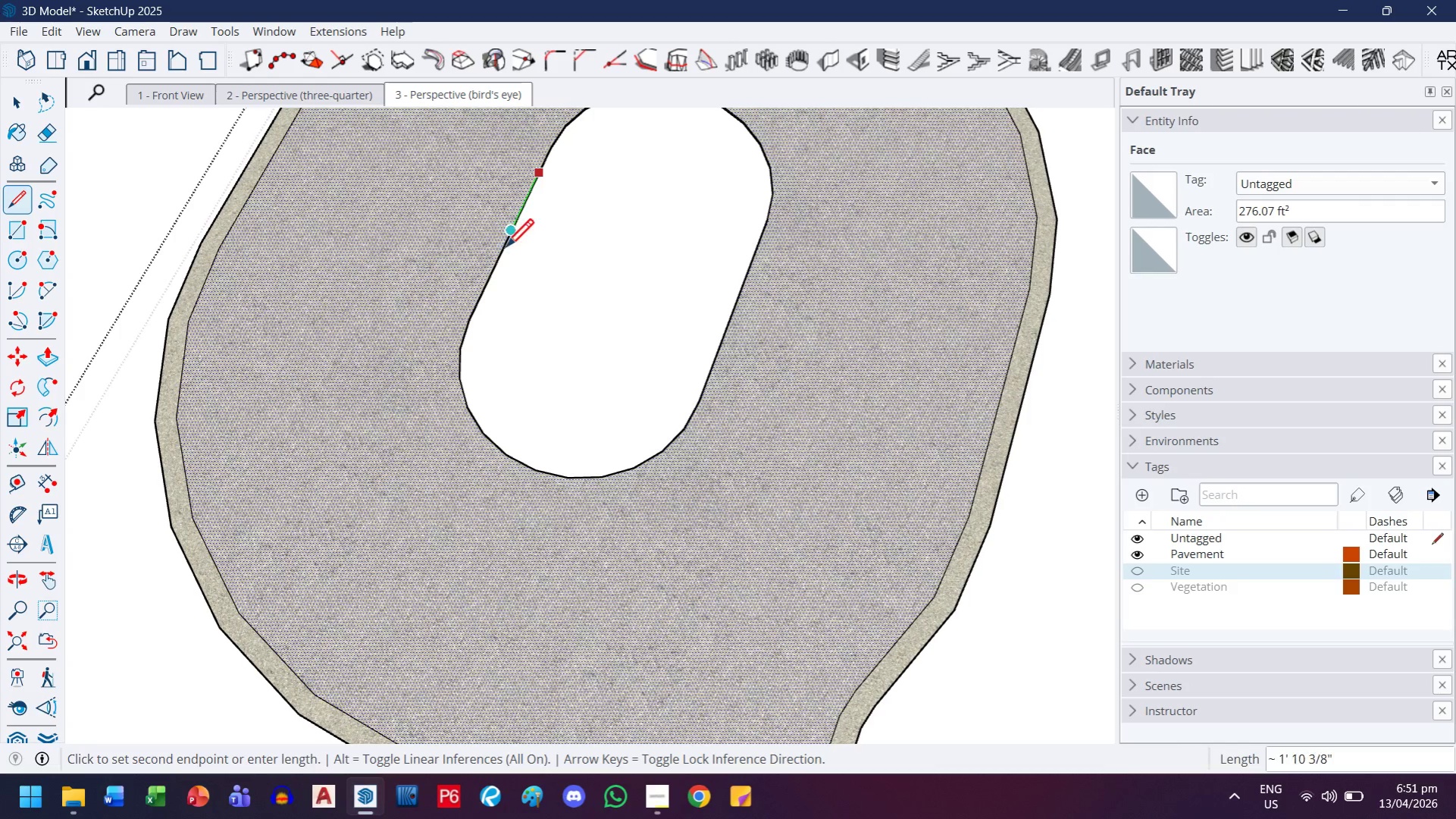 
left_click([505, 252])
 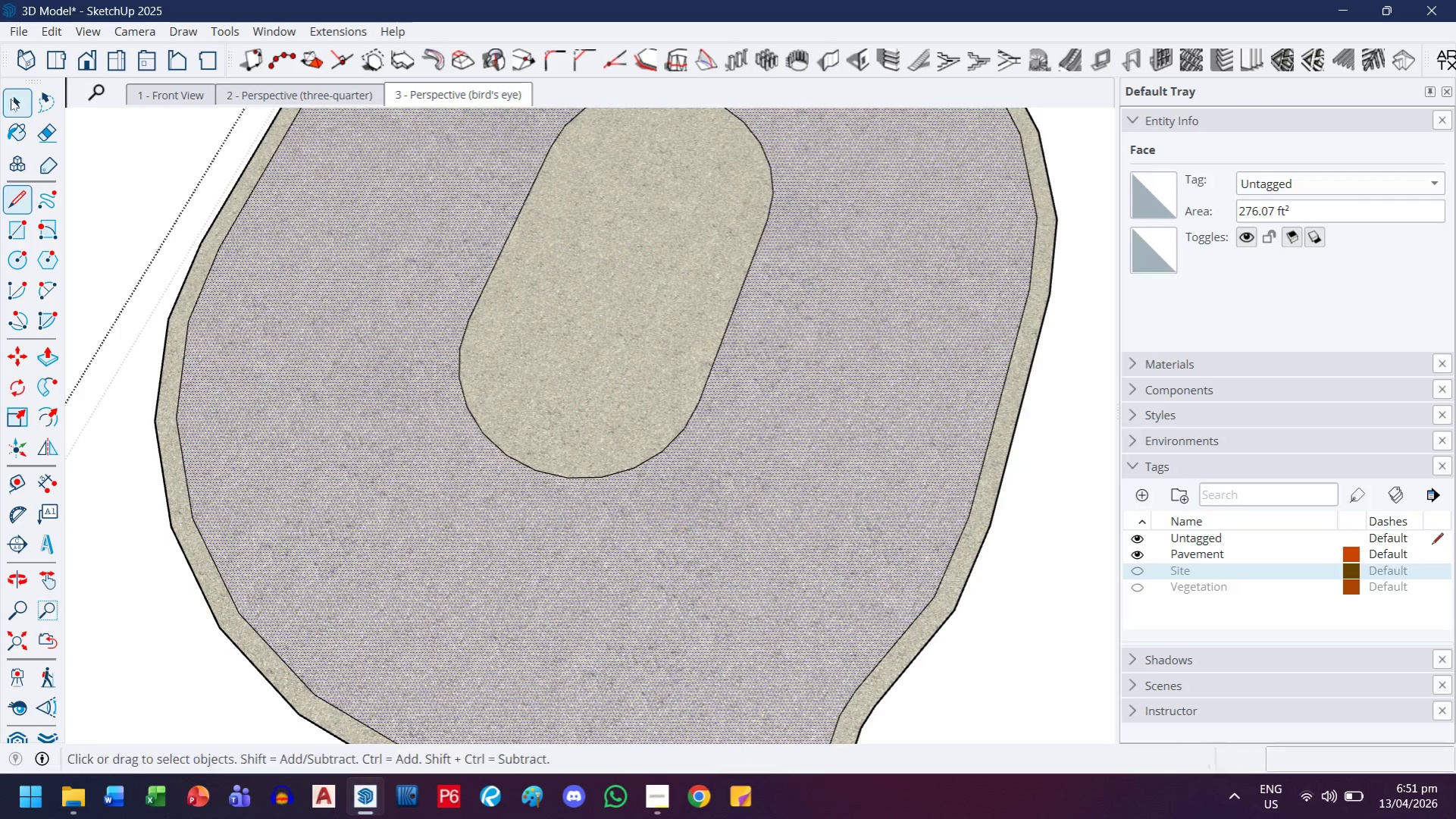 
key(F)
 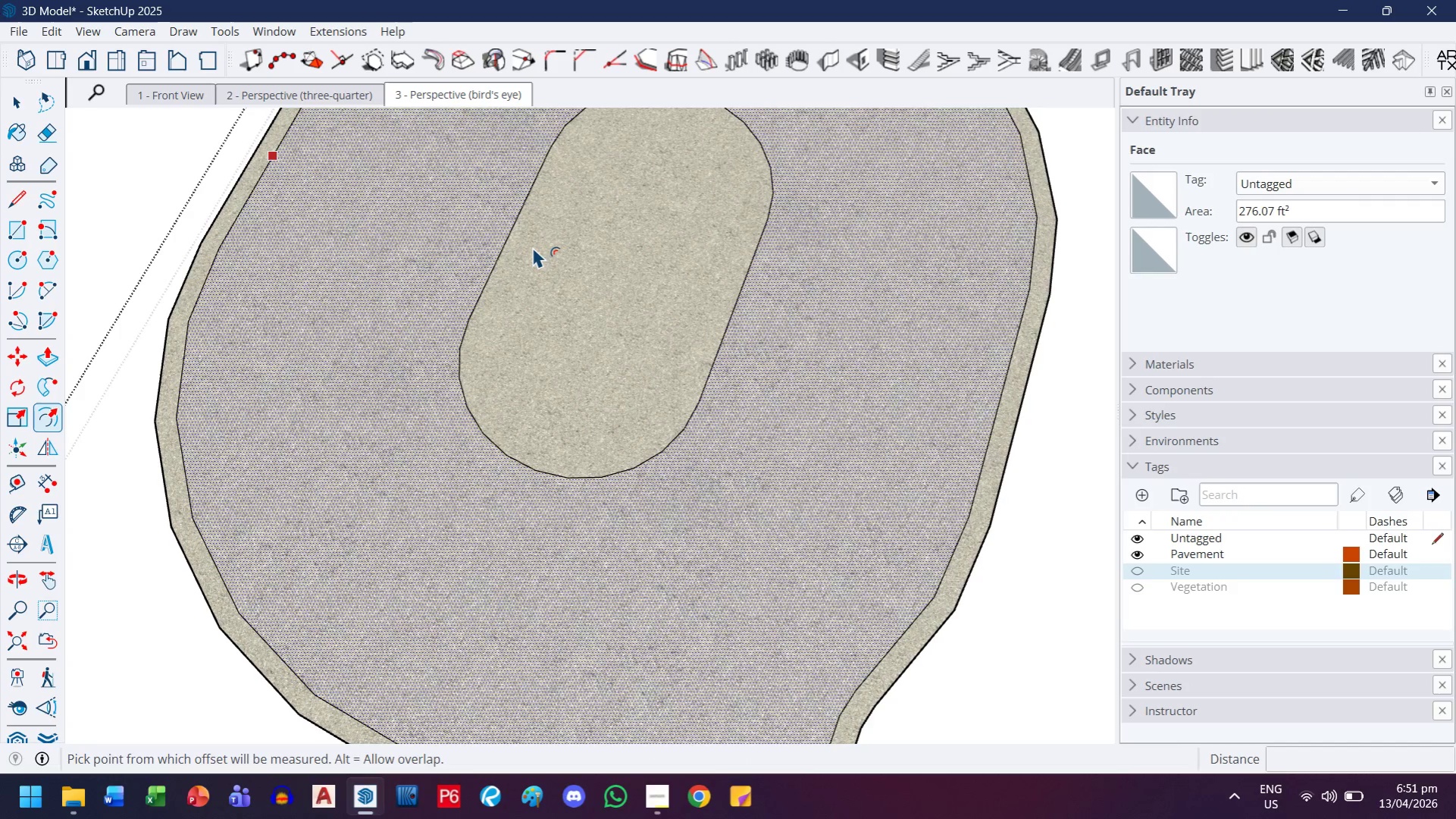 
key(Escape)
 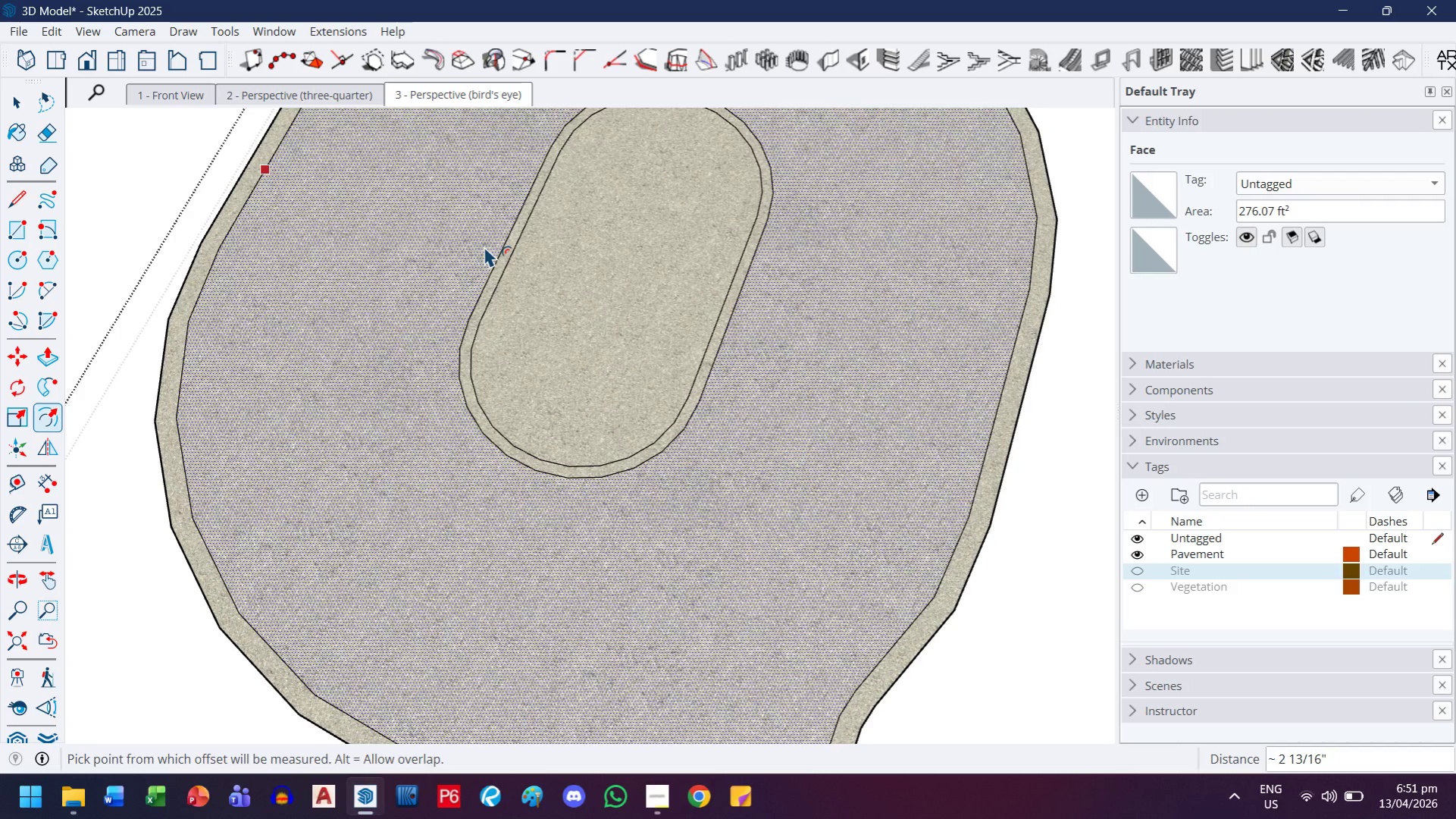 
key(Control+ControlLeft)
 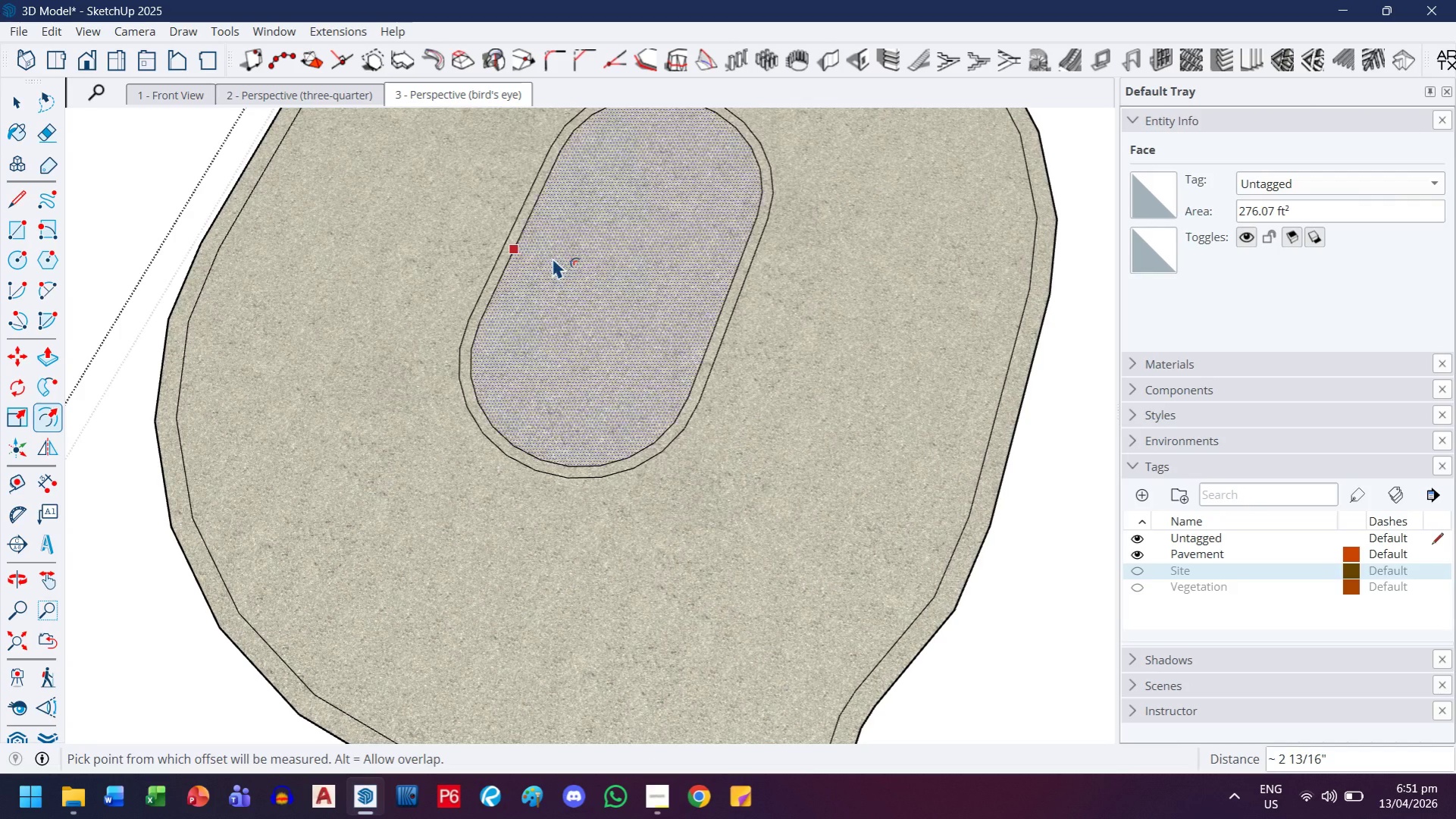 
key(Control+Z)
 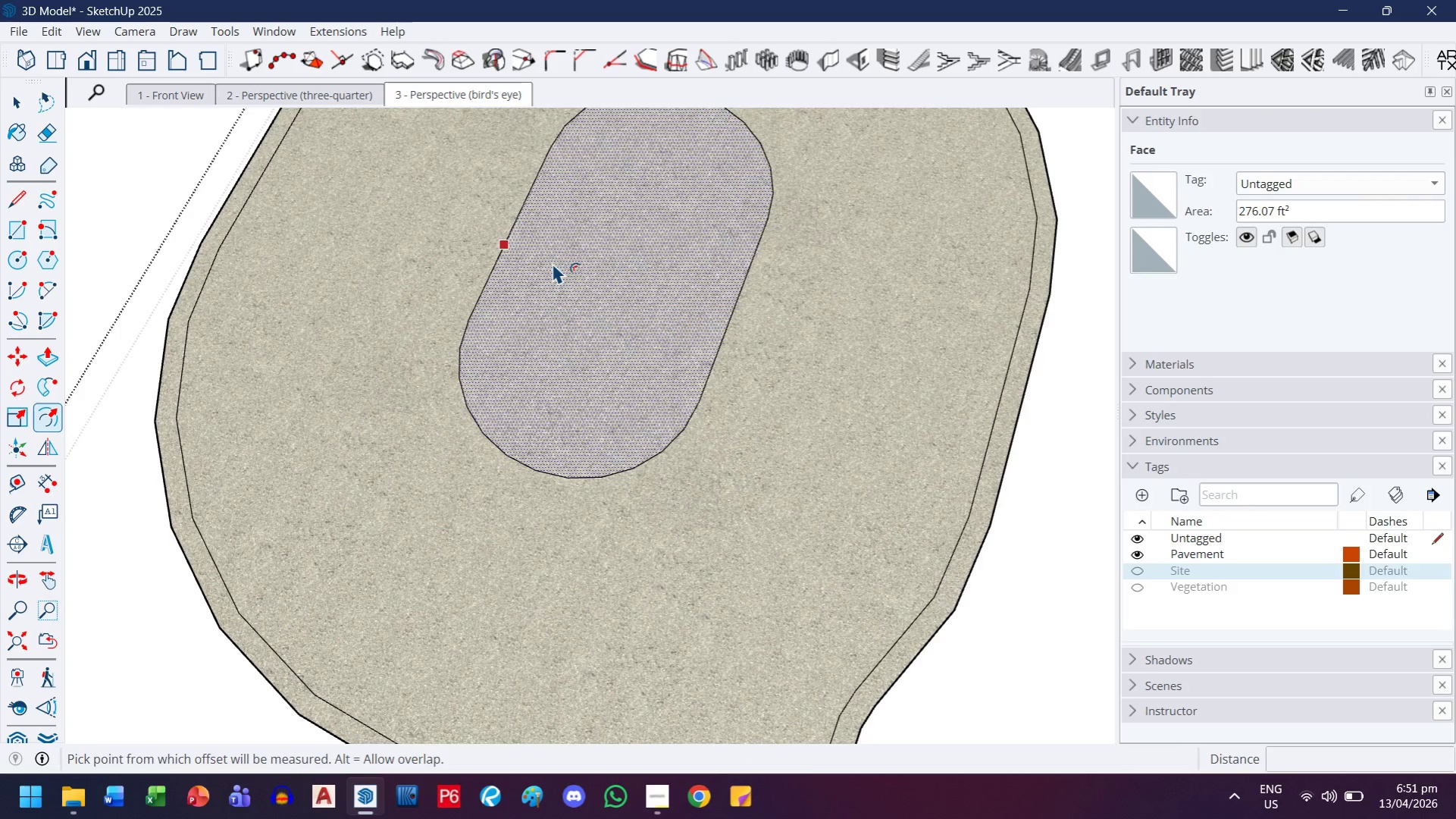 
left_click([552, 262])
 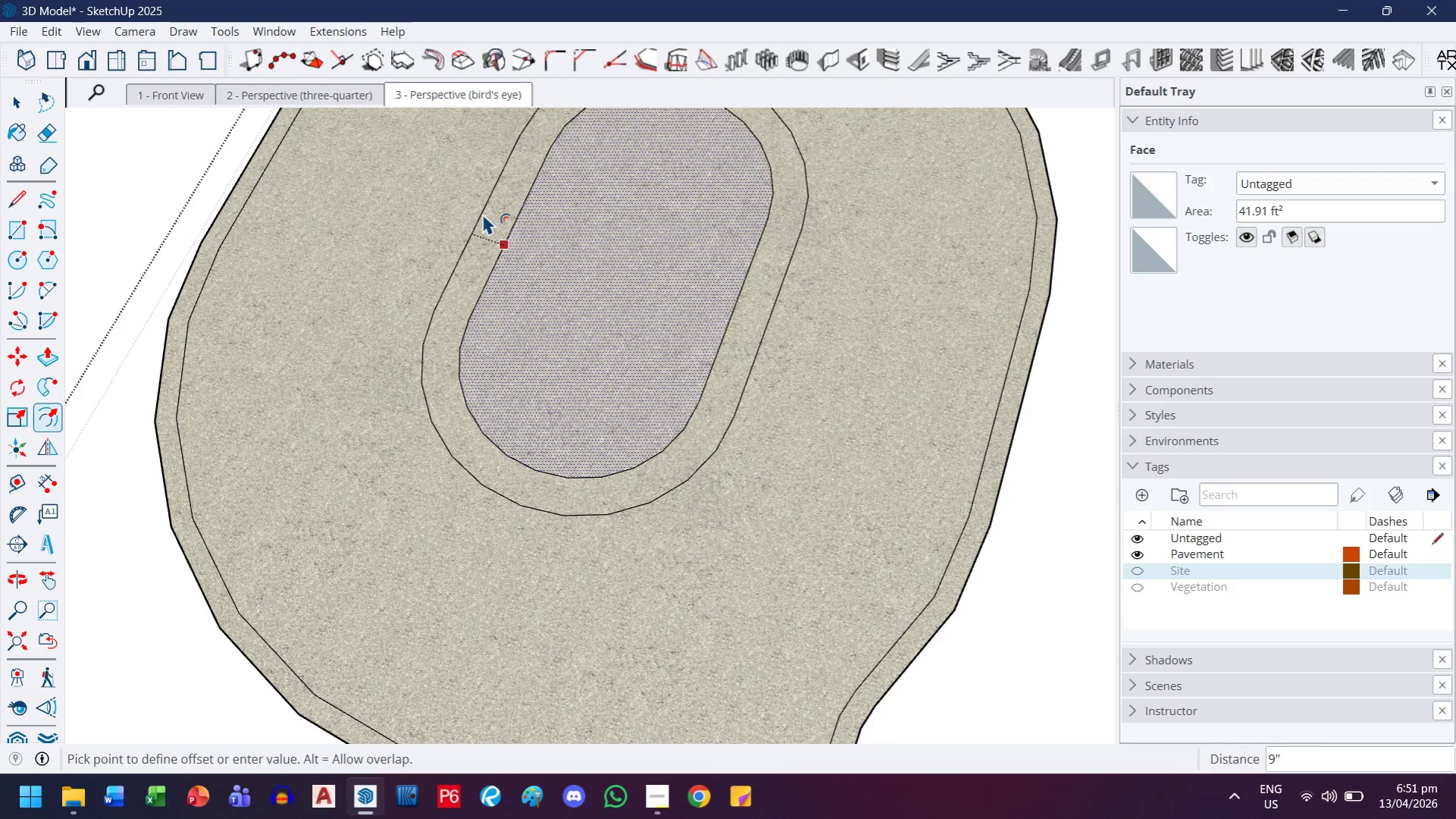 
key(5)
 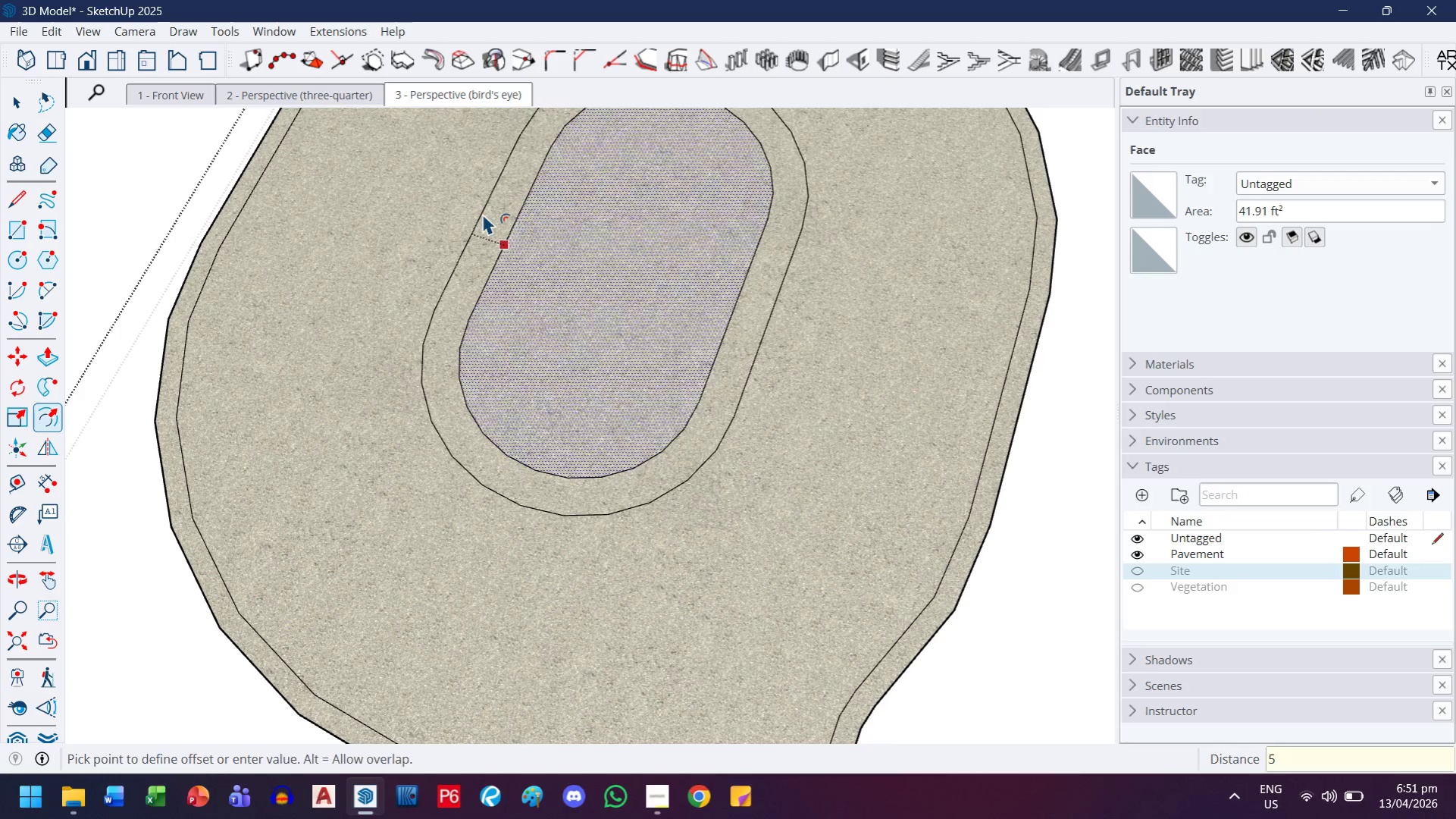 
key(Enter)
 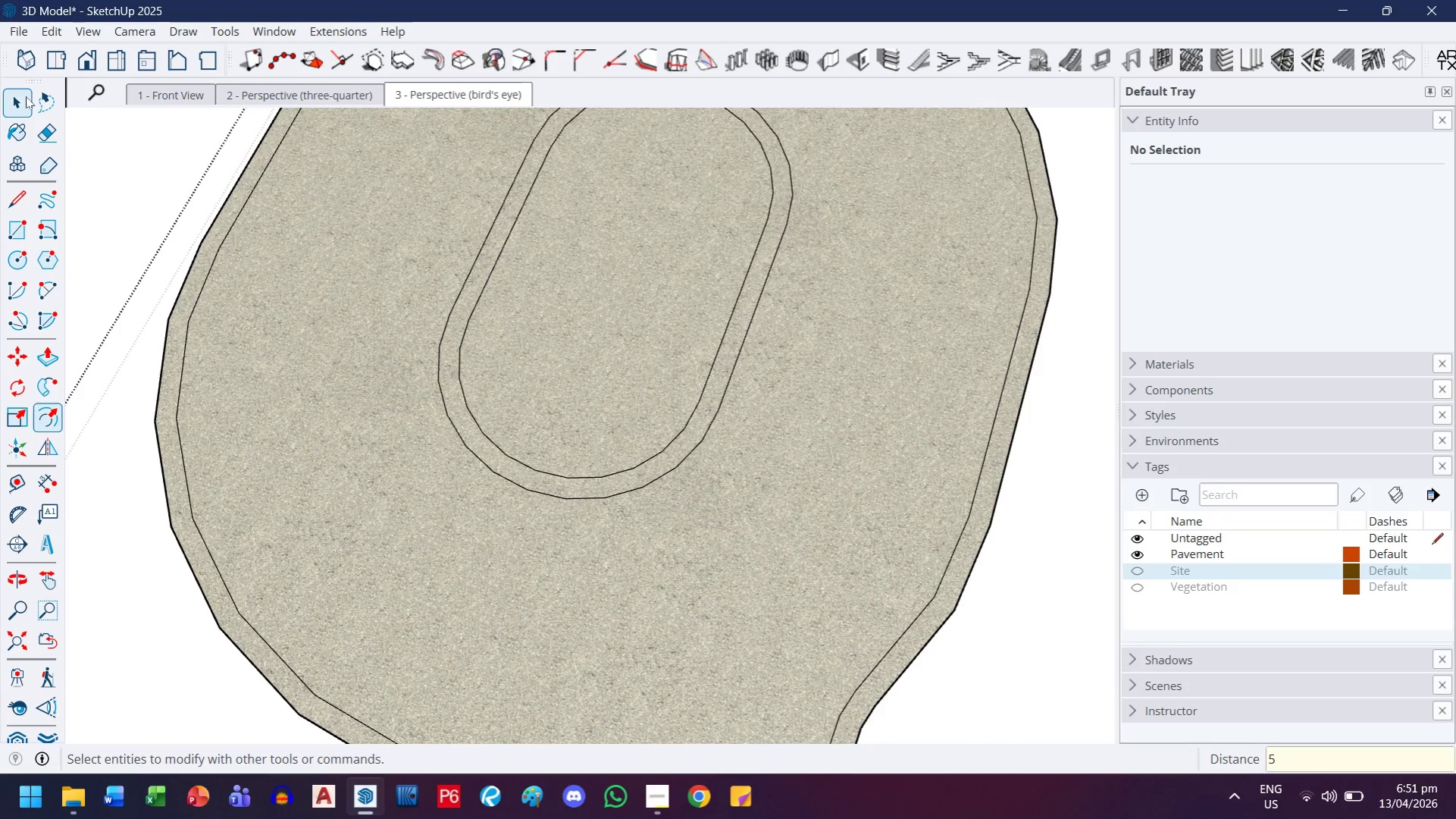 
left_click([612, 295])
 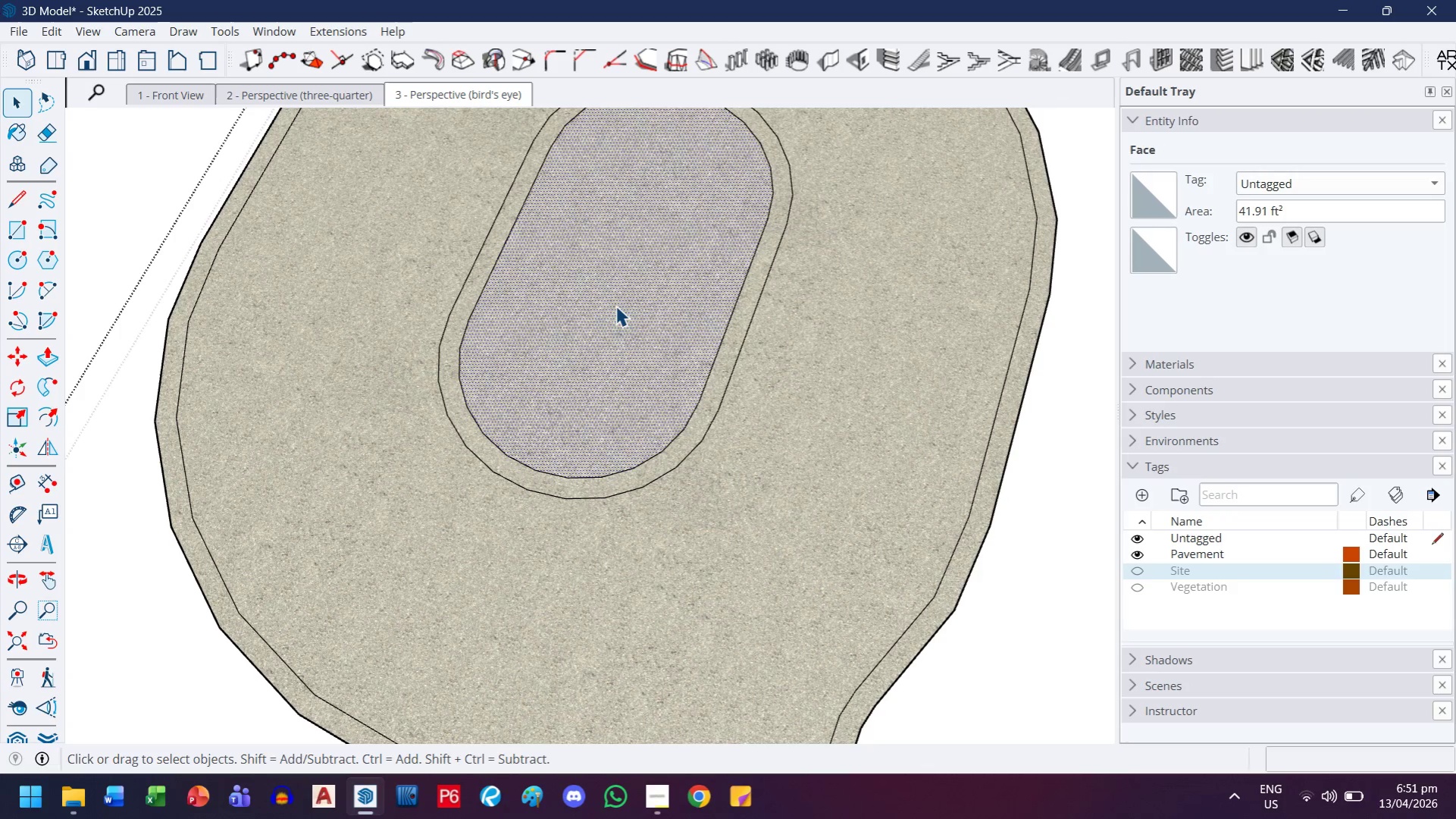 
key(Delete)
 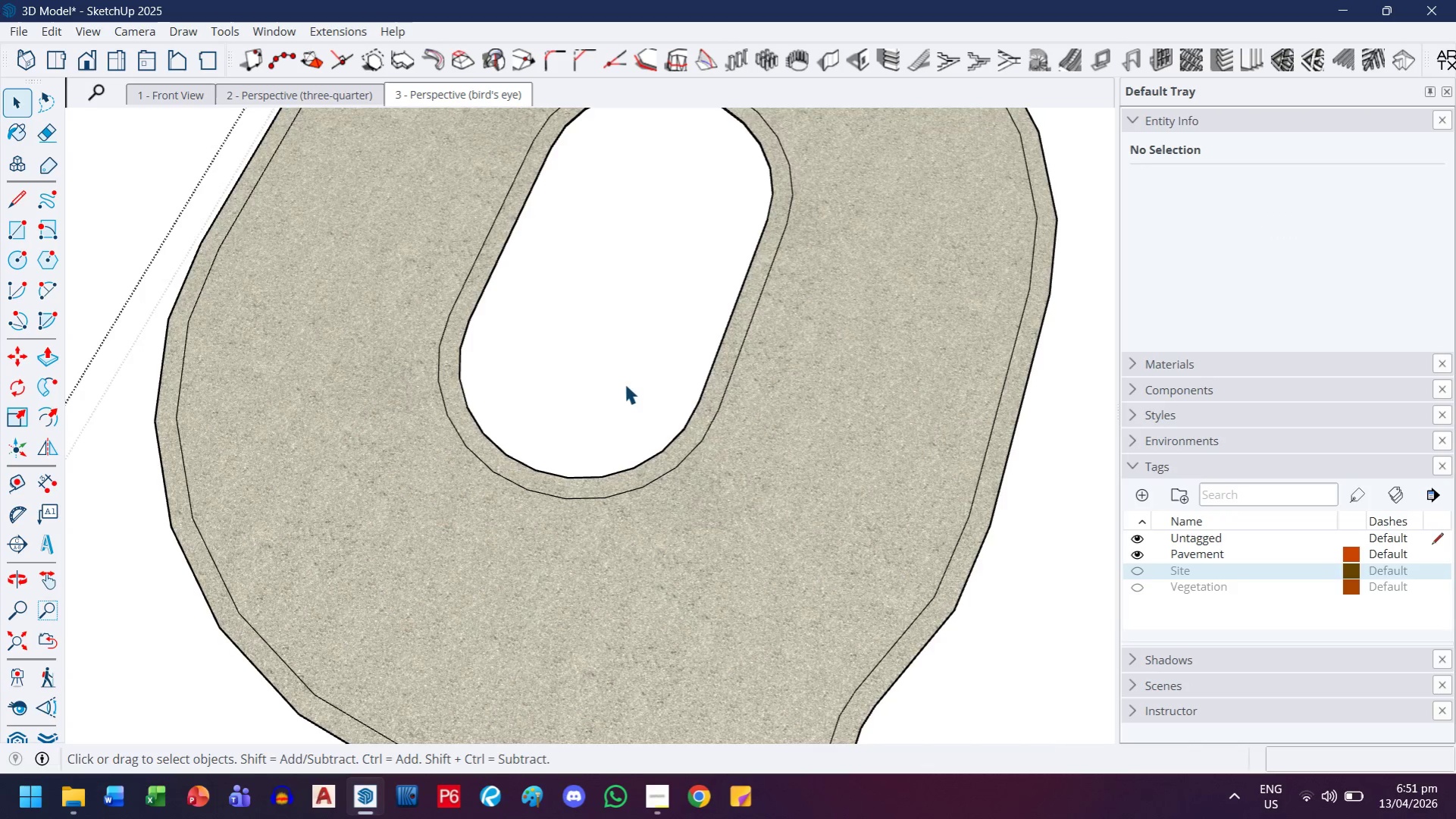 
key(H)
 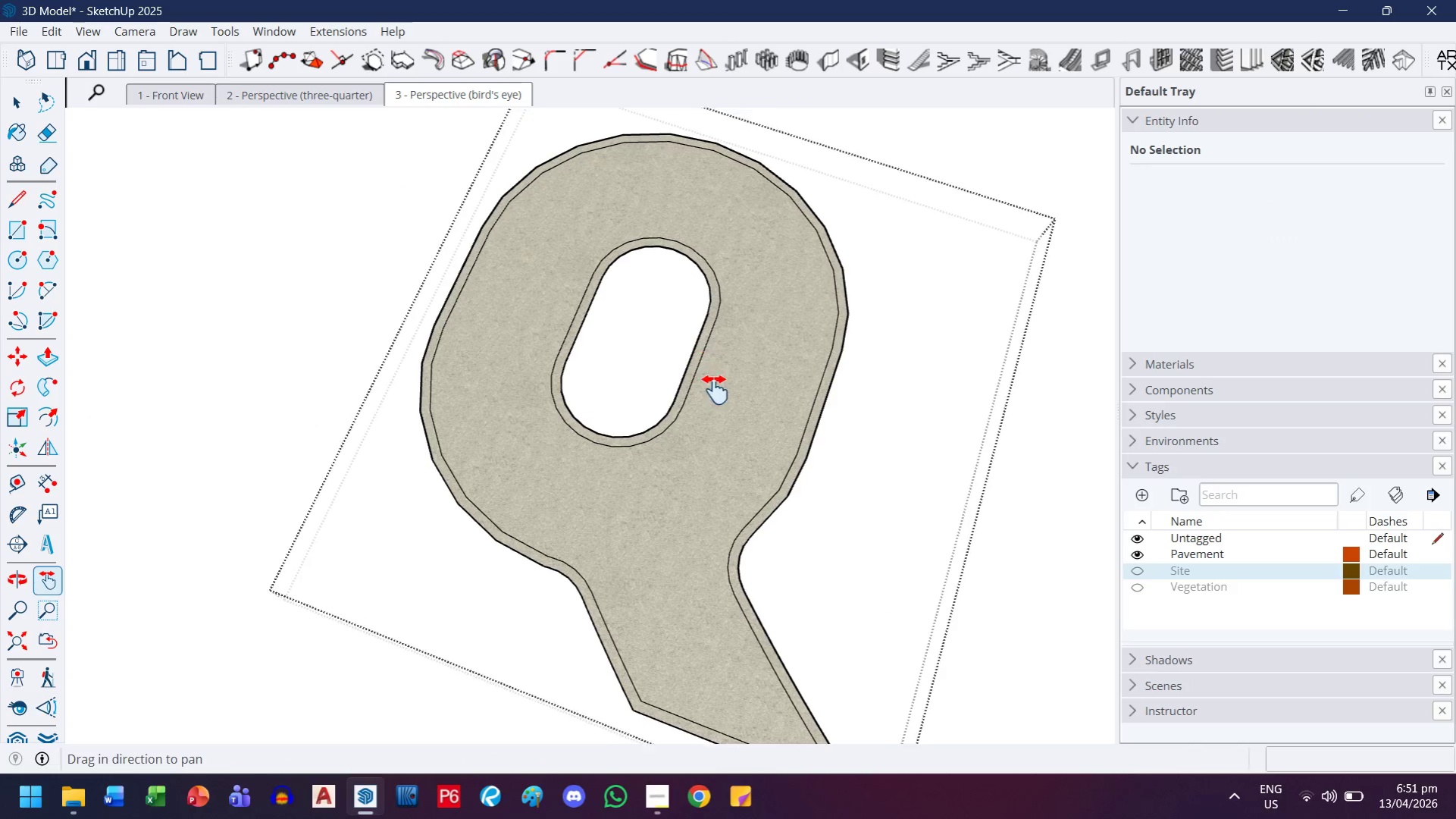 
left_click_drag(start_coordinate=[715, 358], to_coordinate=[714, 478])
 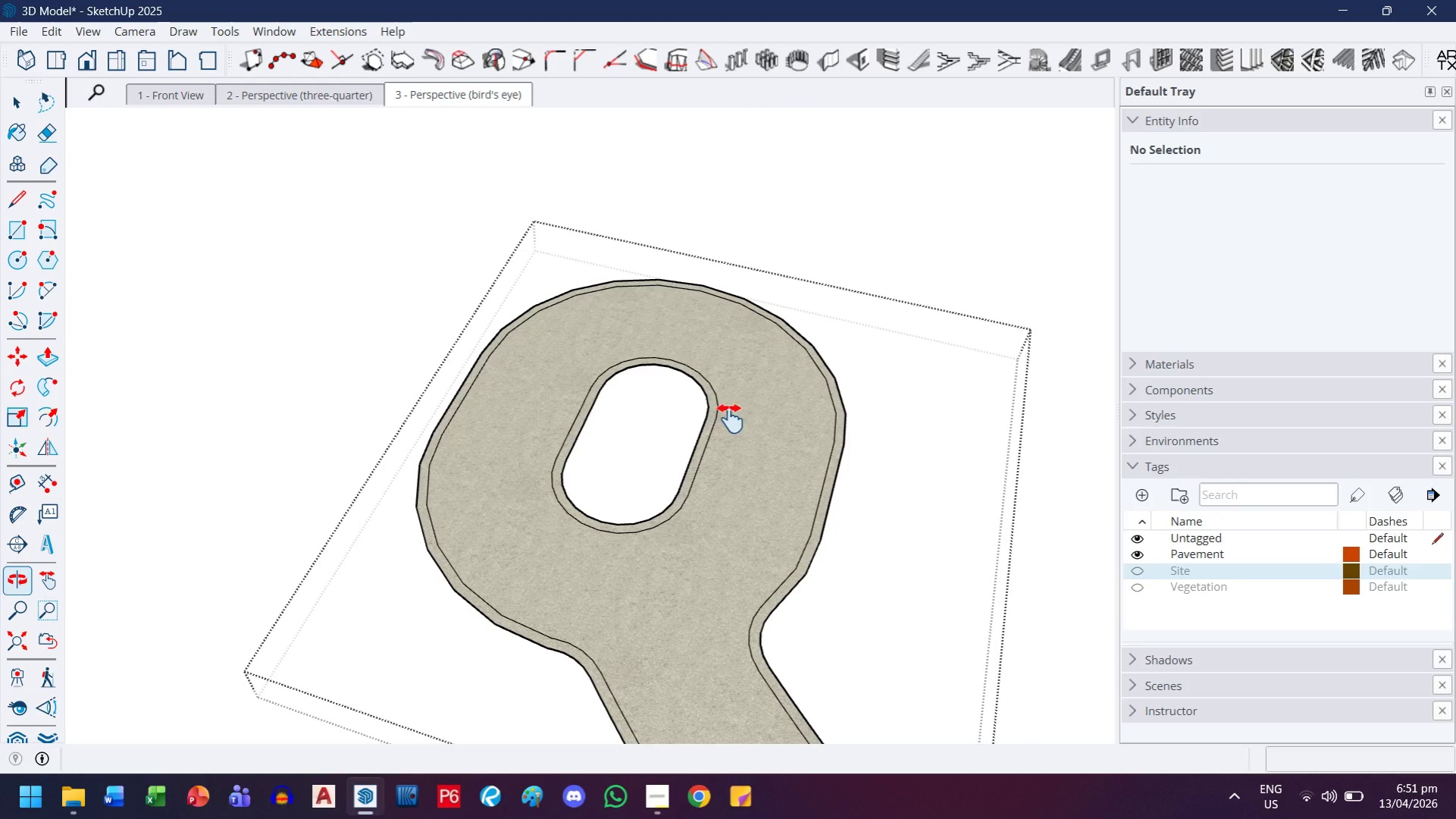 
scroll: coordinate [683, 391], scroll_direction: down, amount: 8.0
 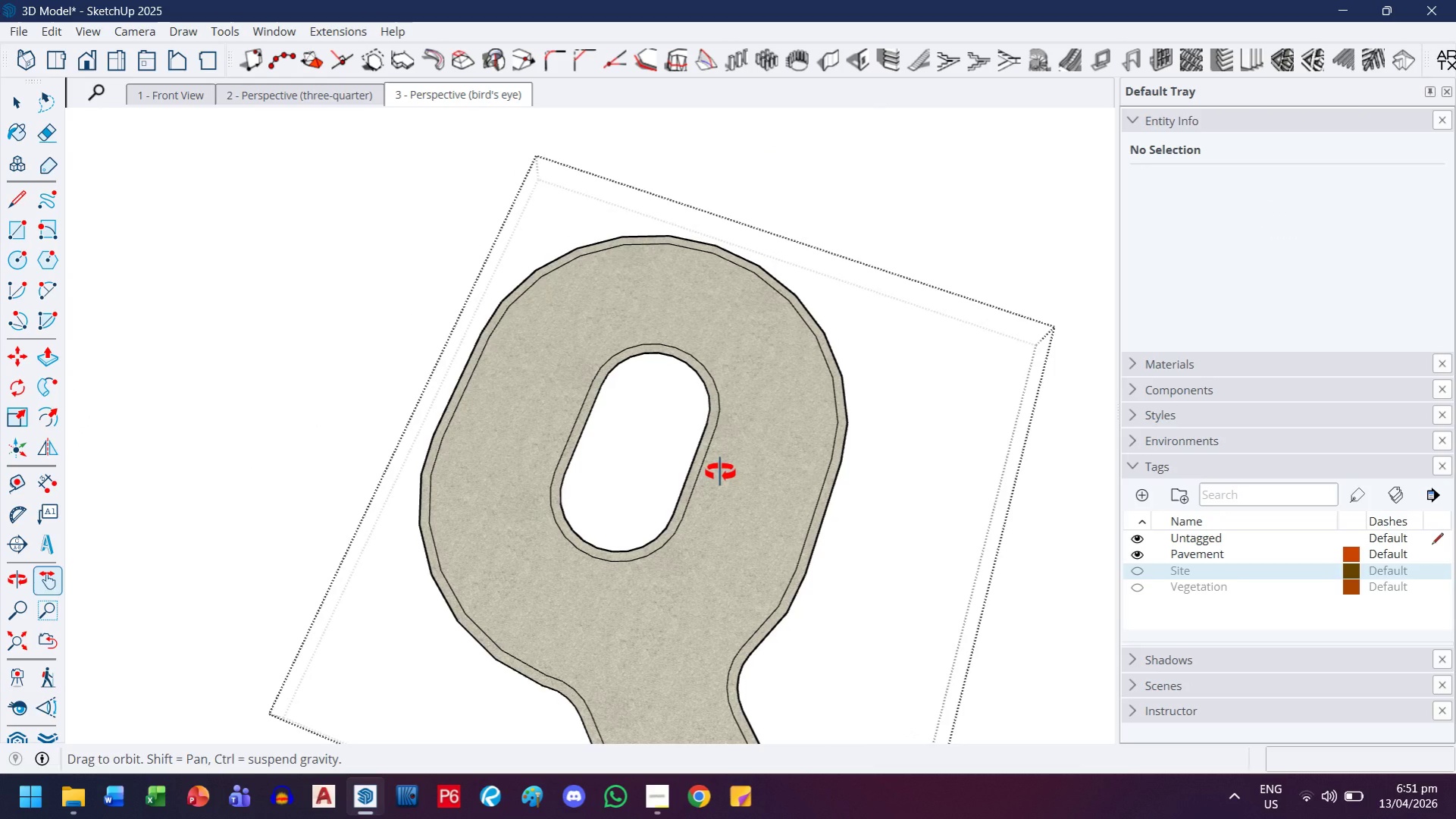 
left_click_drag(start_coordinate=[711, 547], to_coordinate=[699, 315])
 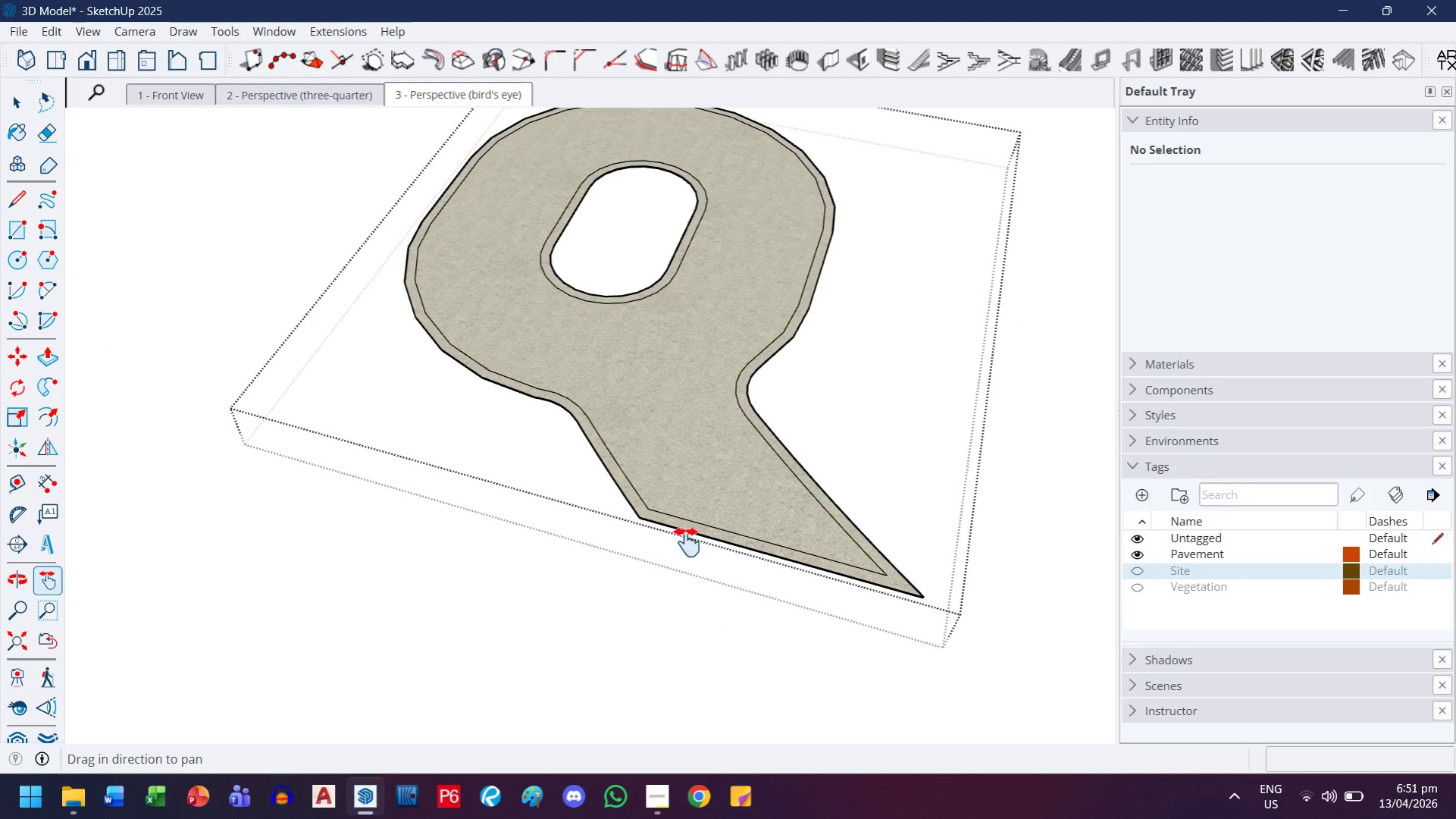 
scroll: coordinate [686, 543], scroll_direction: up, amount: 4.0
 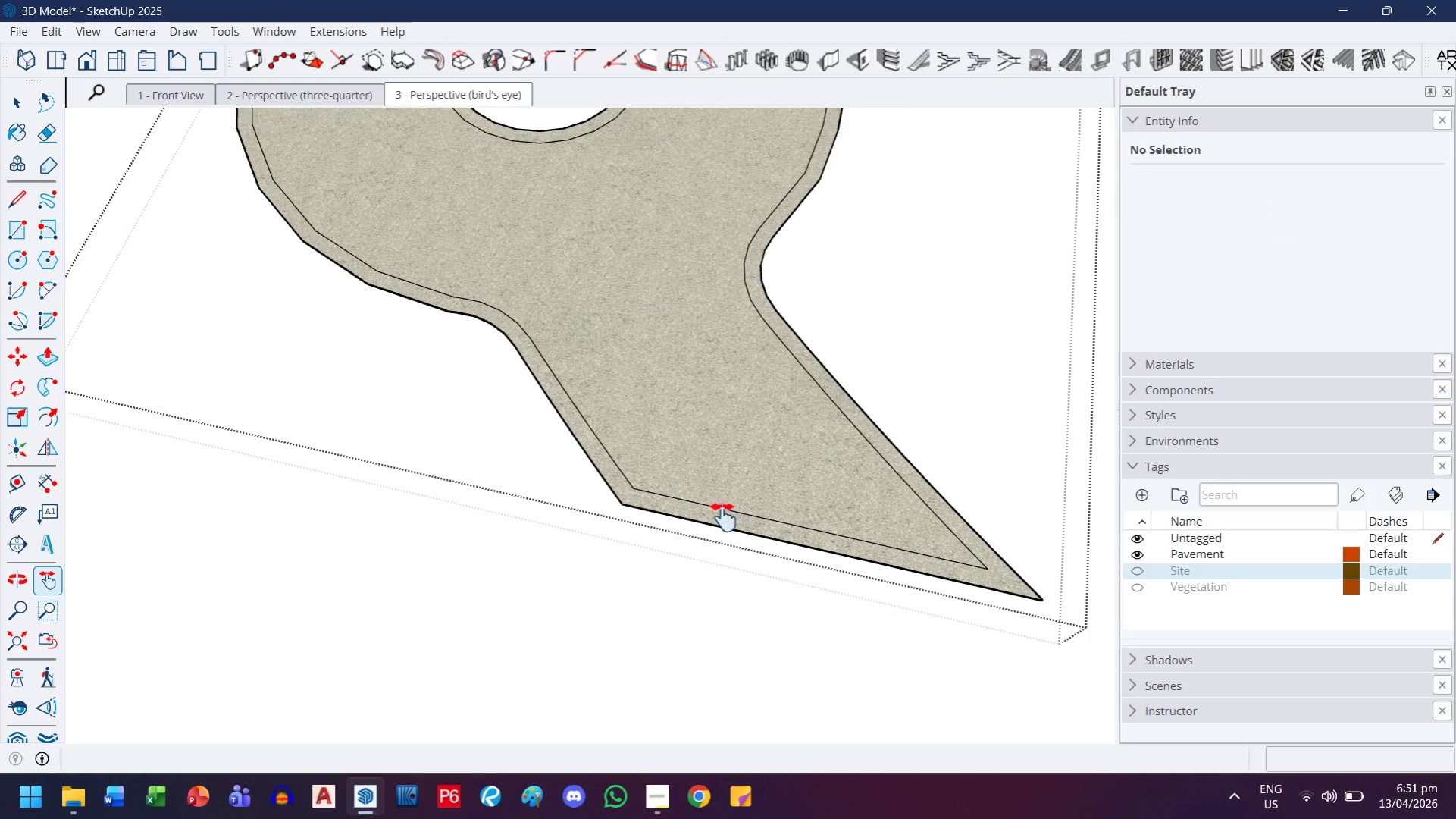 
left_click_drag(start_coordinate=[722, 516], to_coordinate=[645, 391])
 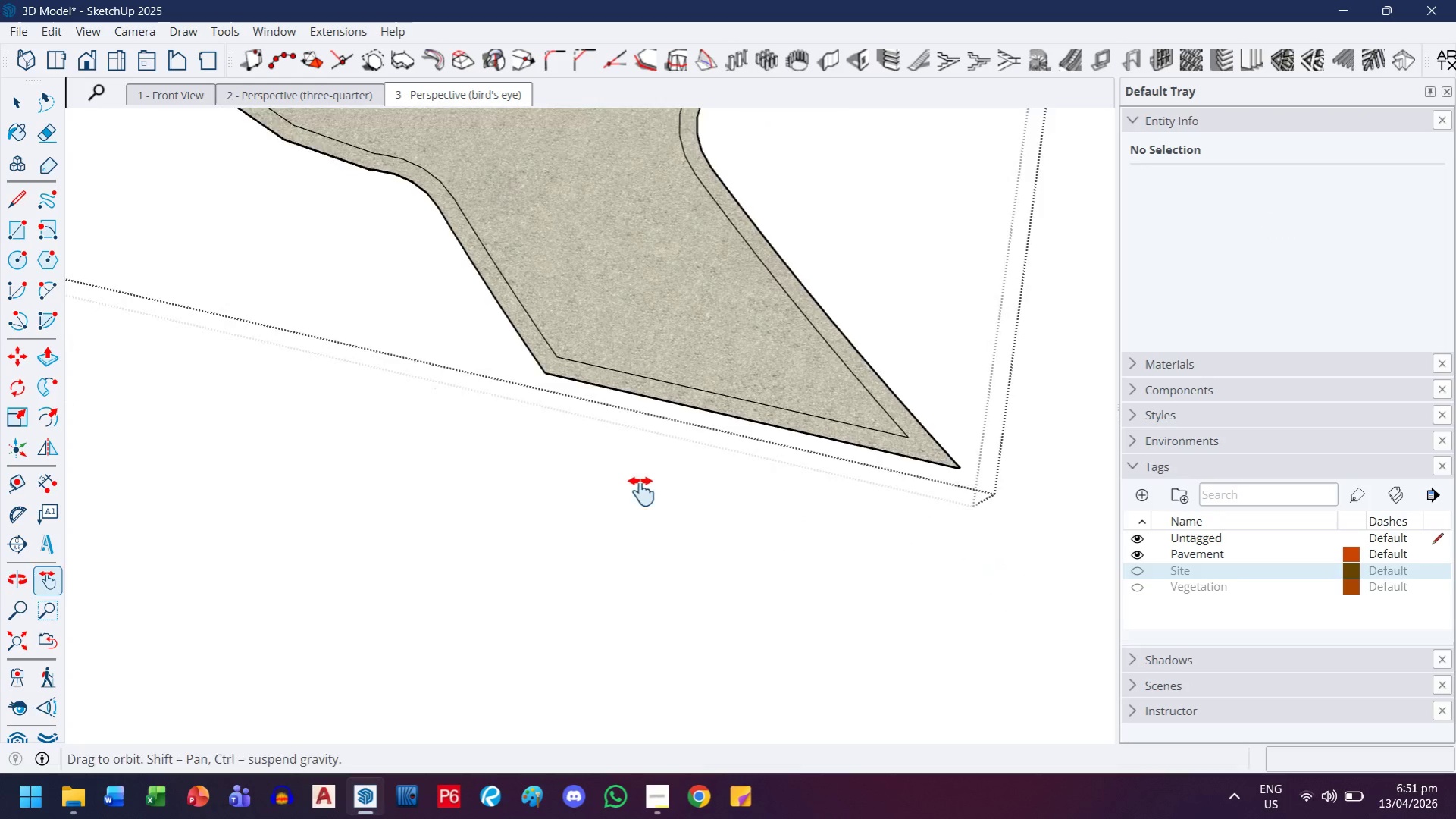 
scroll: coordinate [646, 483], scroll_direction: up, amount: 1.0
 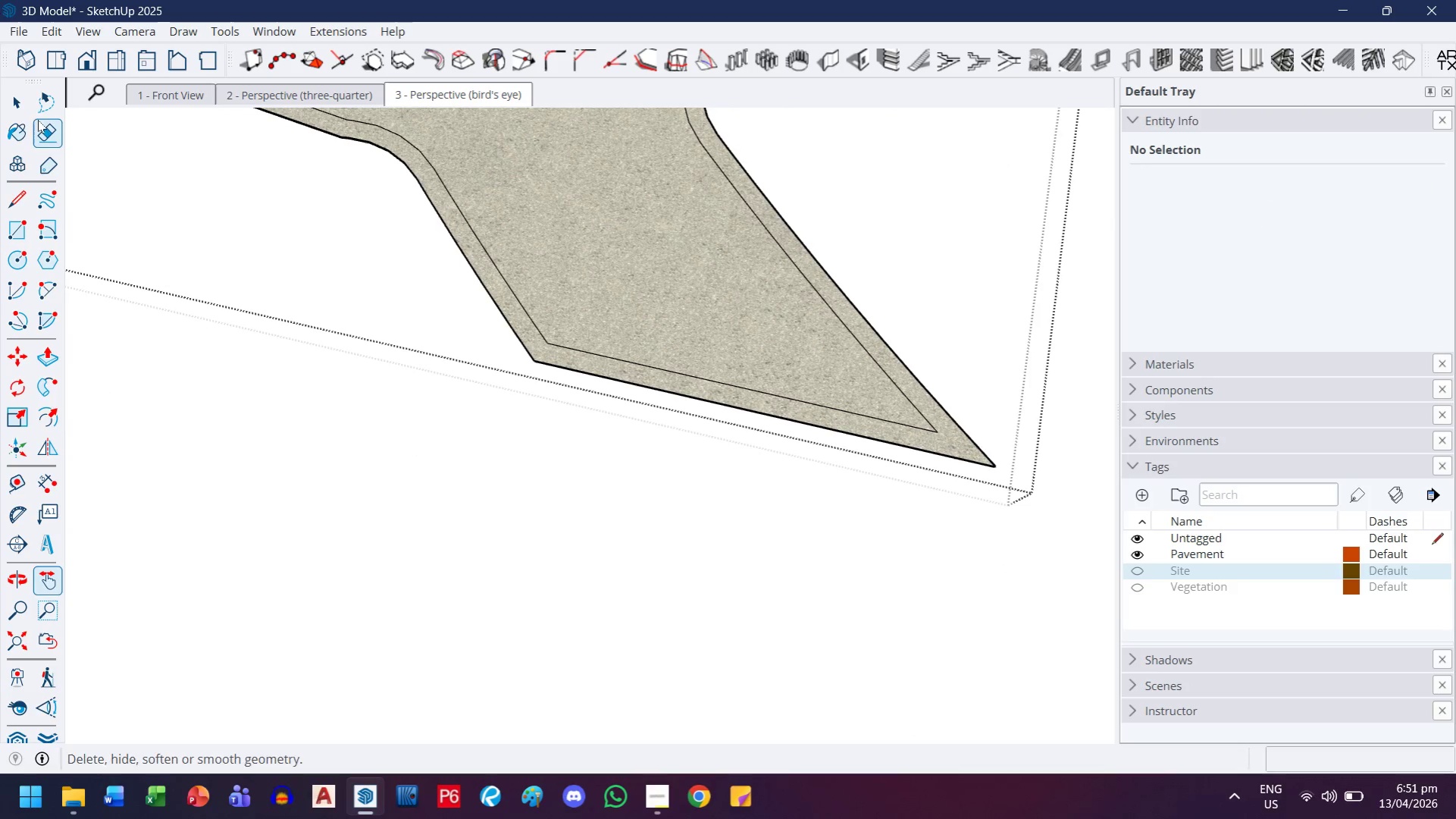 
left_click([18, 111])
 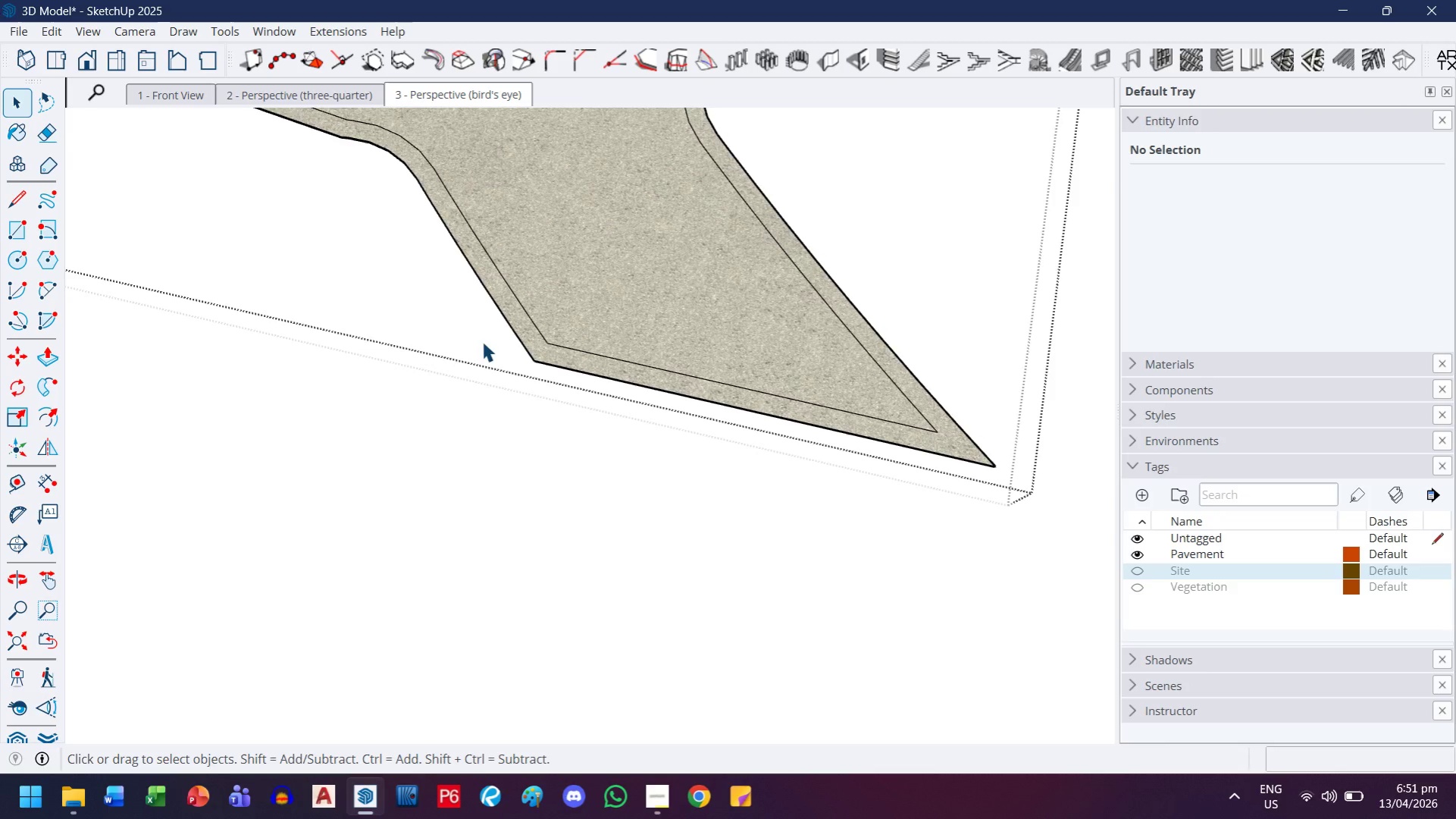 
scroll: coordinate [524, 347], scroll_direction: up, amount: 3.0
 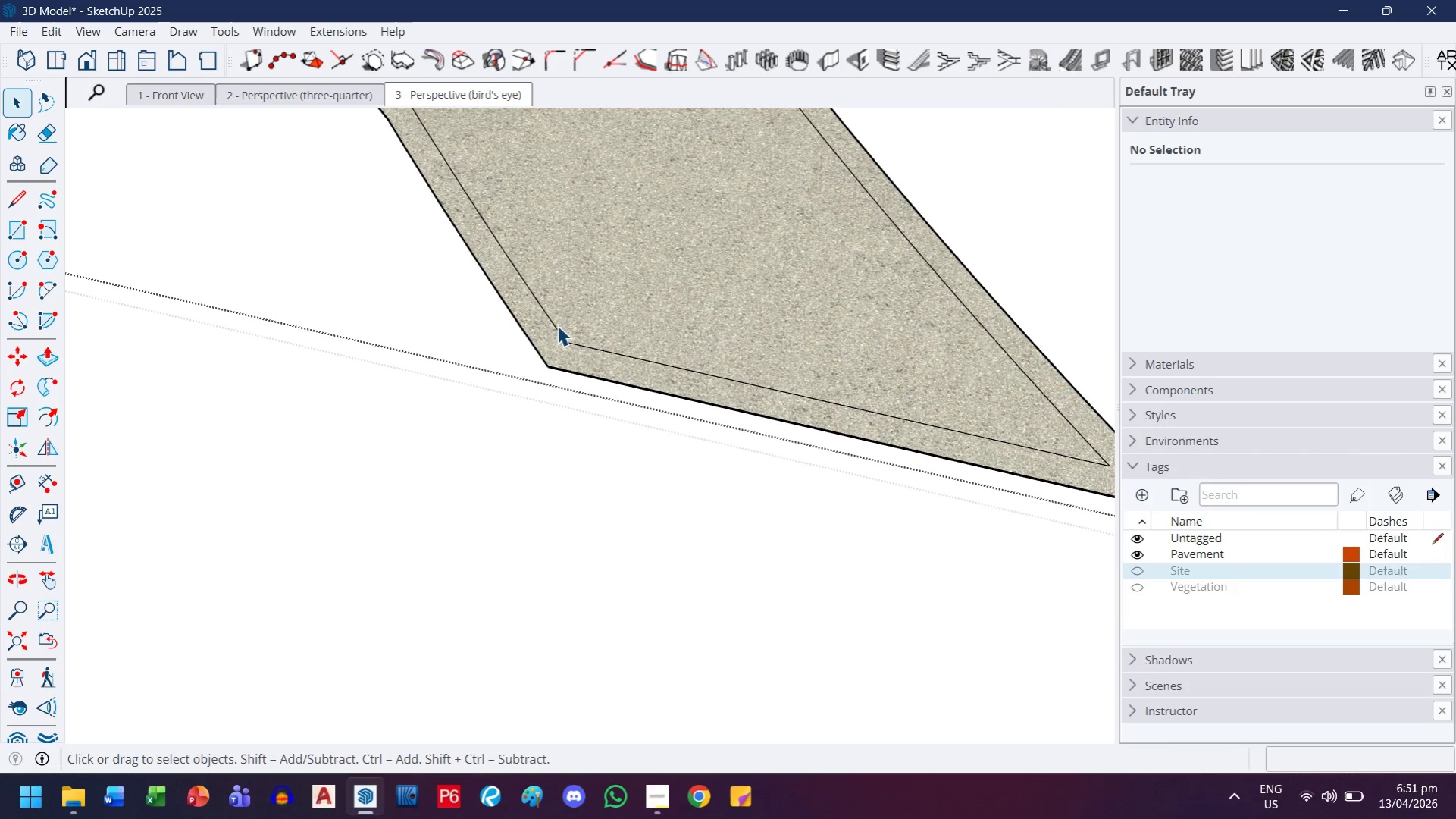 
wait(6.03)
 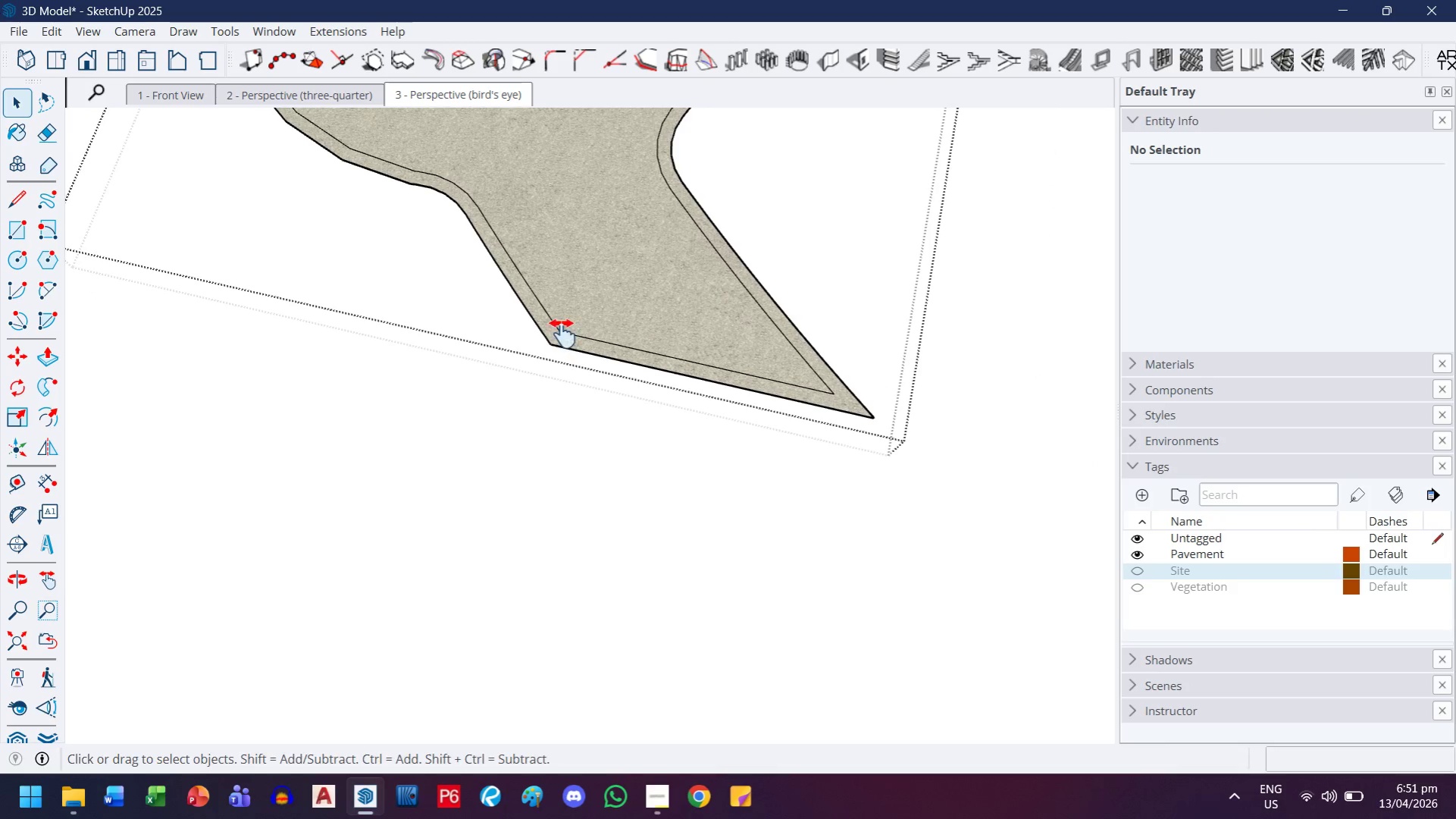 
key(H)
 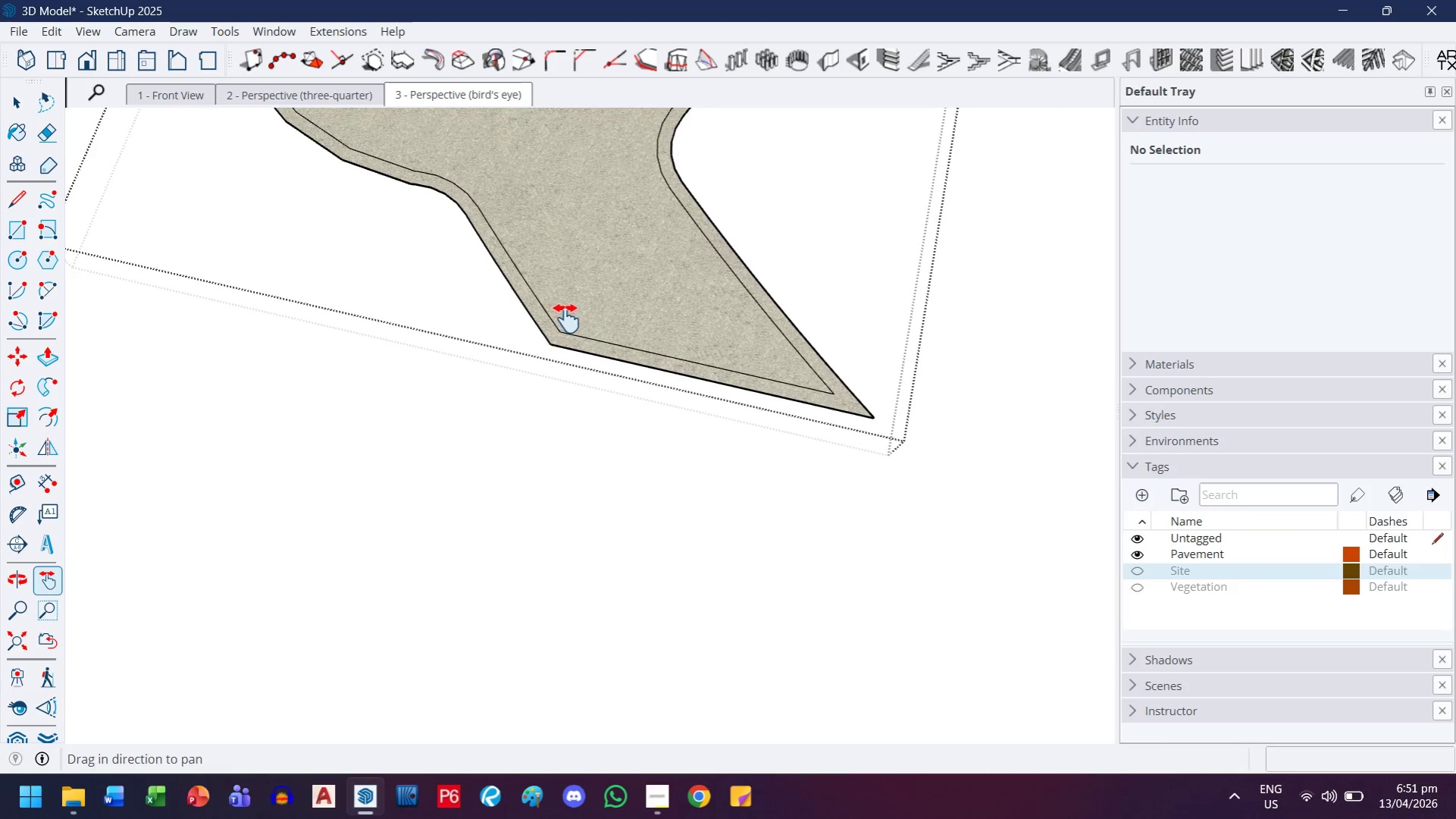 
scroll: coordinate [555, 323], scroll_direction: down, amount: 7.0
 